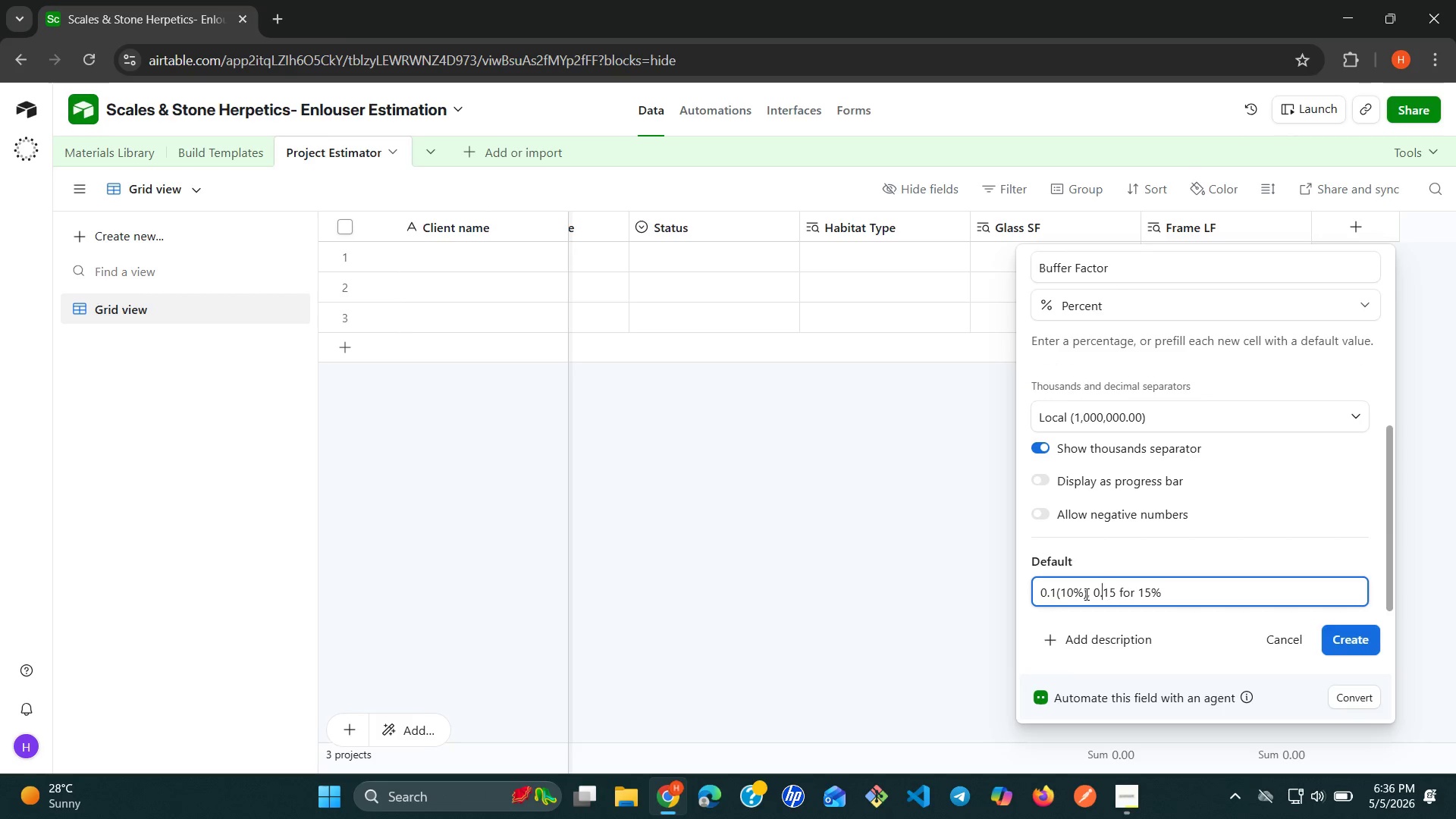 
key(ArrowLeft)
 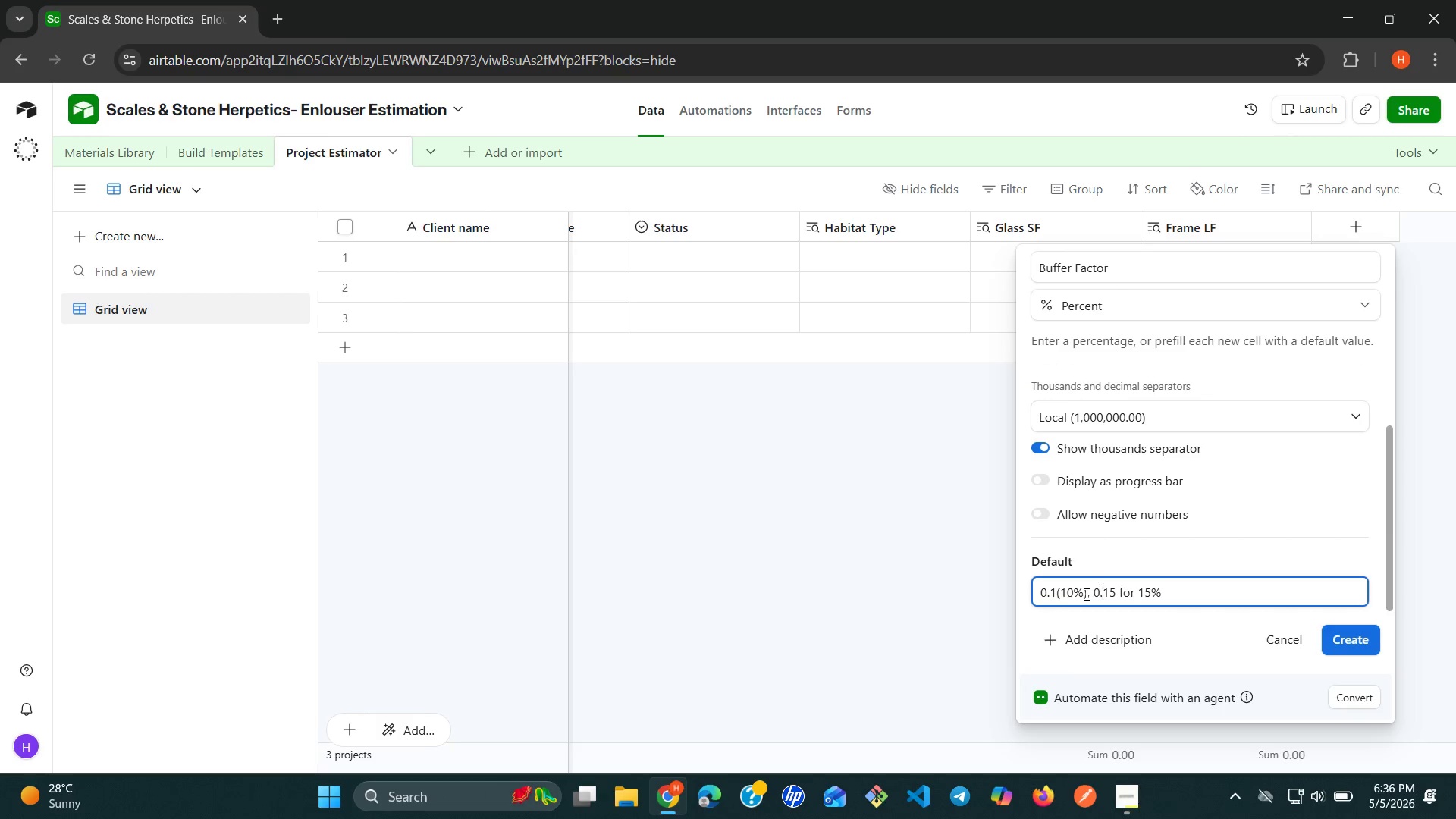 
key(ArrowLeft)
 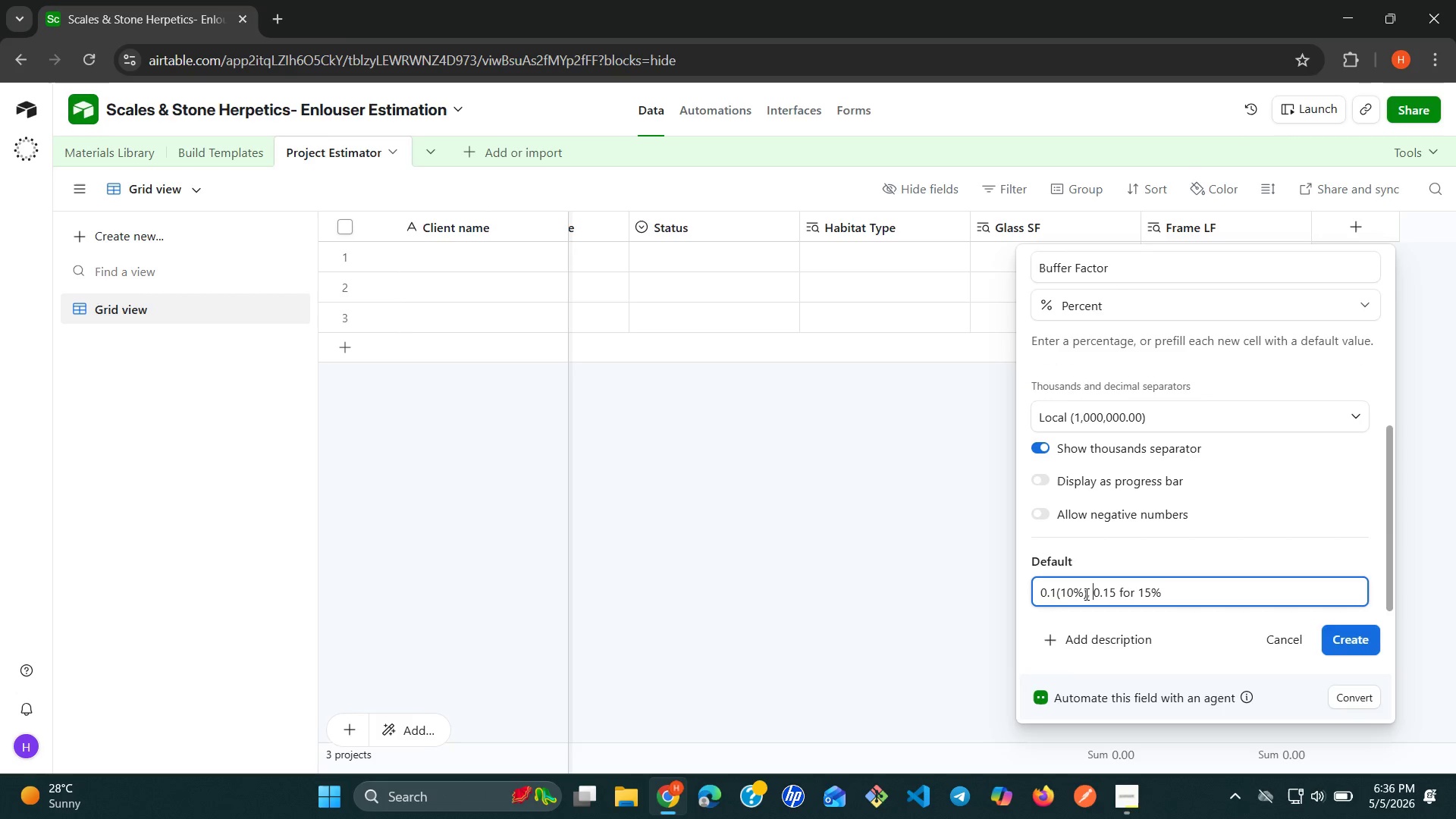 
key(ArrowLeft)
 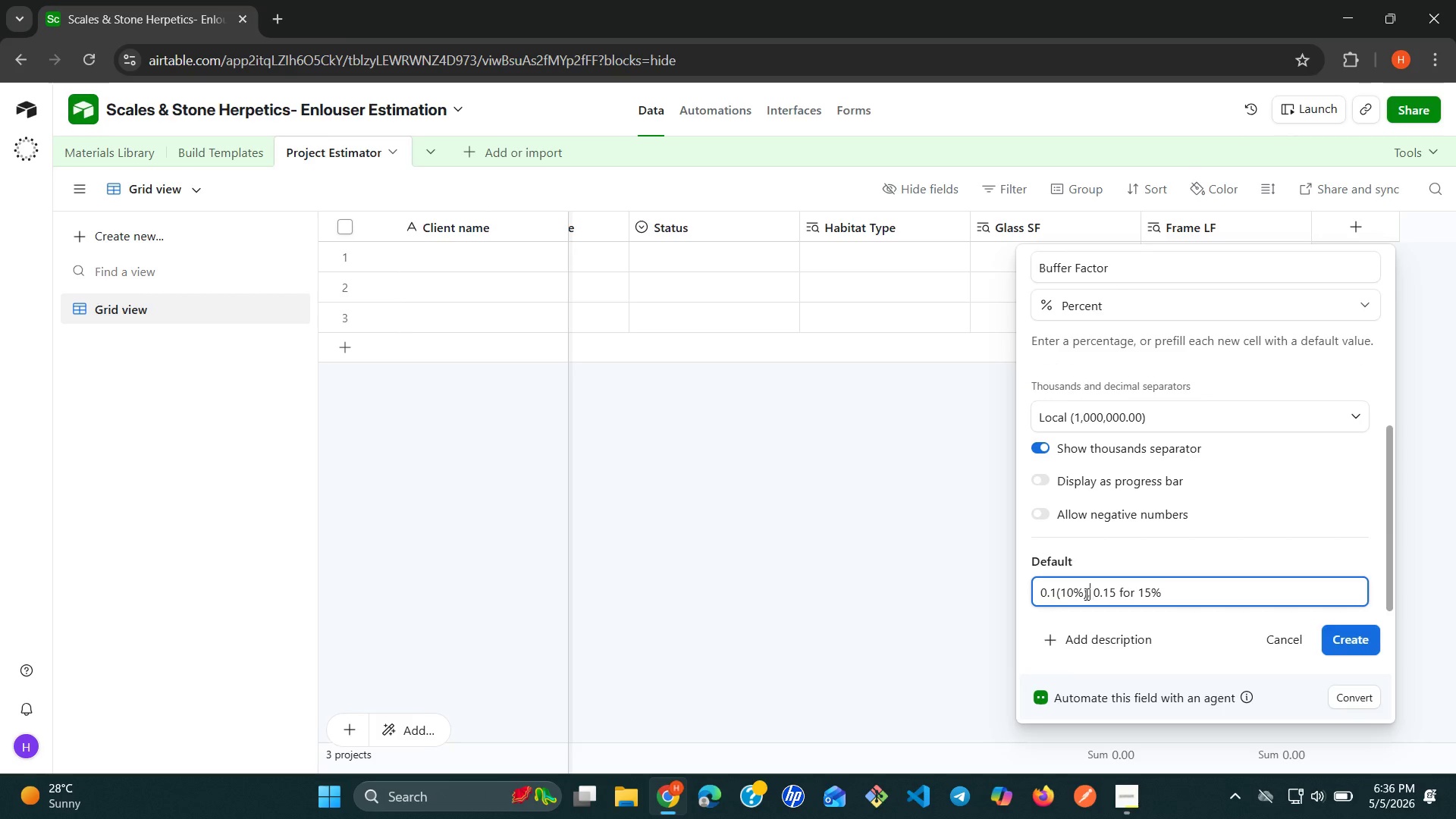 
key(ArrowLeft)
 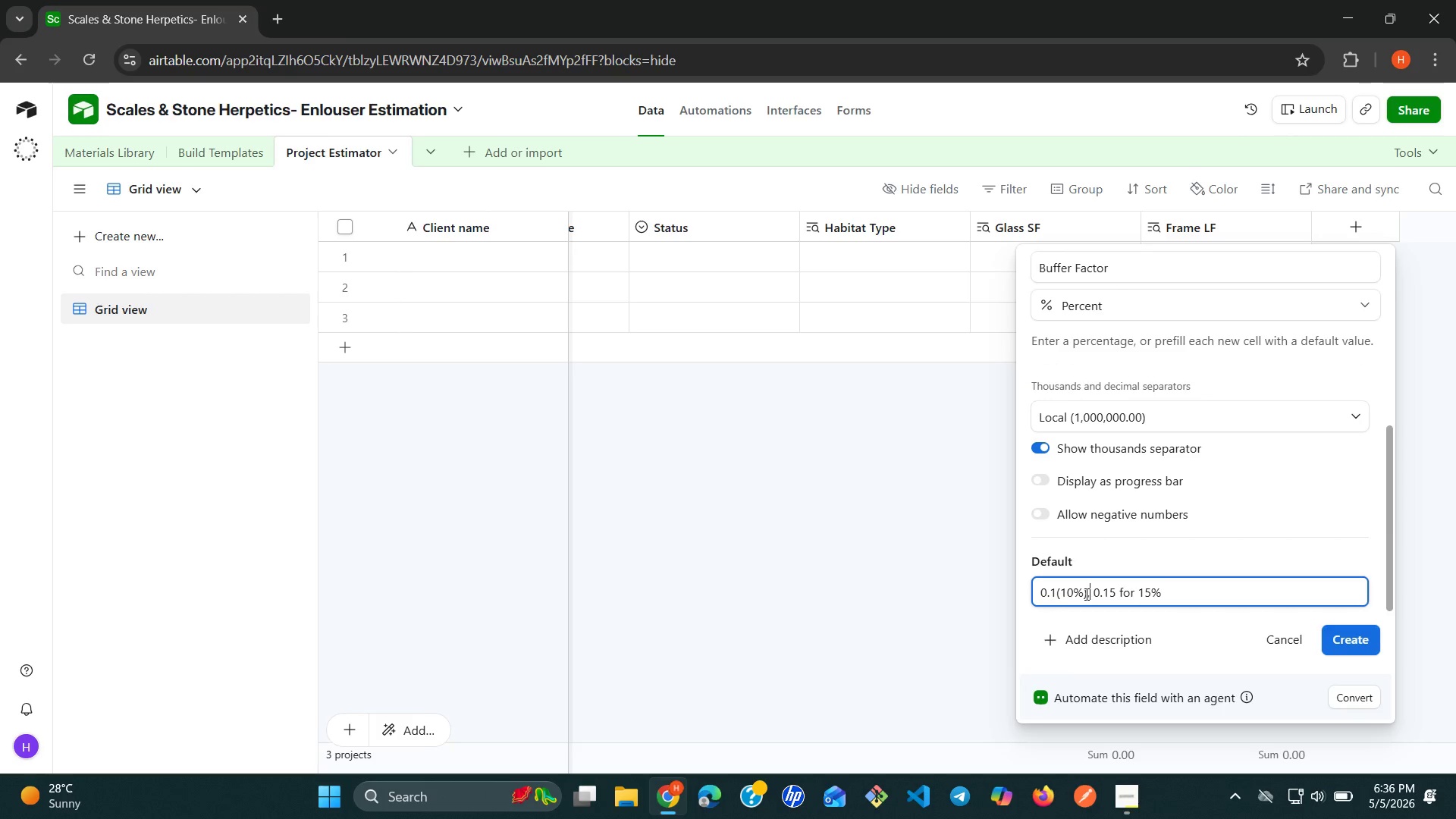 
key(ArrowLeft)
 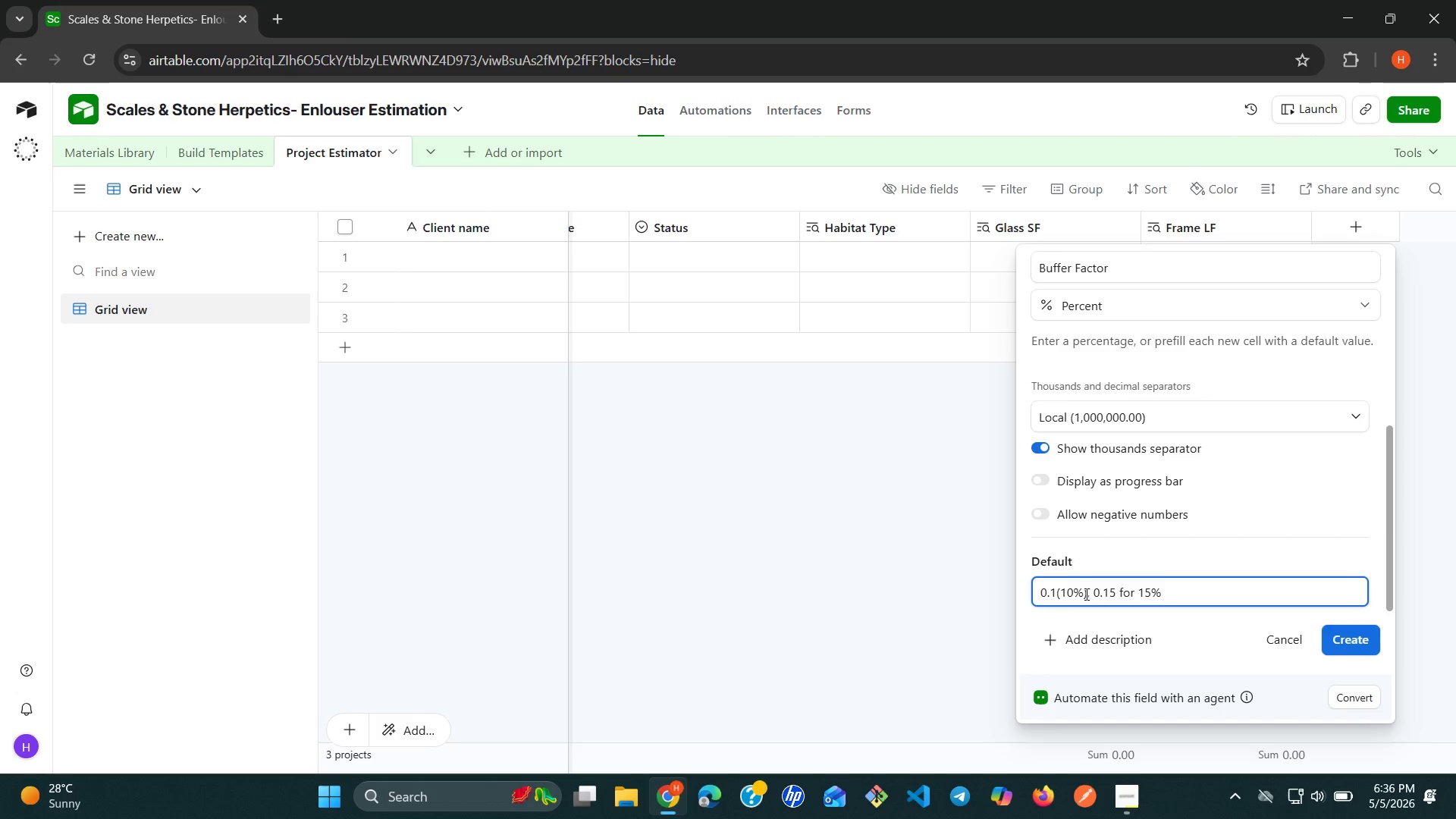 
key(Backspace)
 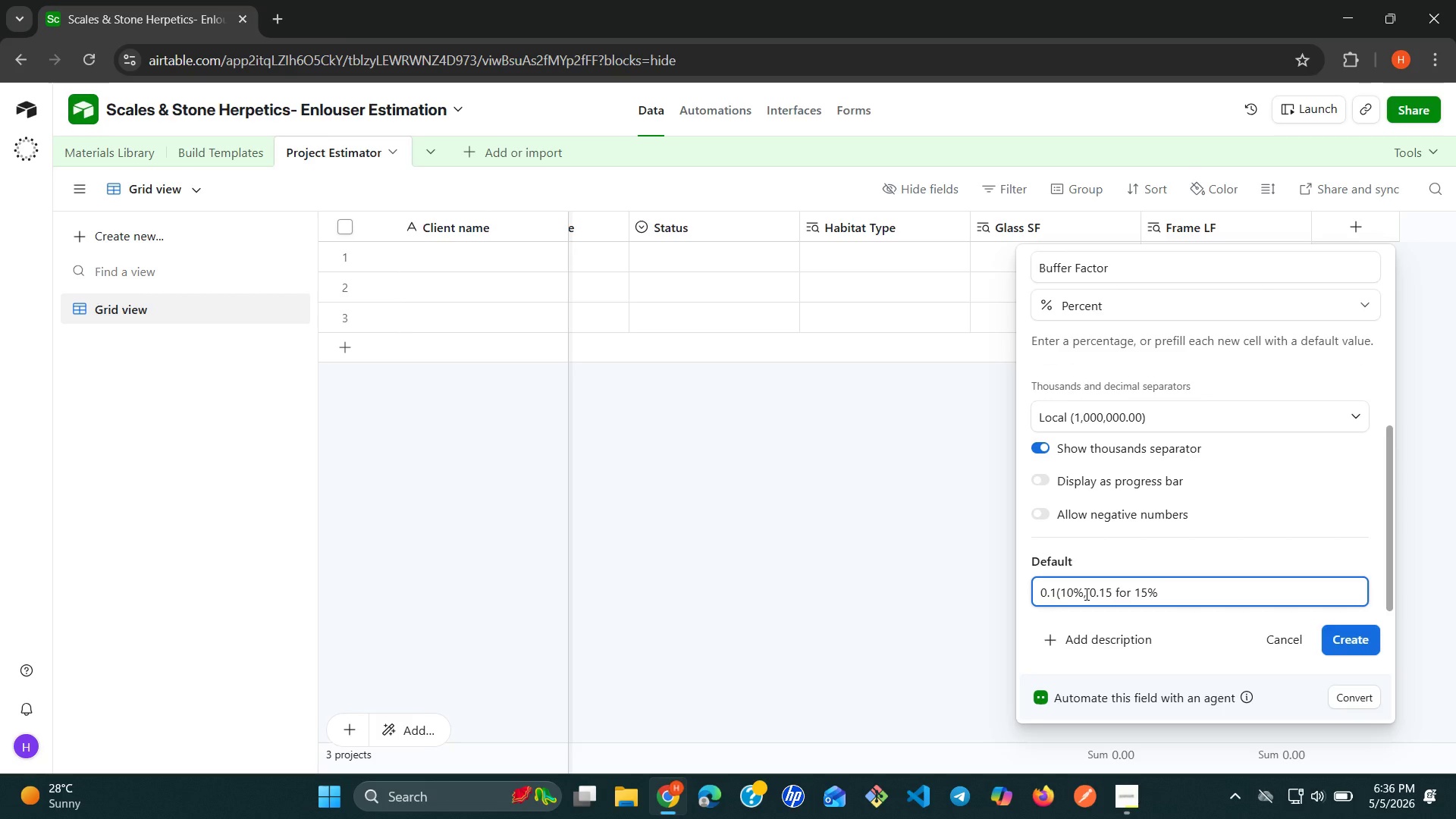 
key(ArrowLeft)
 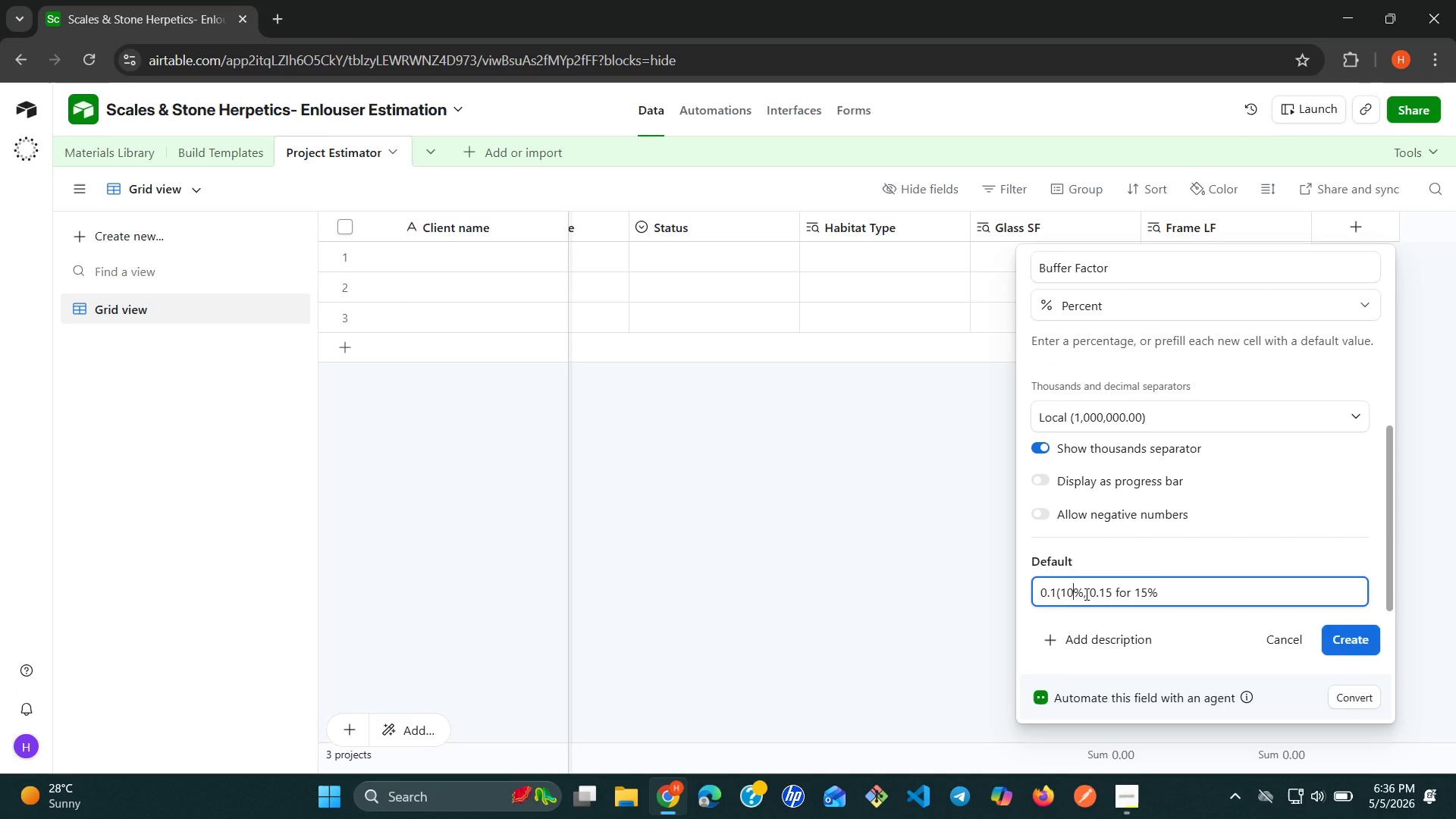 
key(ArrowLeft)
 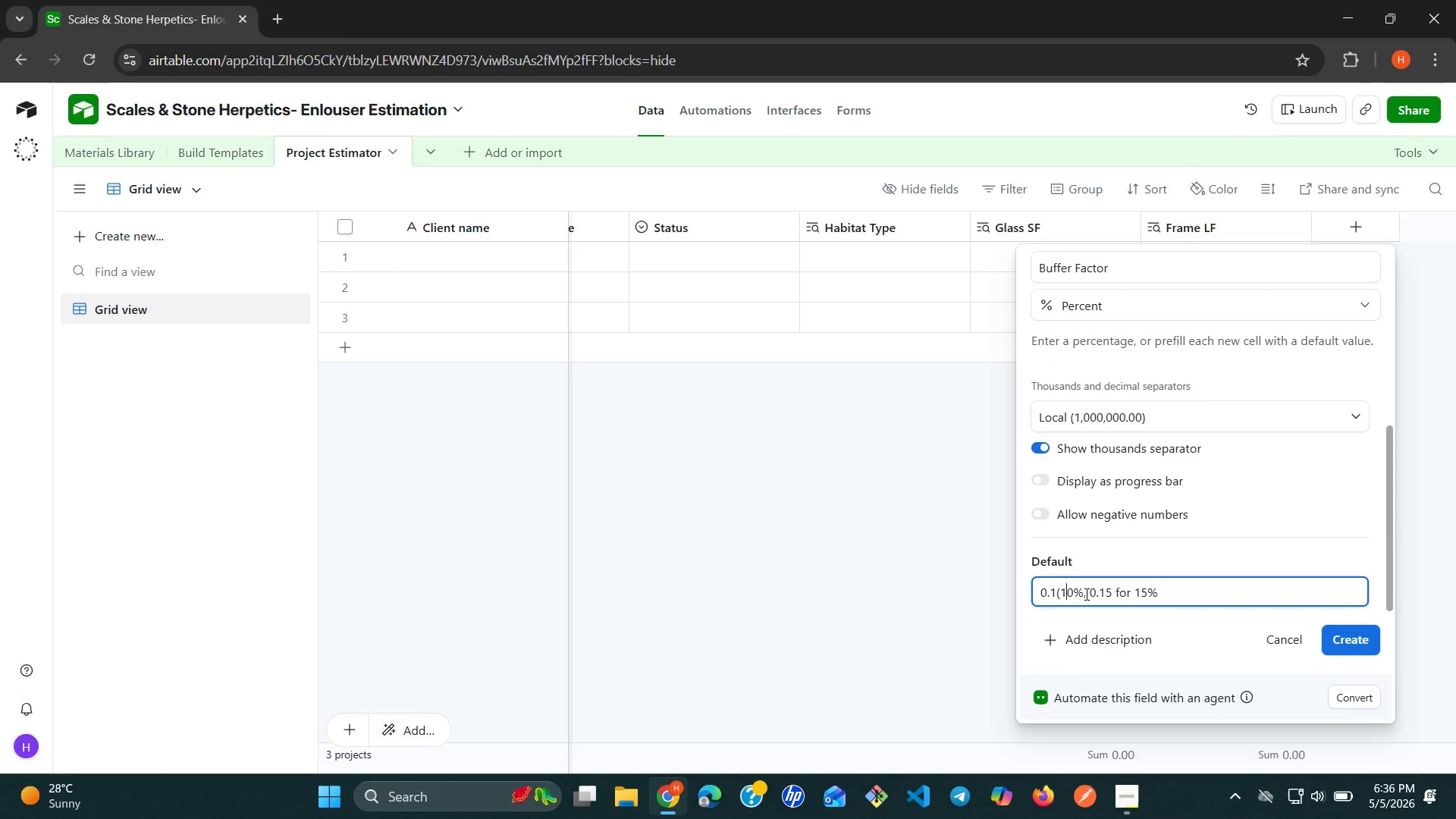 
key(ArrowLeft)
 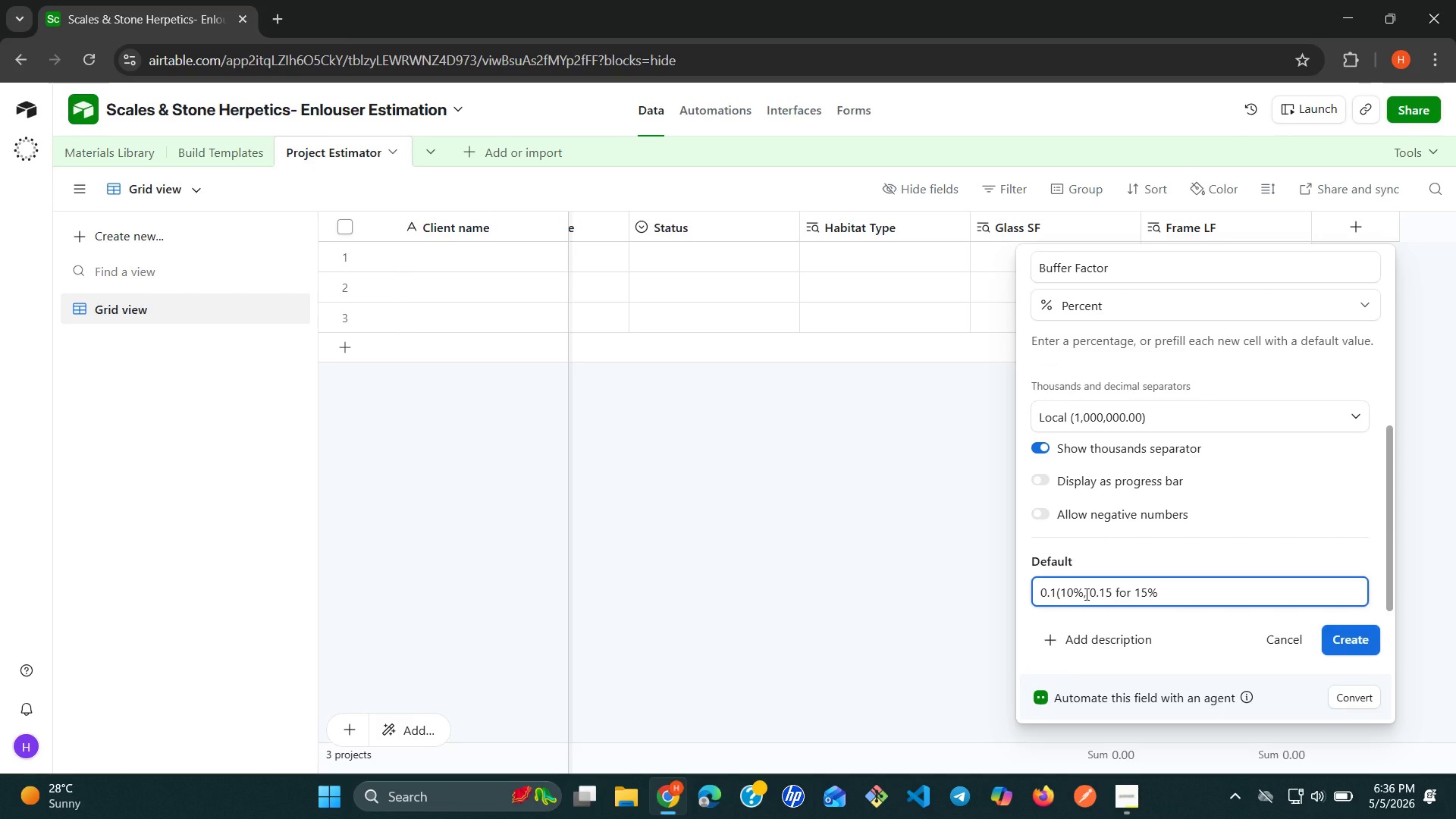 
key(Backspace)
type( for )
 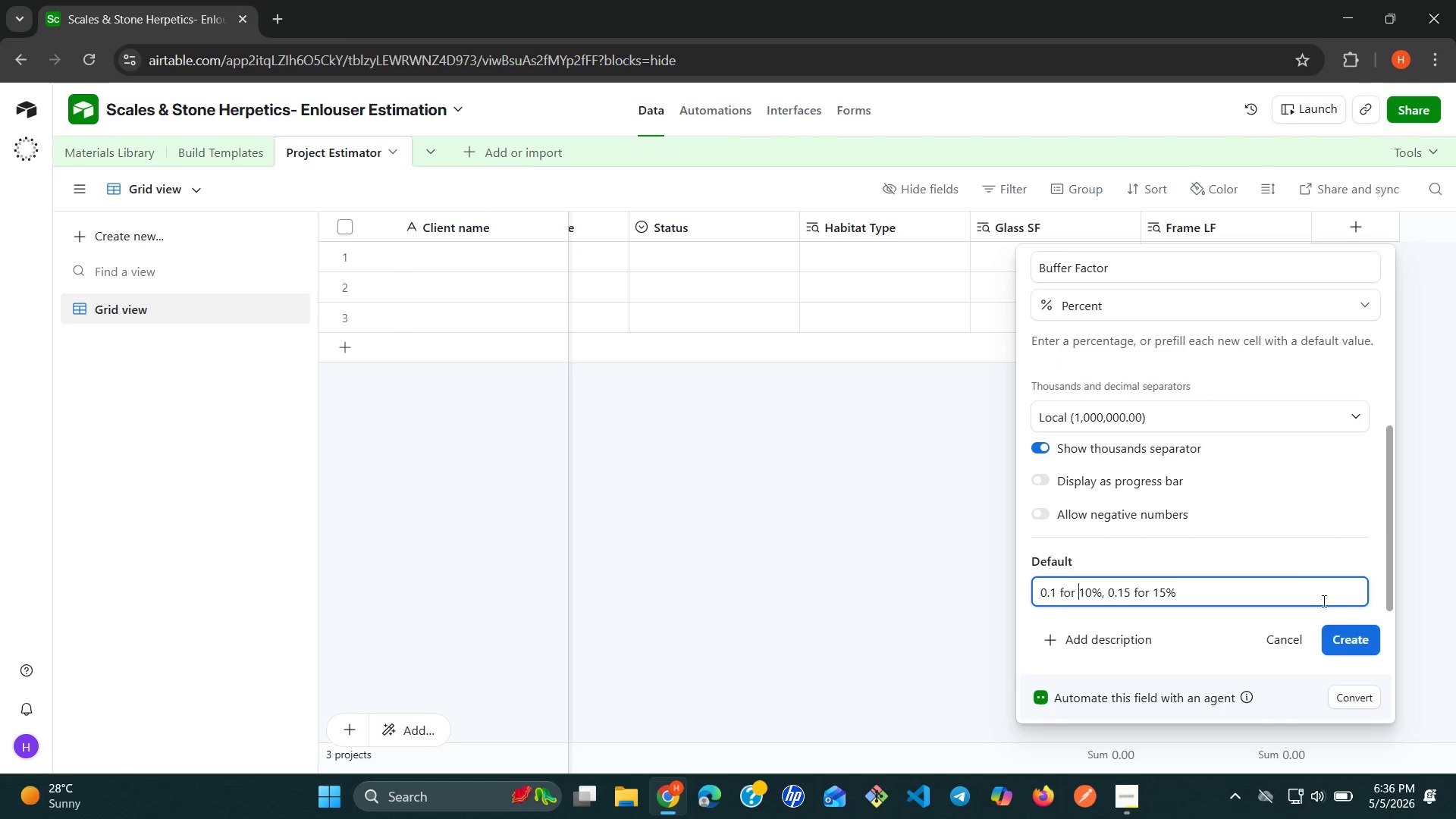 
wait(5.91)
 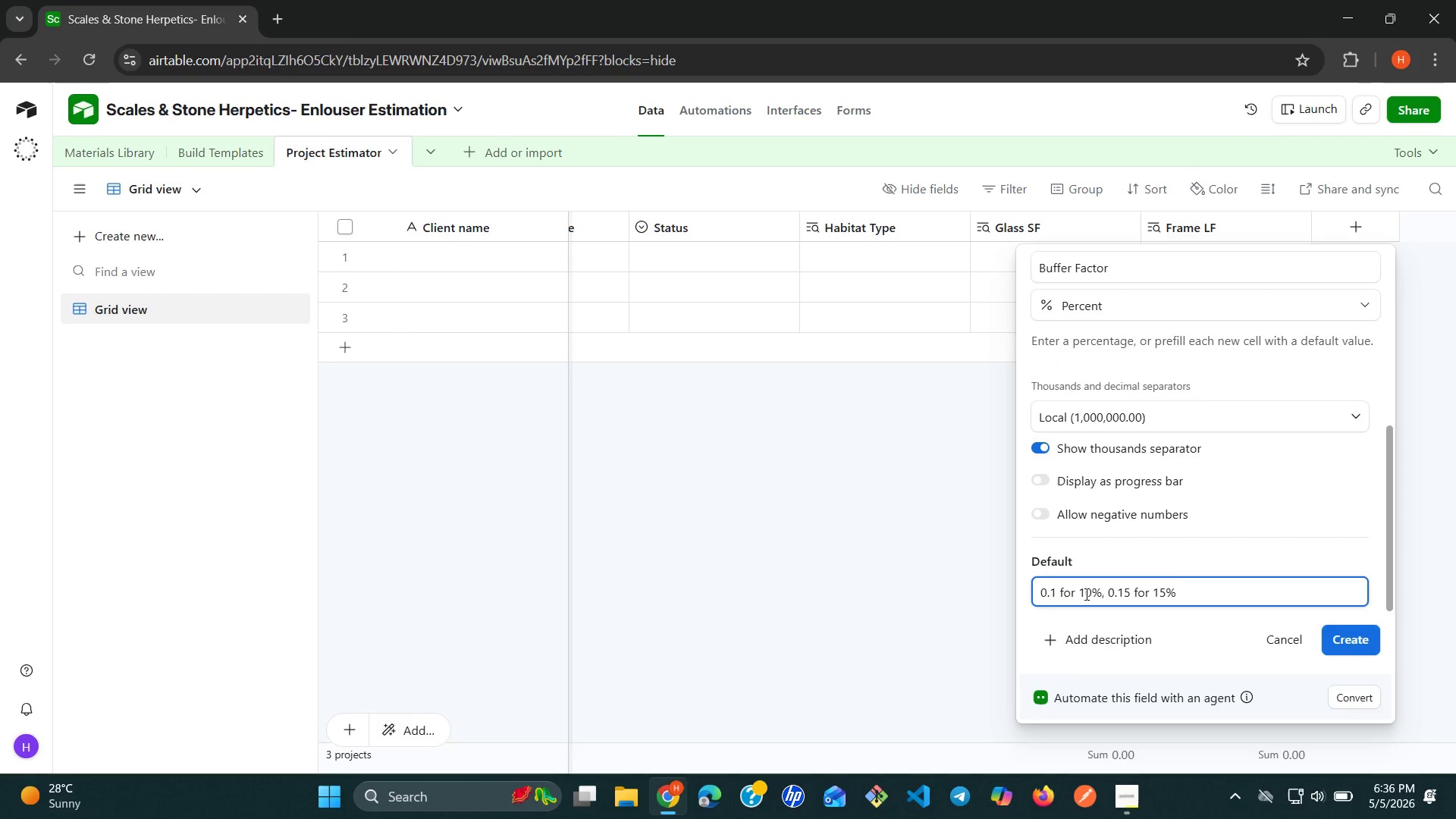 
left_click([1367, 643])
 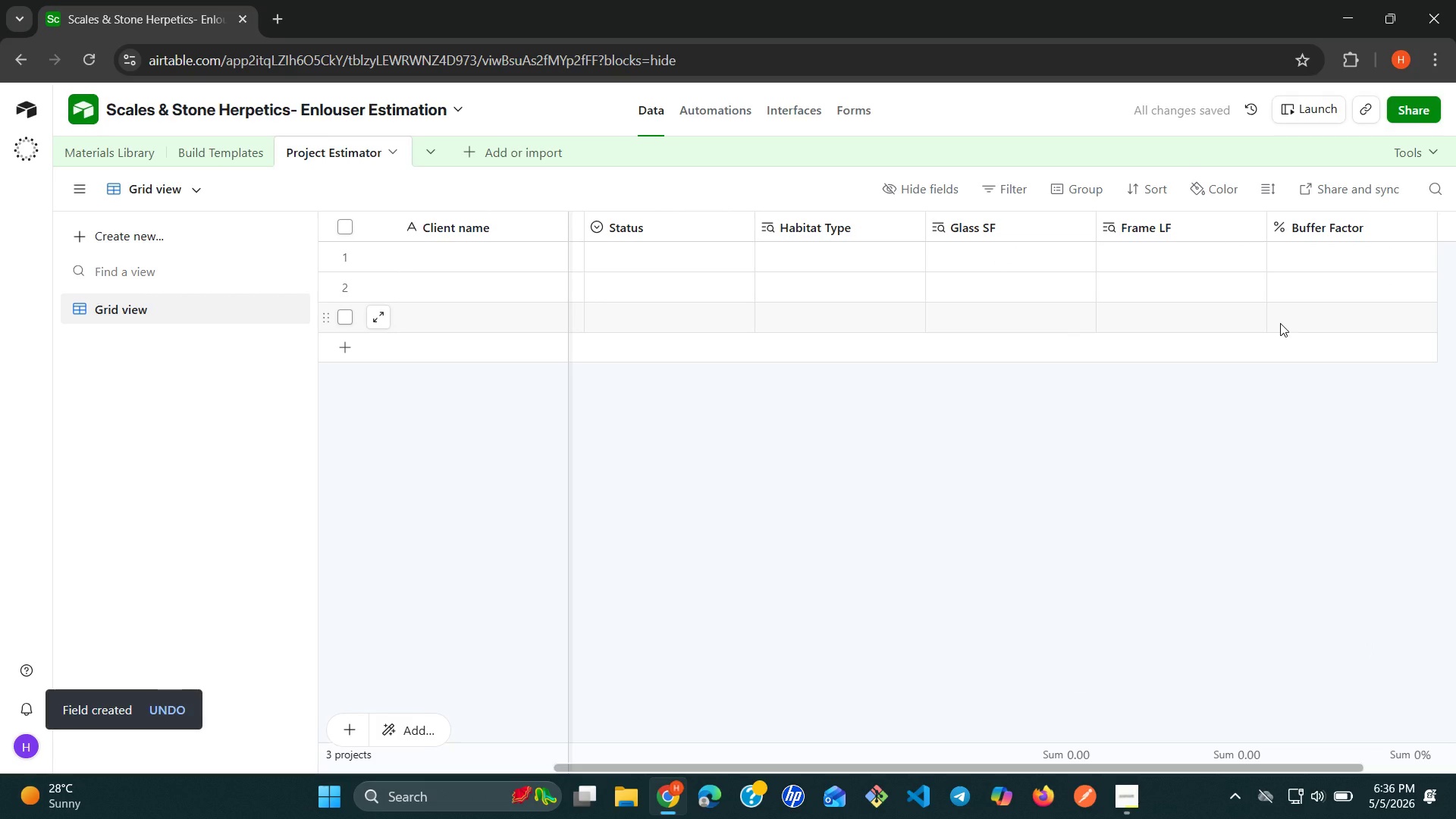 
wait(9.11)
 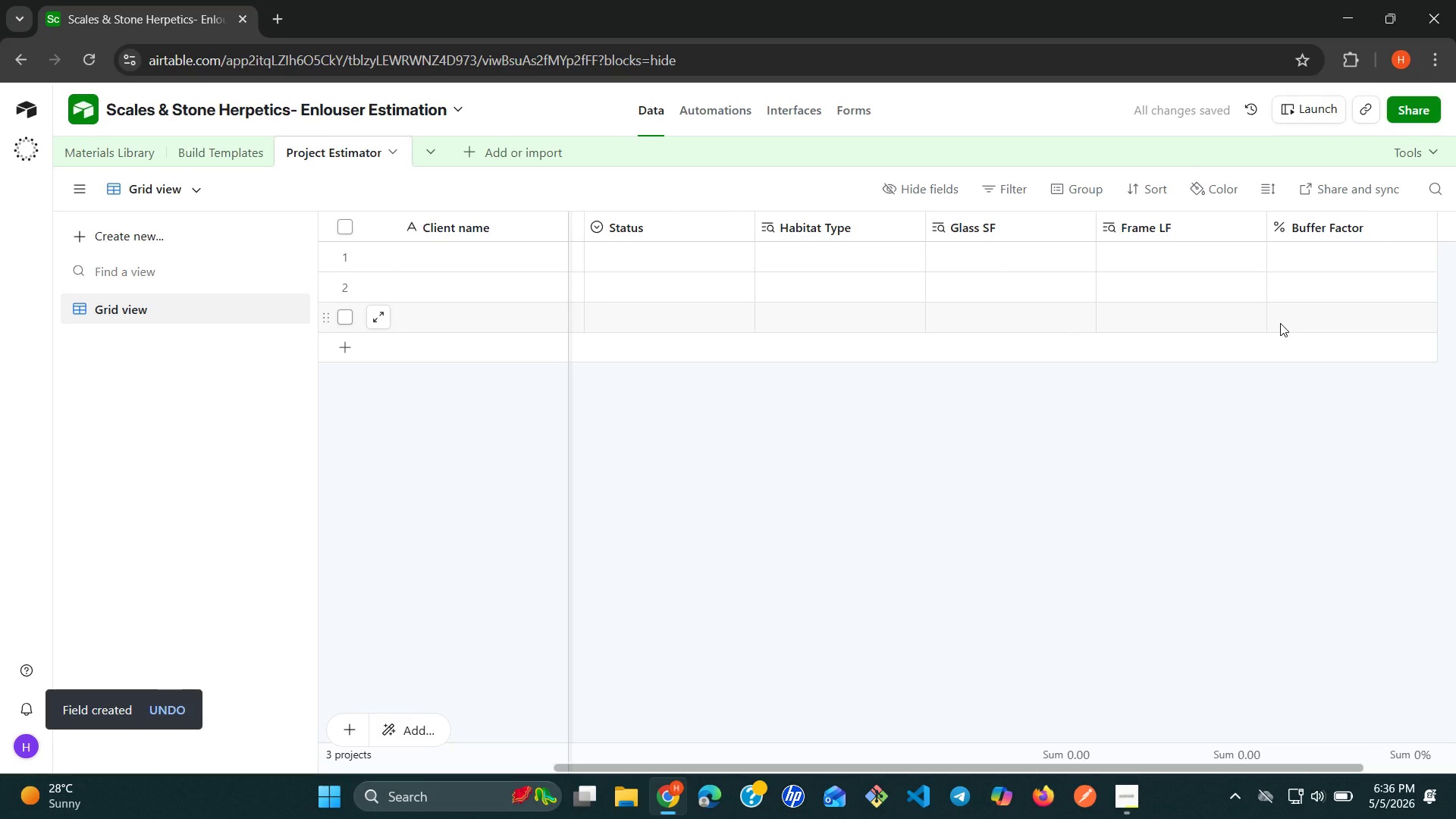 
left_click([1368, 223])
 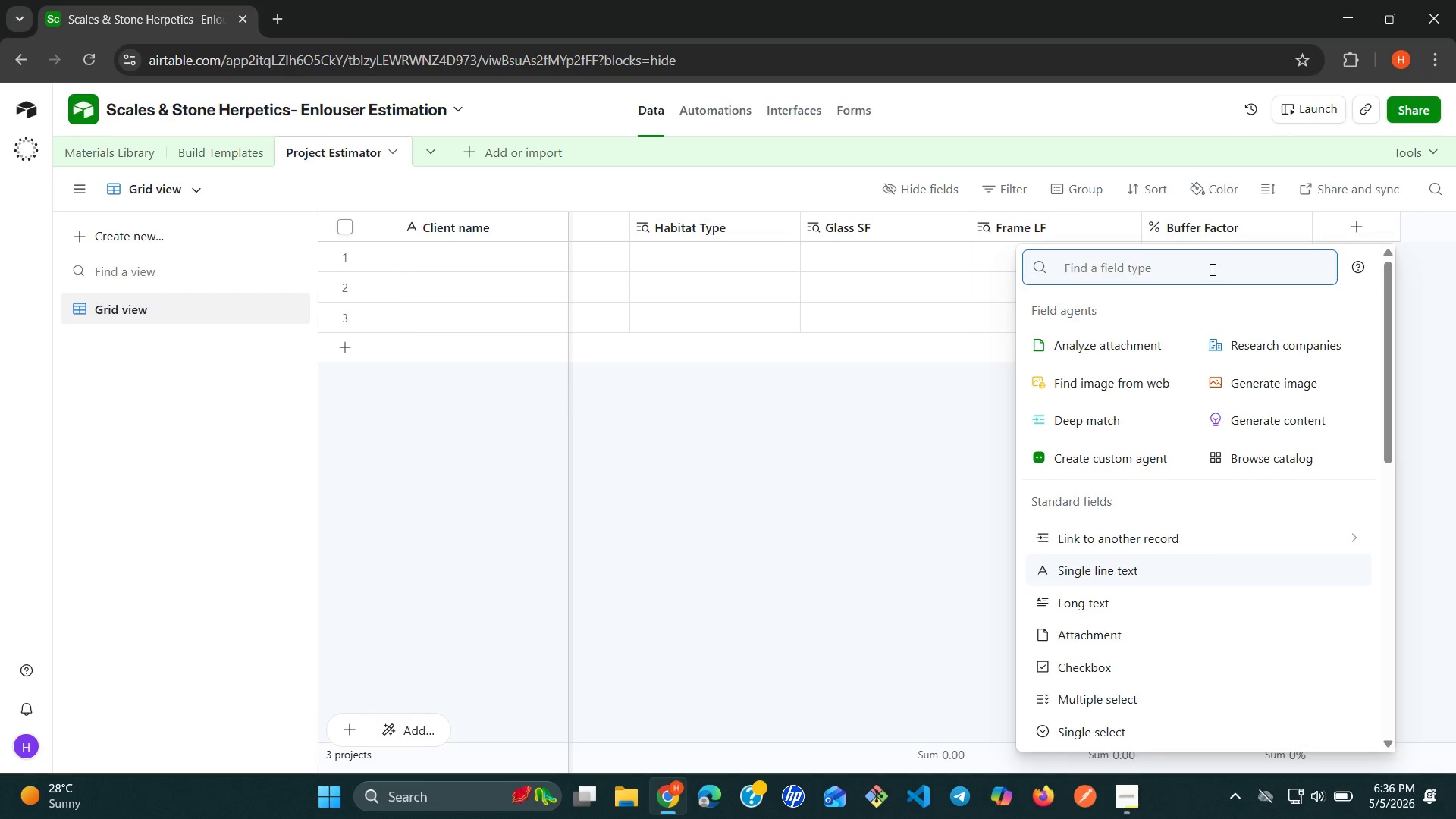 
left_click([1211, 269])
 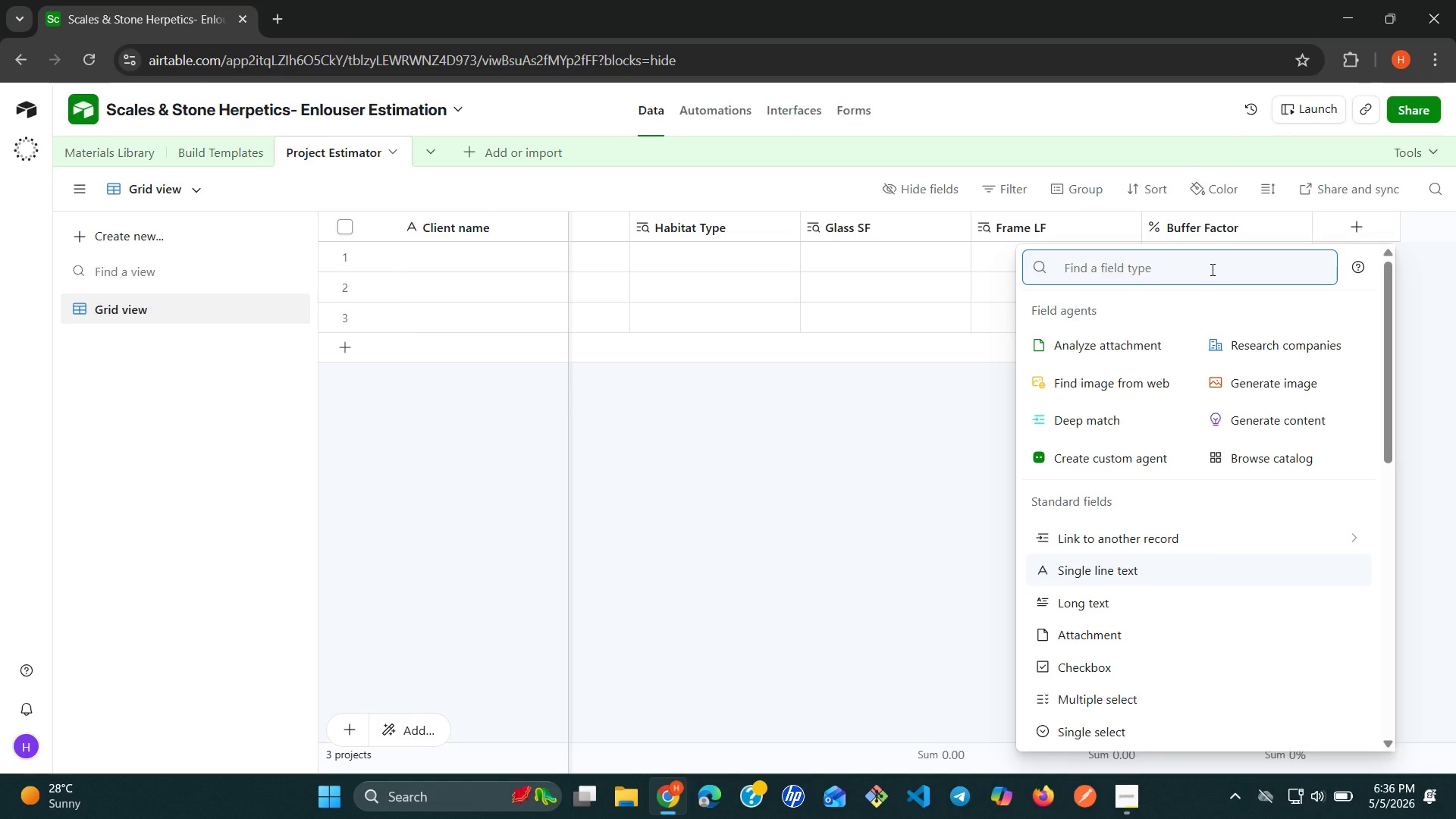 
type(G)
key(Backspace)
type(fo)
 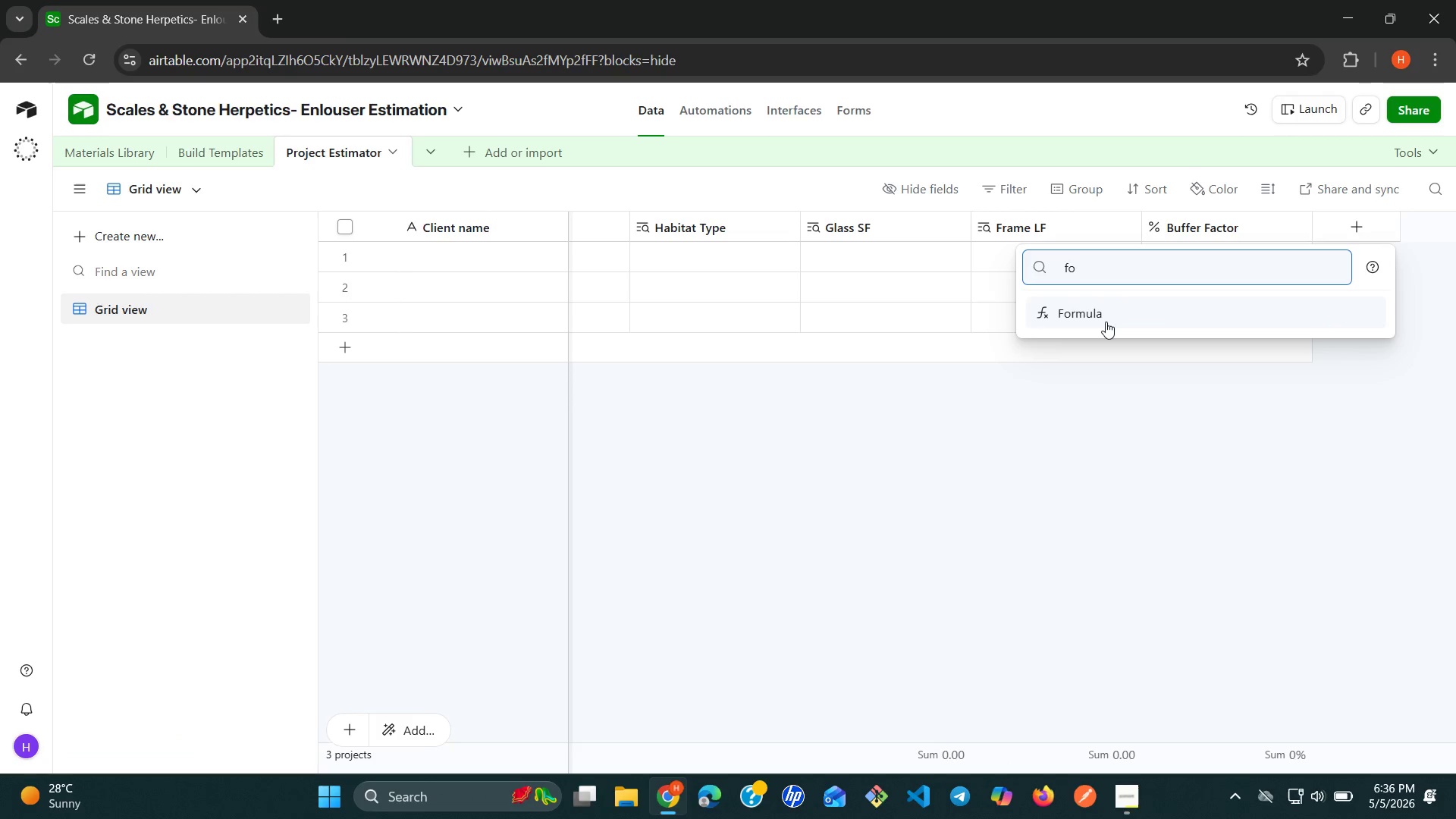 
left_click([1103, 323])
 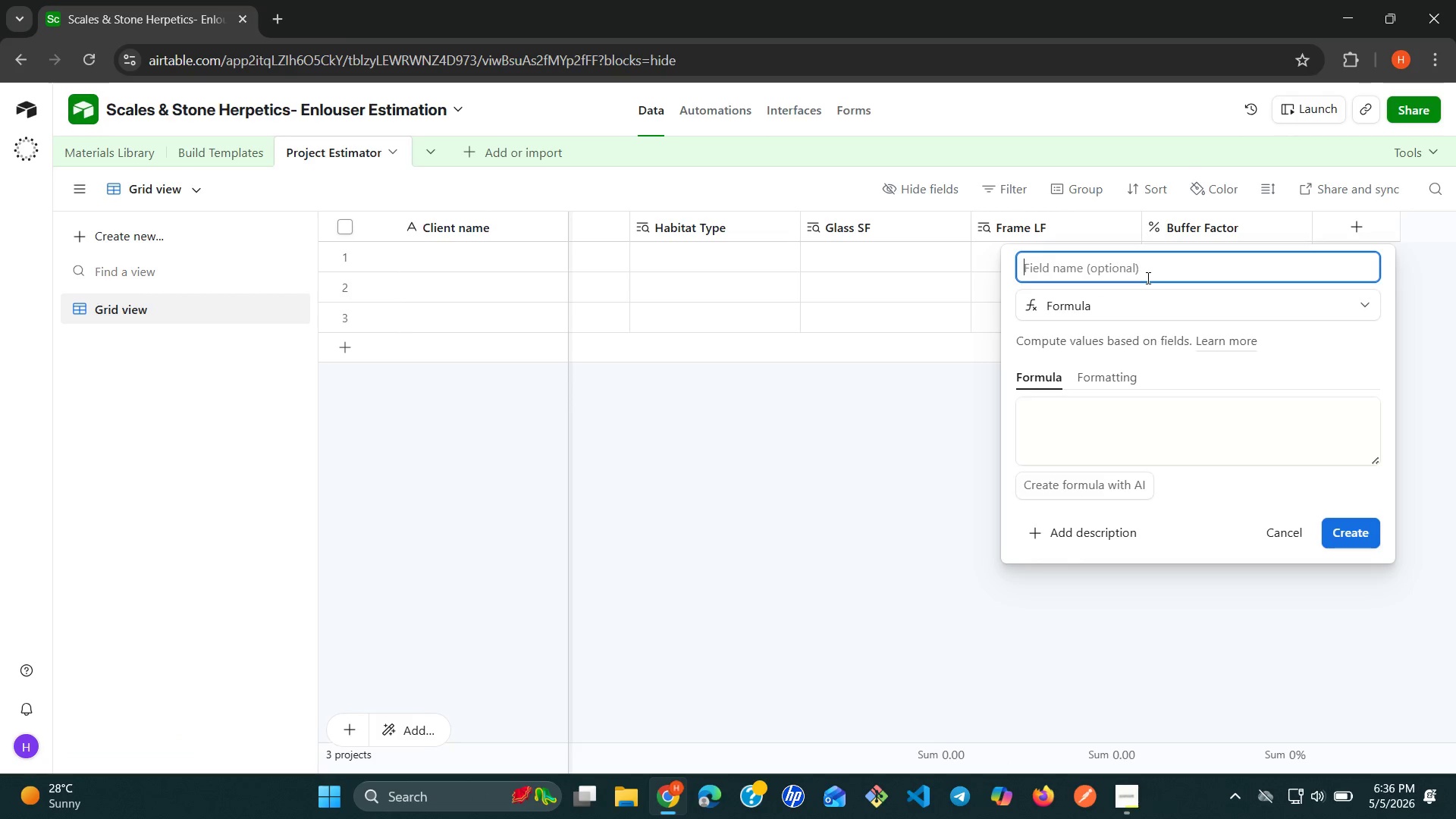 
type(Glass Unit Form)
 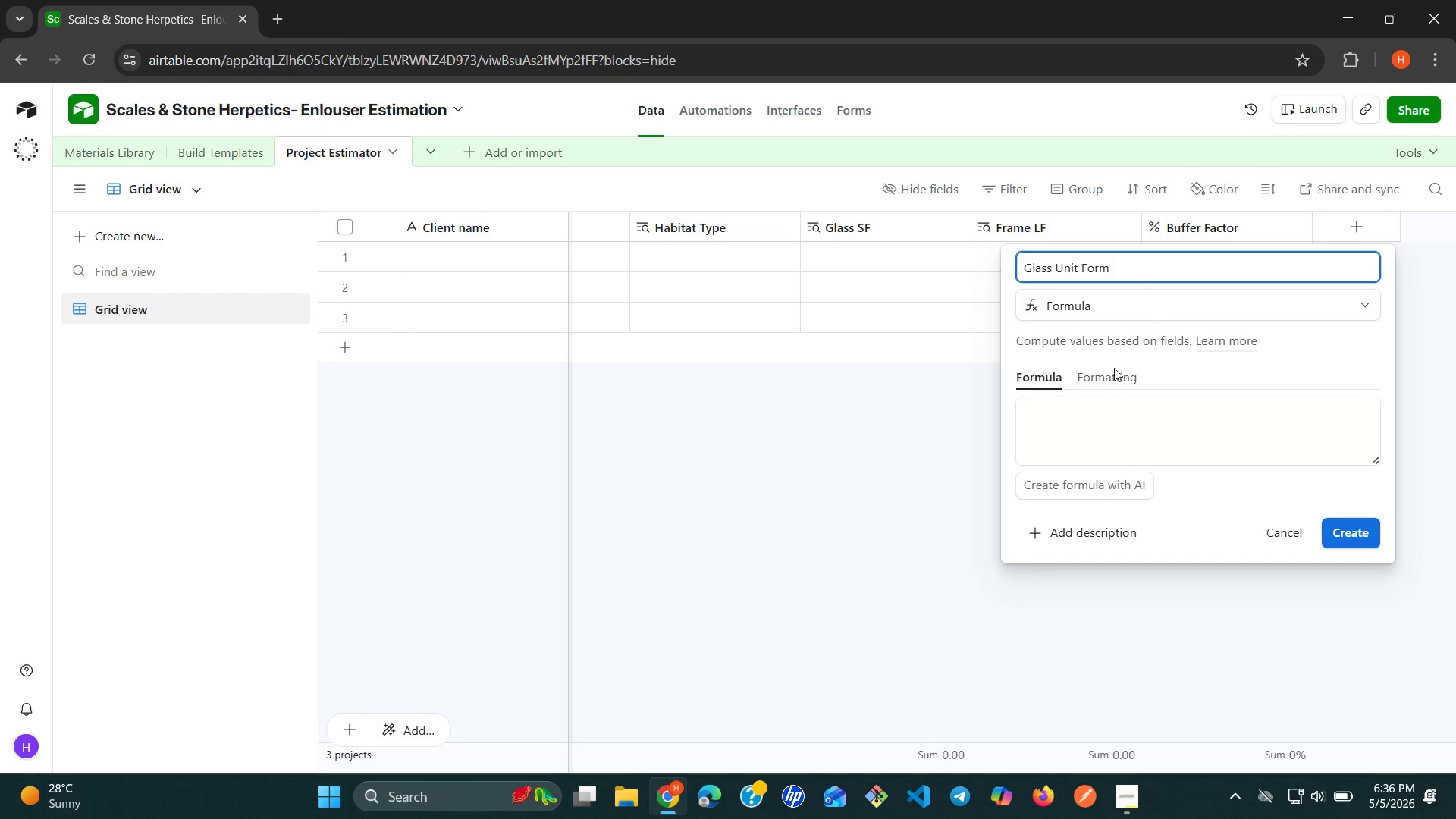 
left_click([1087, 400])
 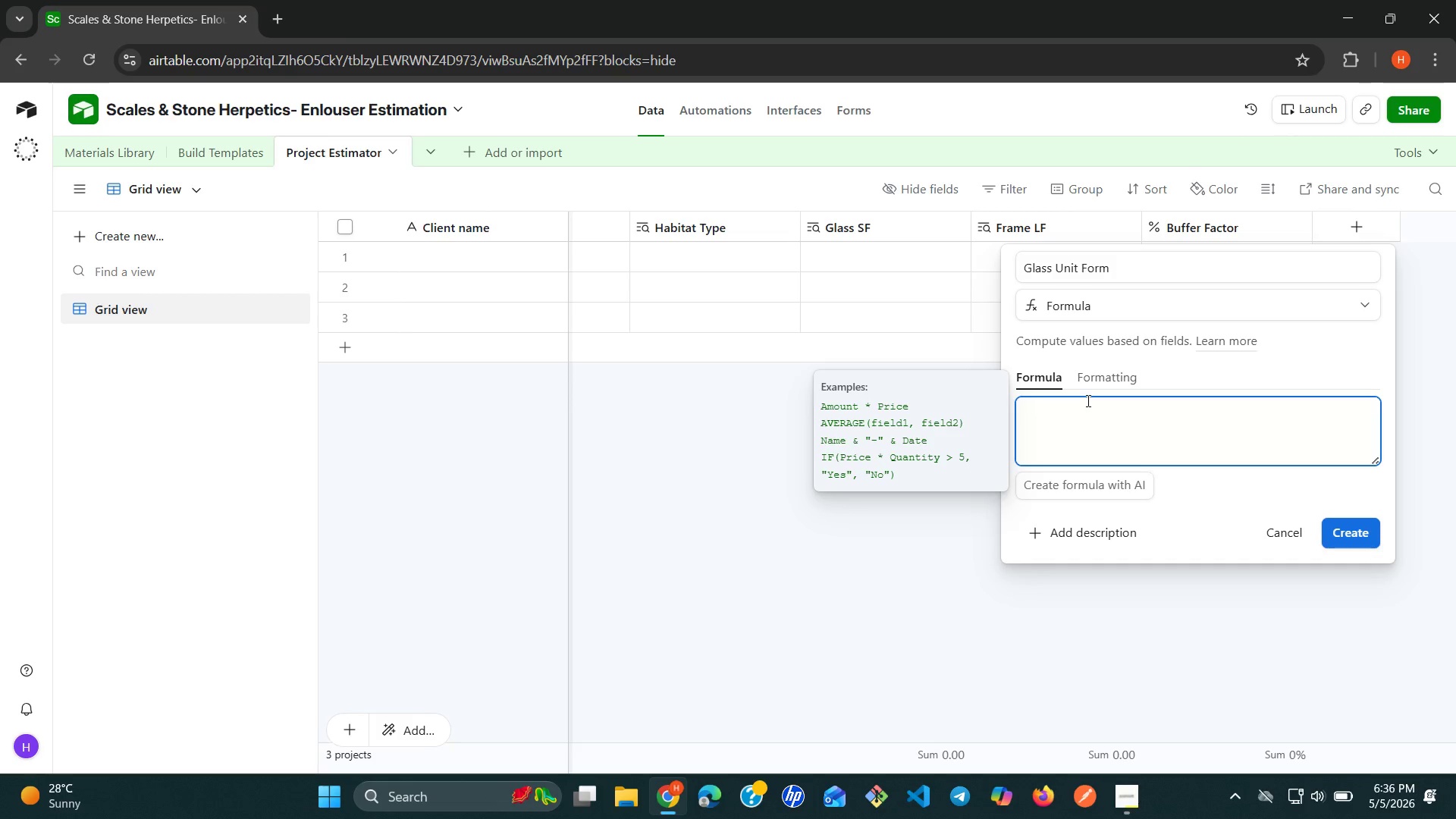 
key(Shift+BracketLeft)
 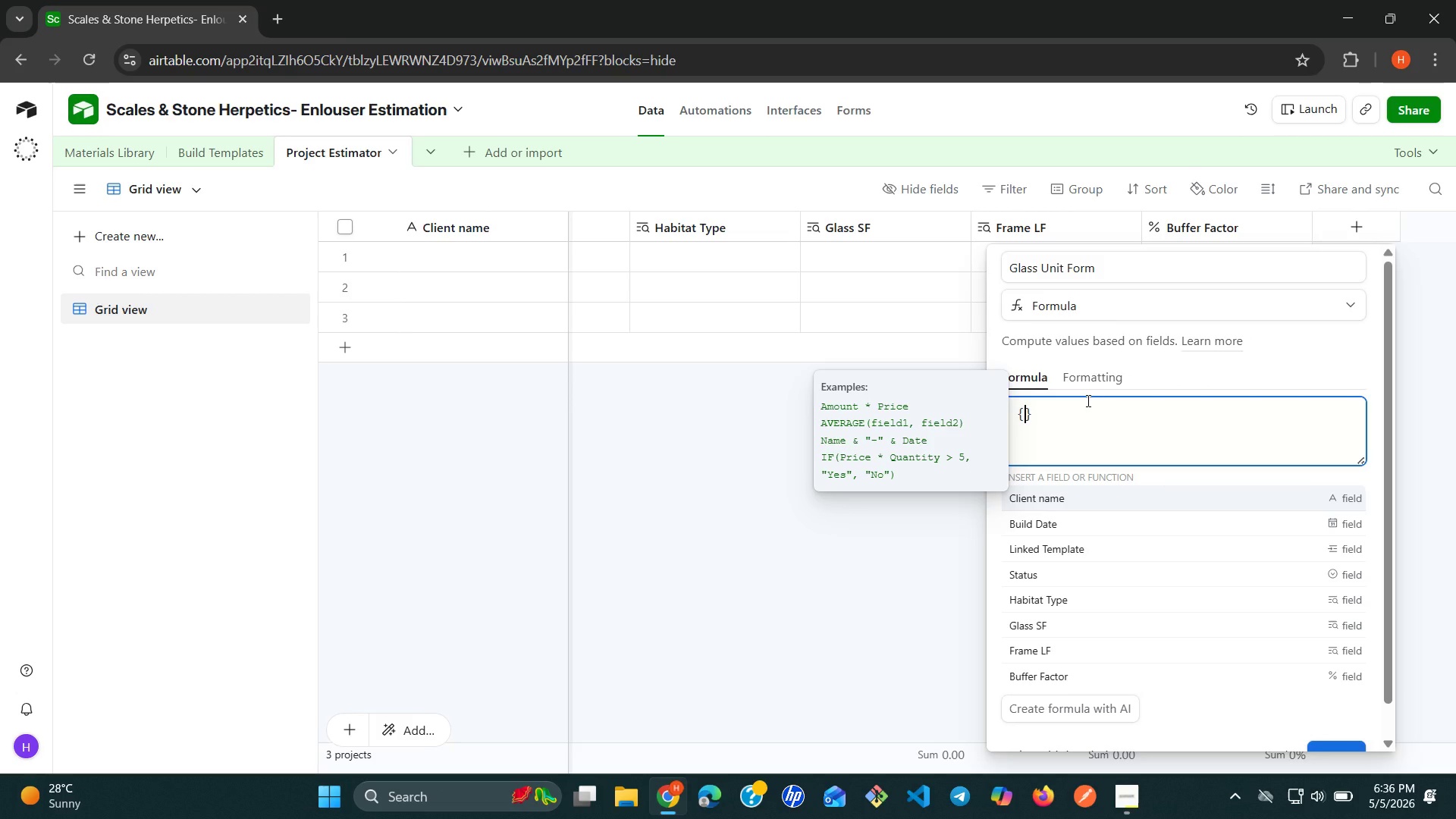 
key(Shift+ShiftLeft)
 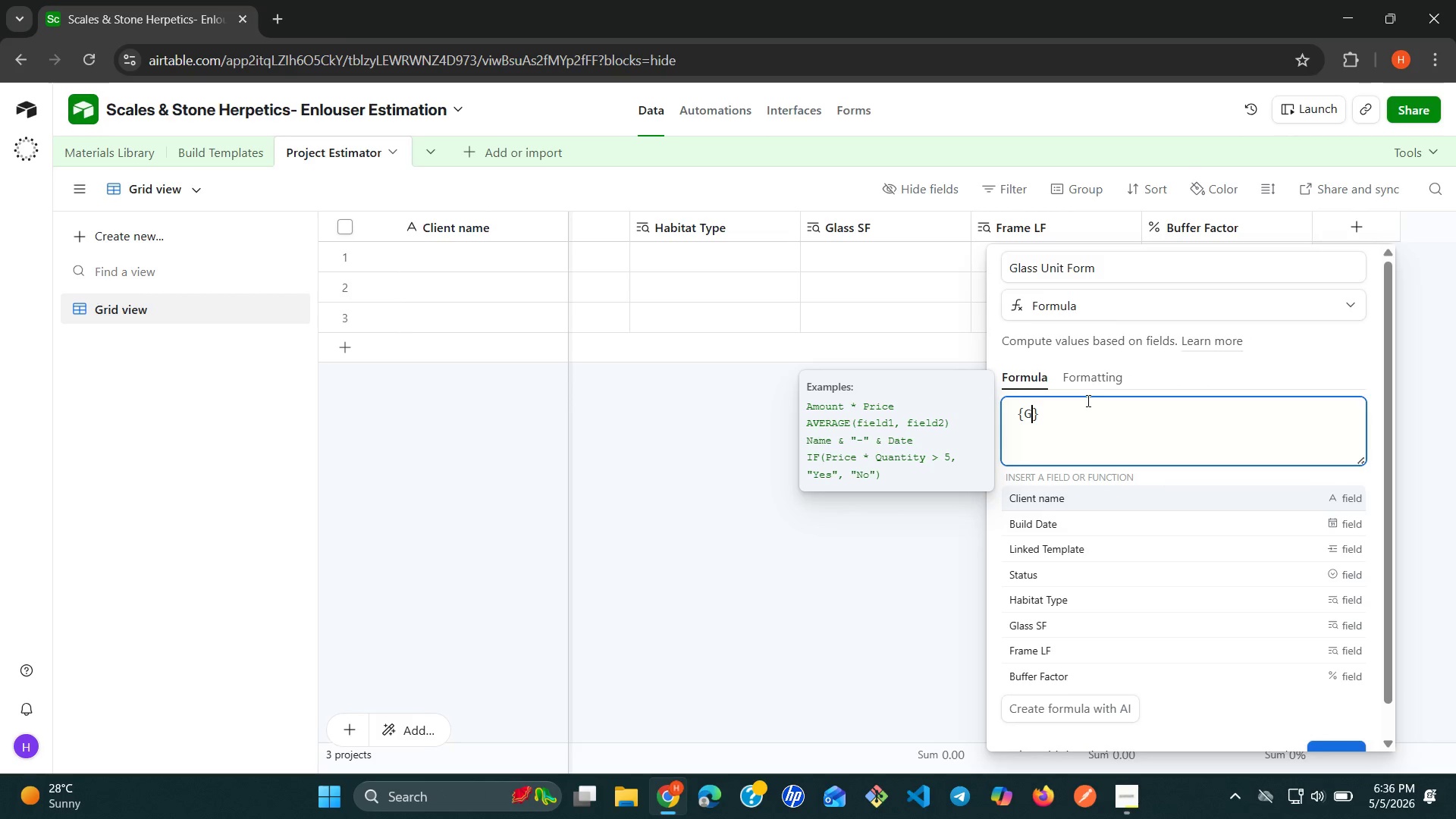 
key(Shift+G)
 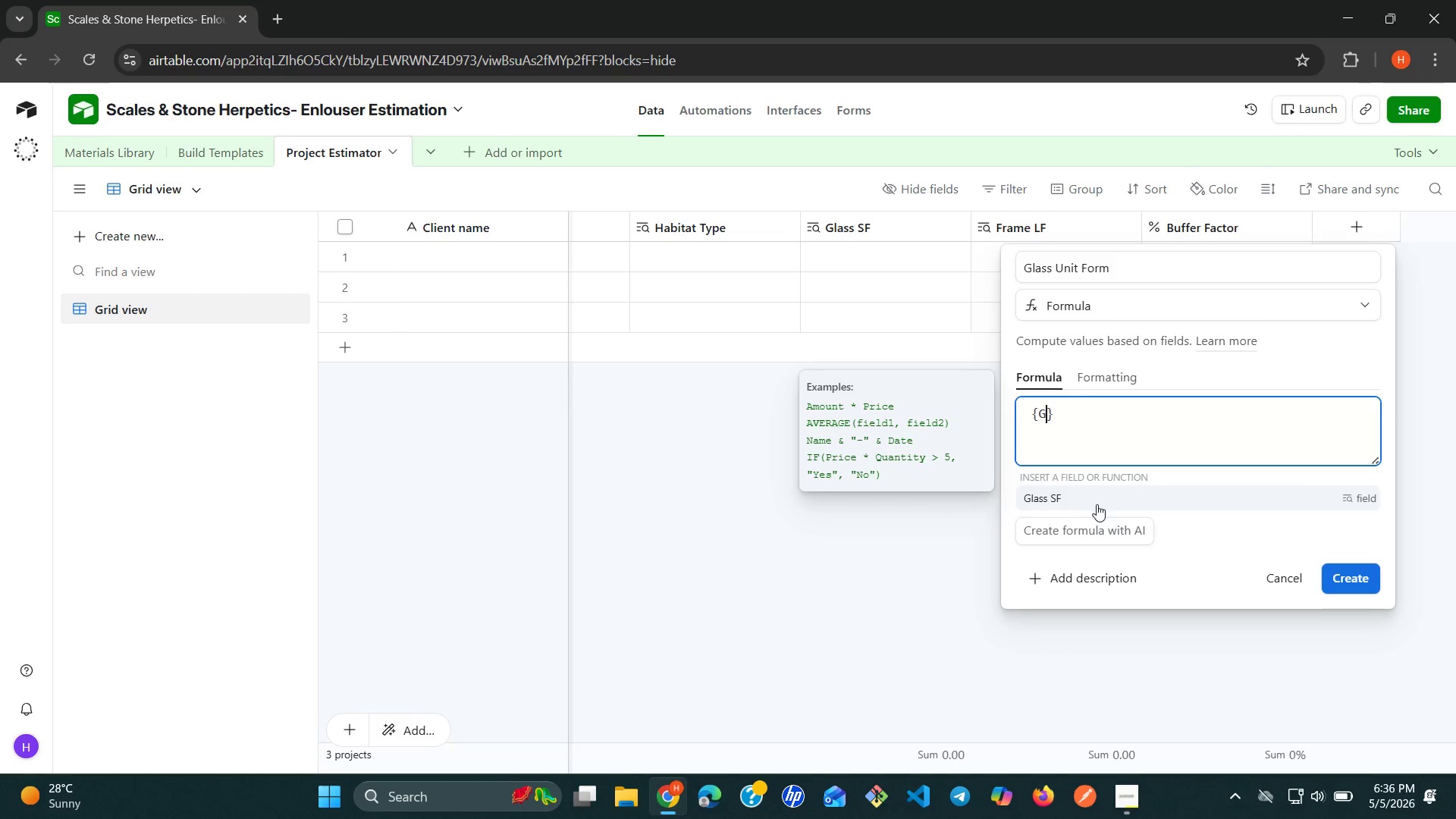 
left_click([1096, 504])
 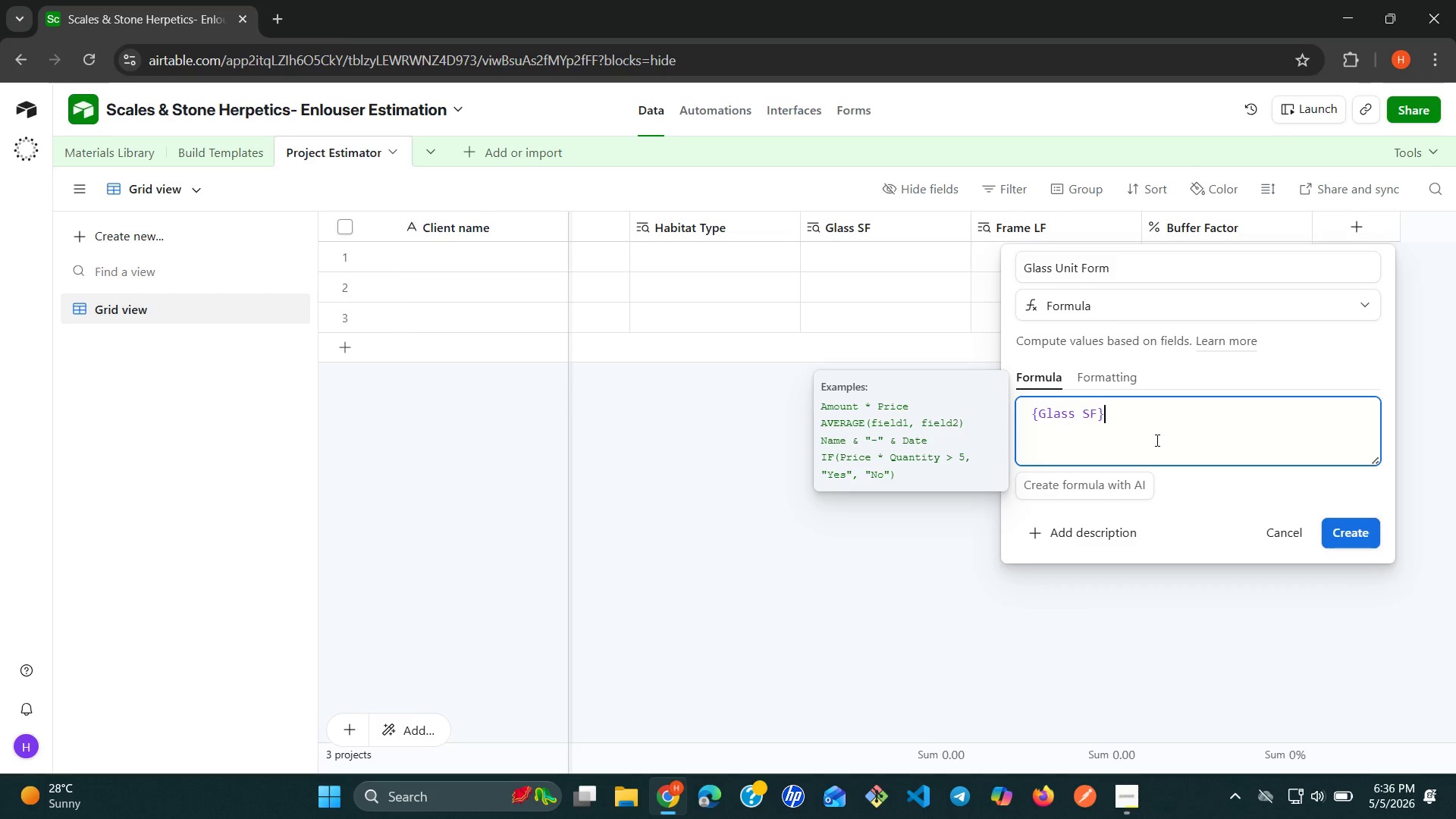 
key(Space)
 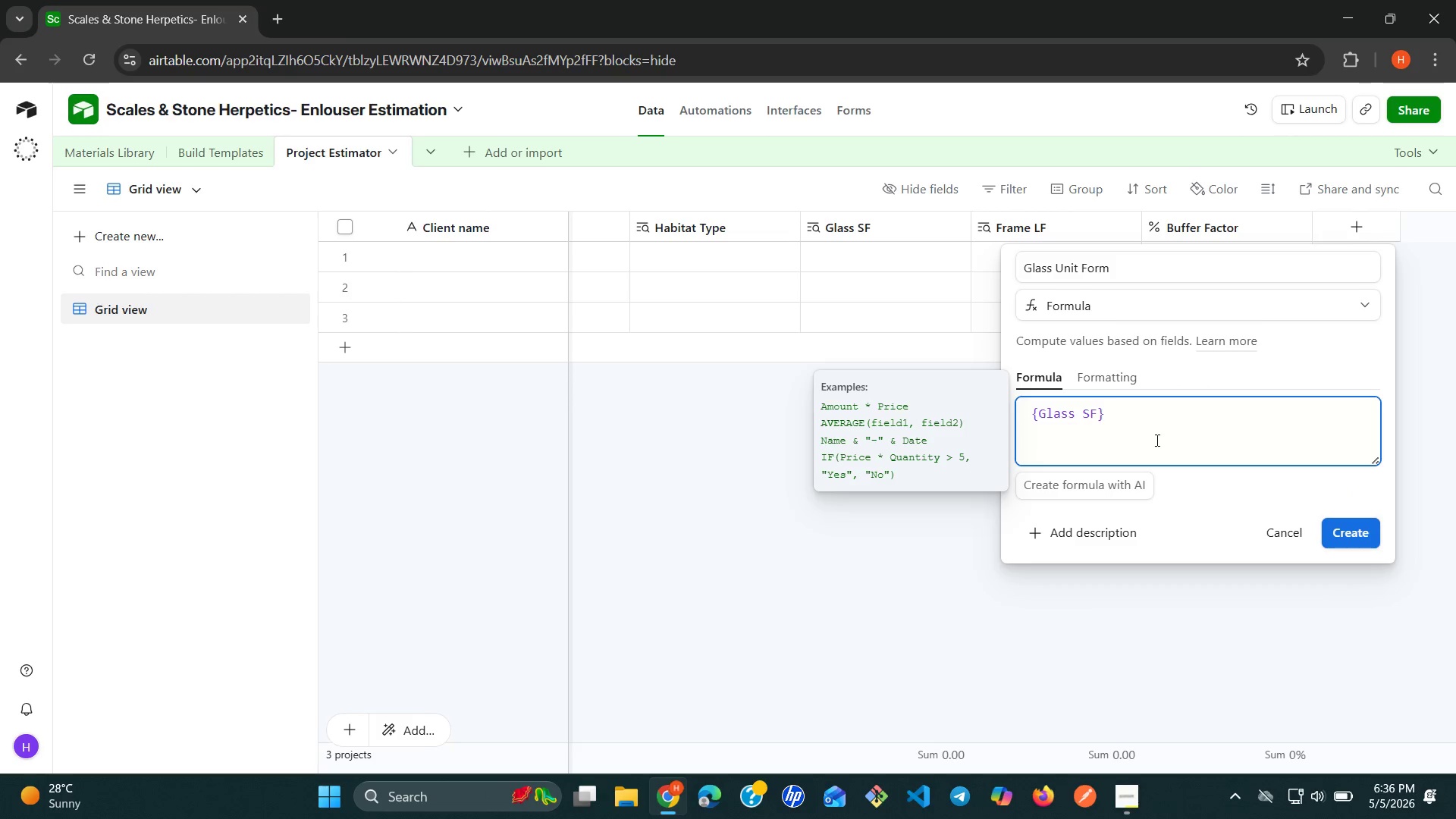 
key(Shift+8)
 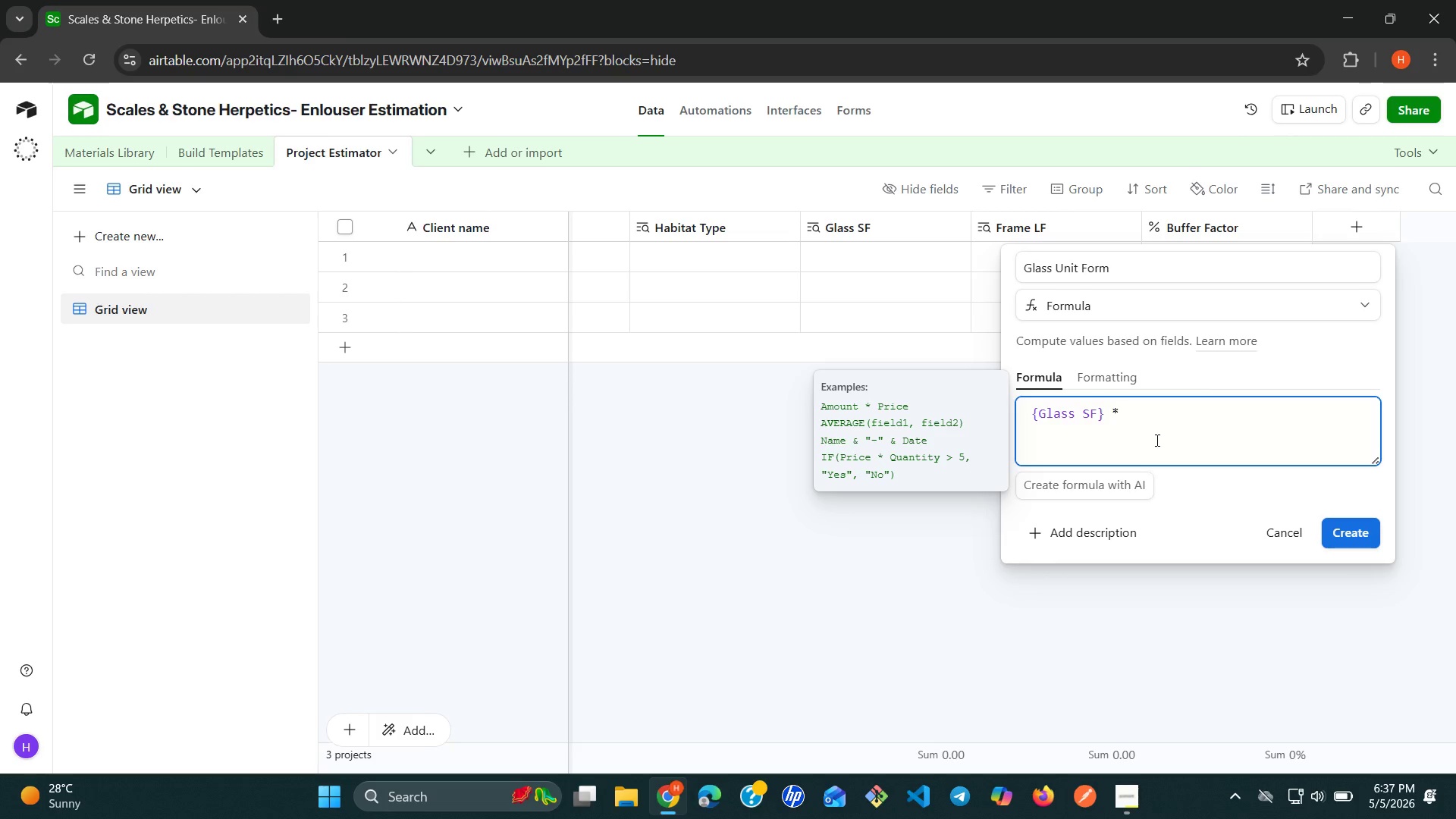 
key(Space)
 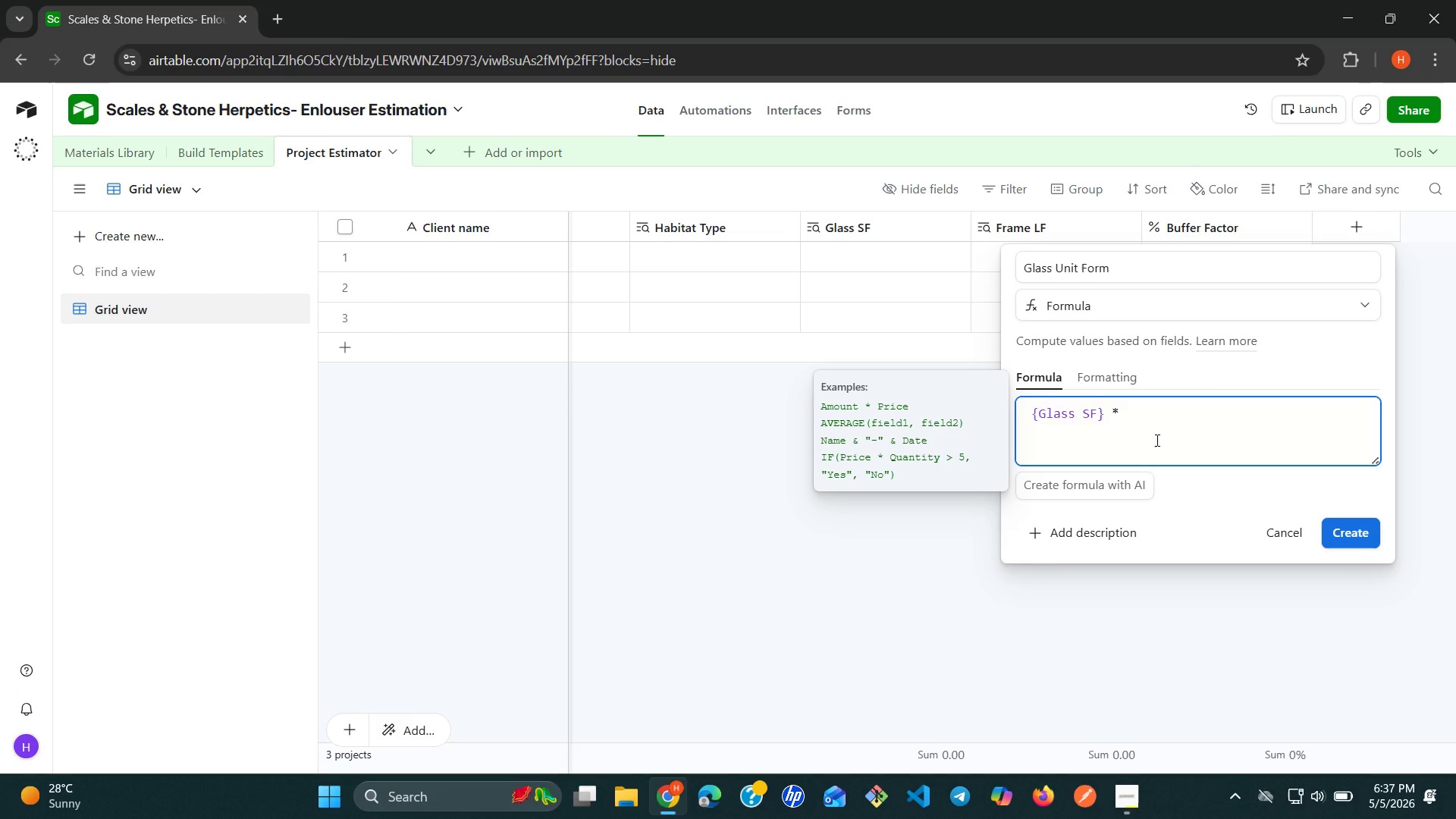 
key(Shift+BracketLeft)
 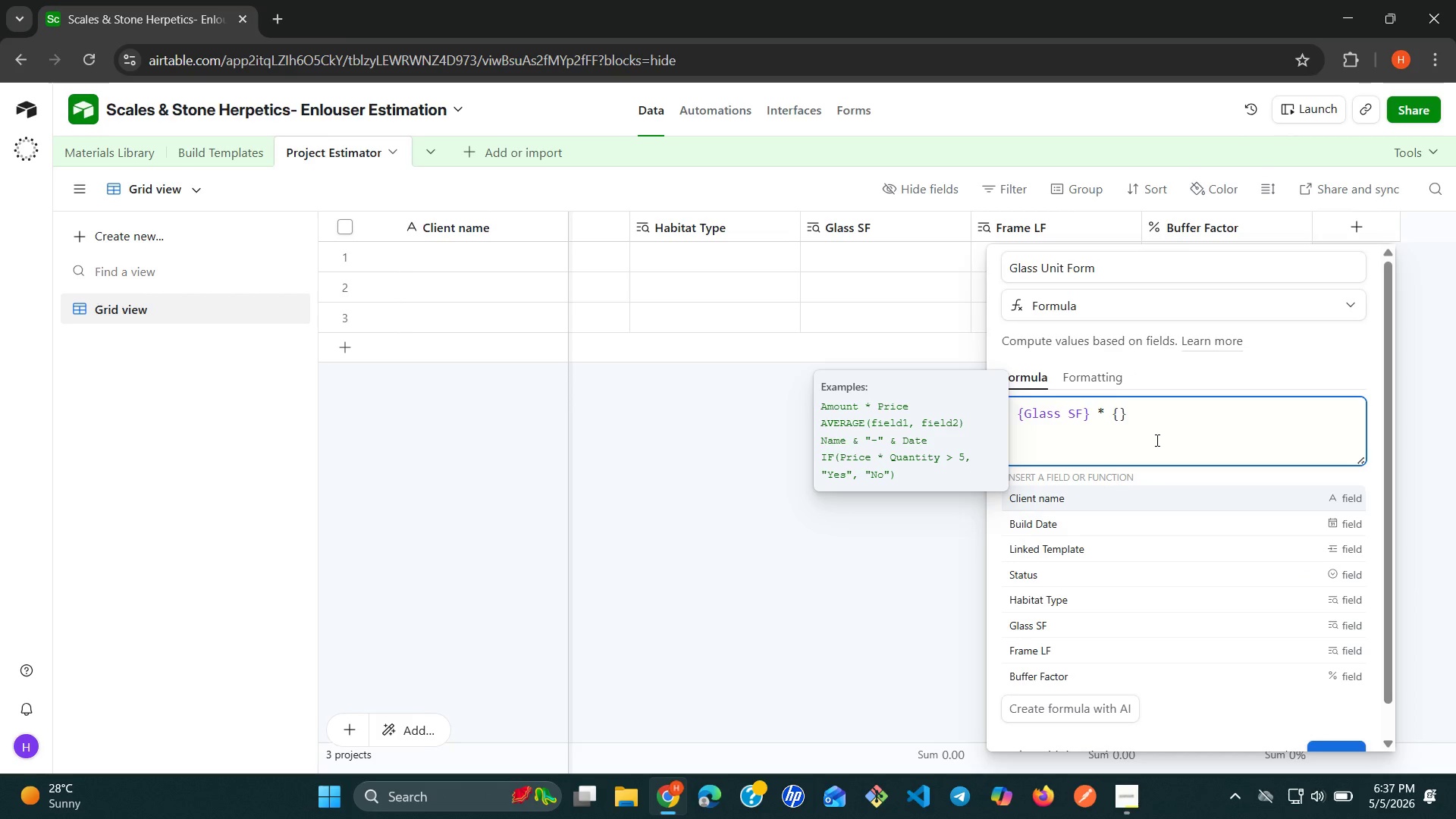 
type(Gla)
 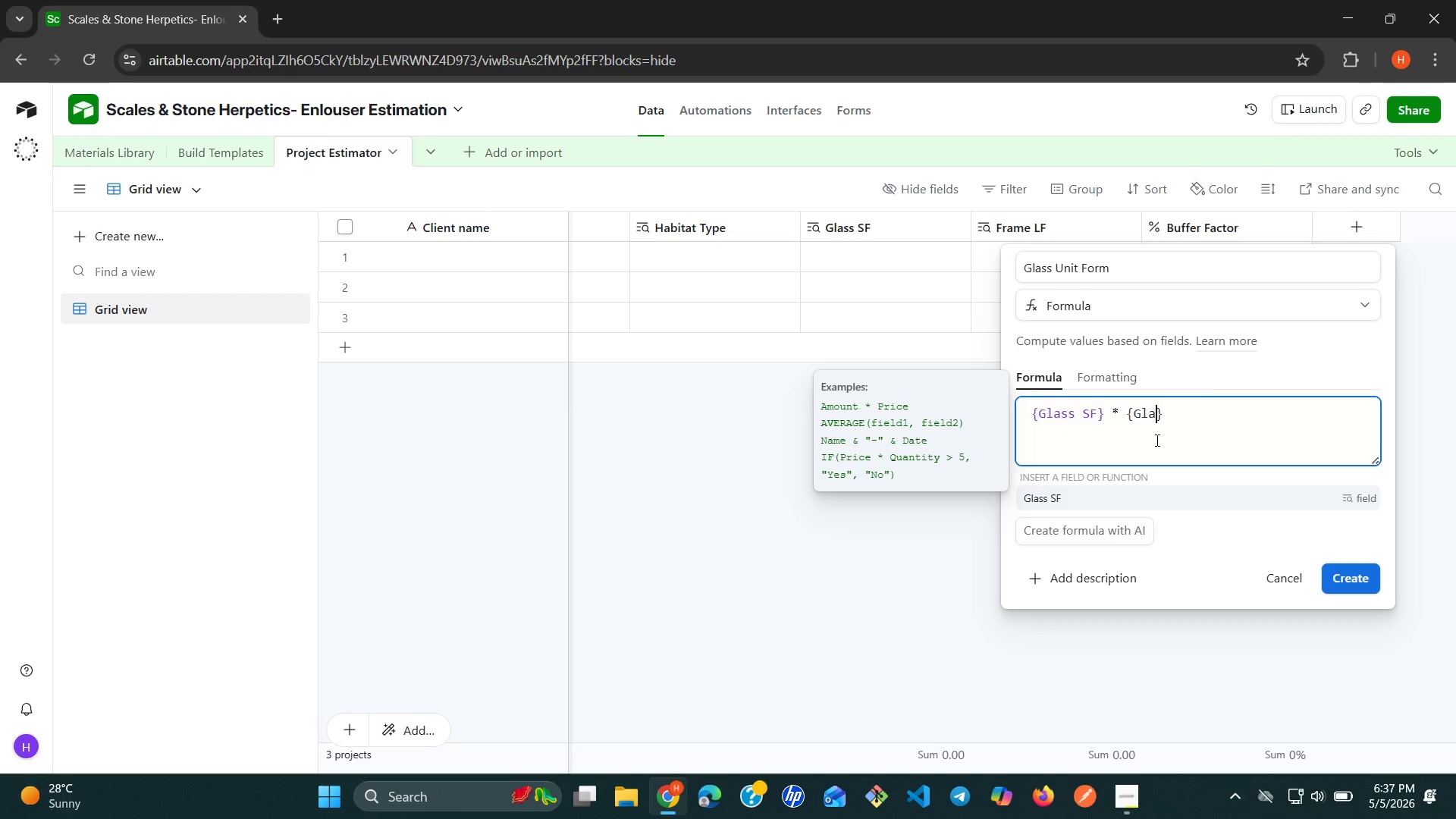 
wait(12.97)
 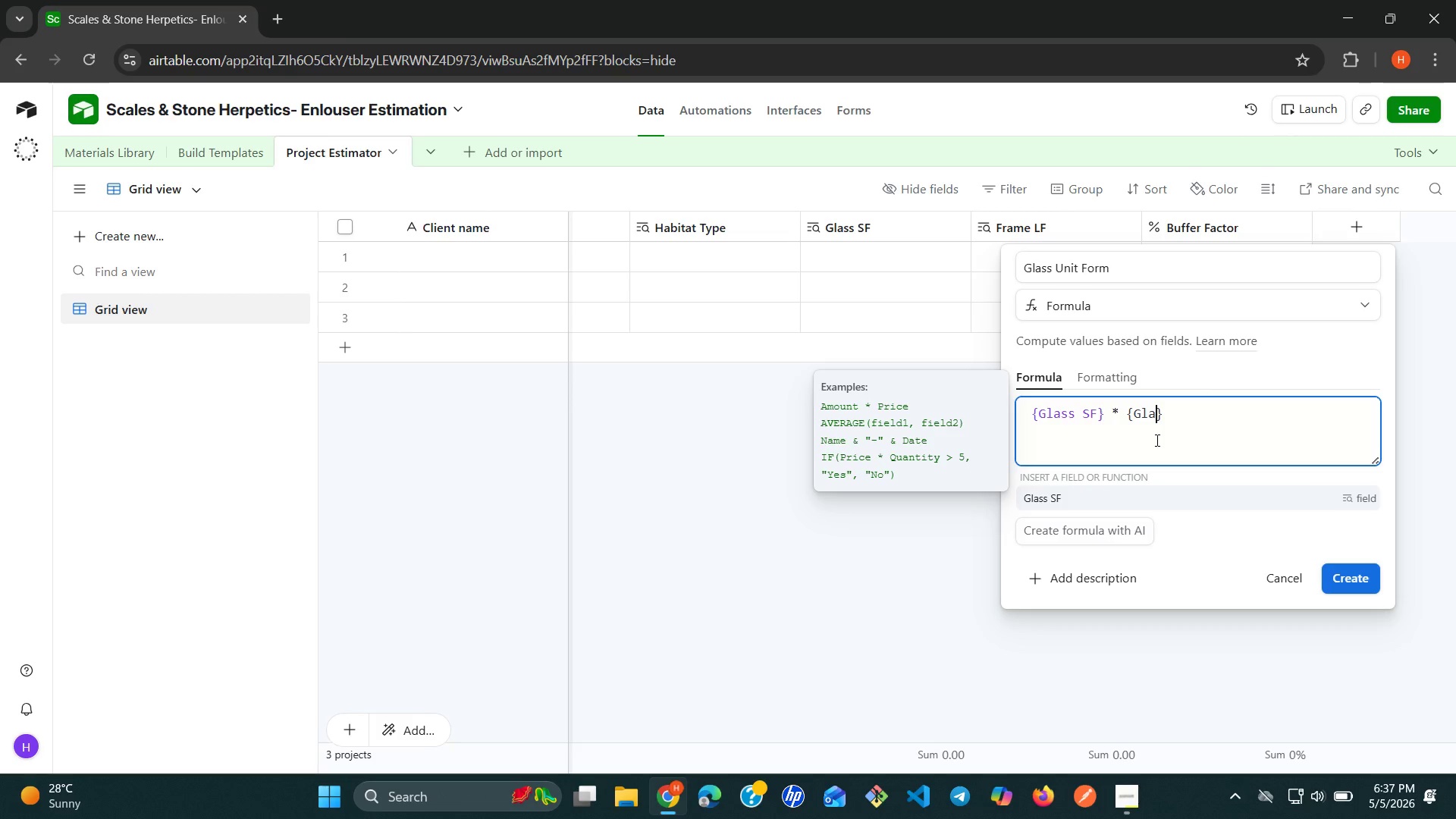 
key(Backspace)
key(Backspace)
key(Backspace)
type(glass)
key(Backspace)
key(Backspace)
key(Backspace)
key(Backspace)
key(Backspace)
type(Glass Unit Cost)
 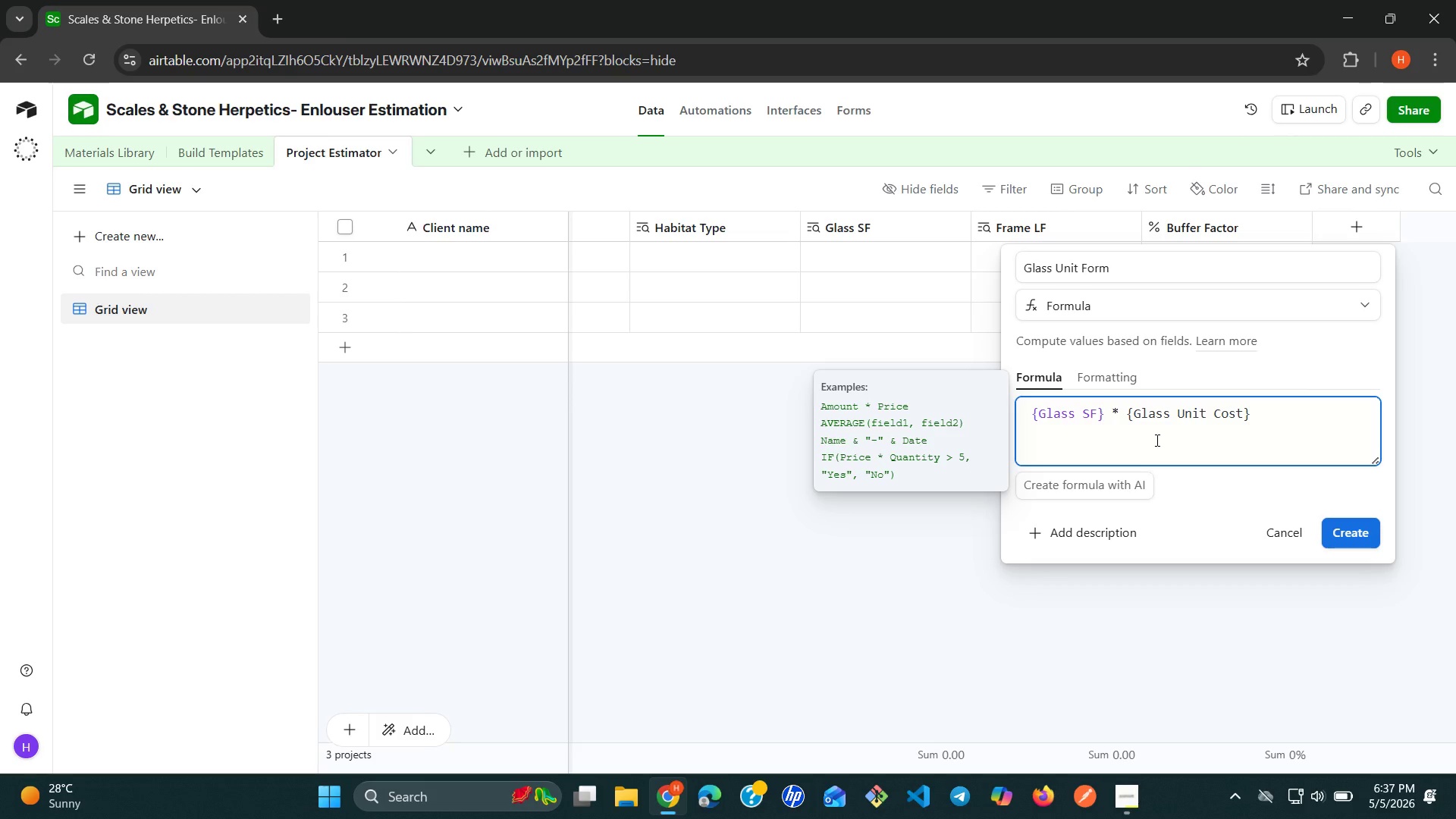 
key(ArrowRight)
 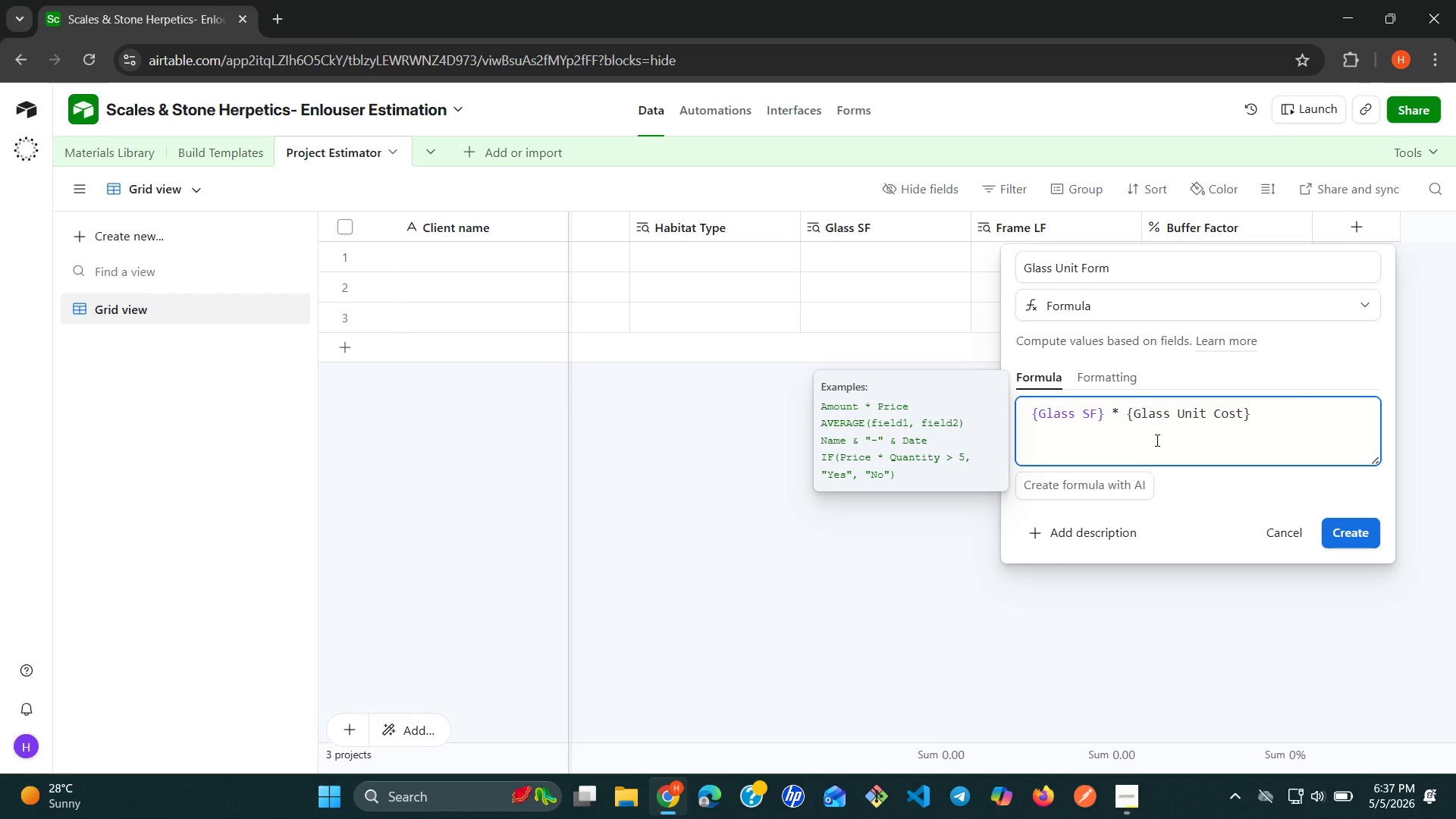 
key(Space)
 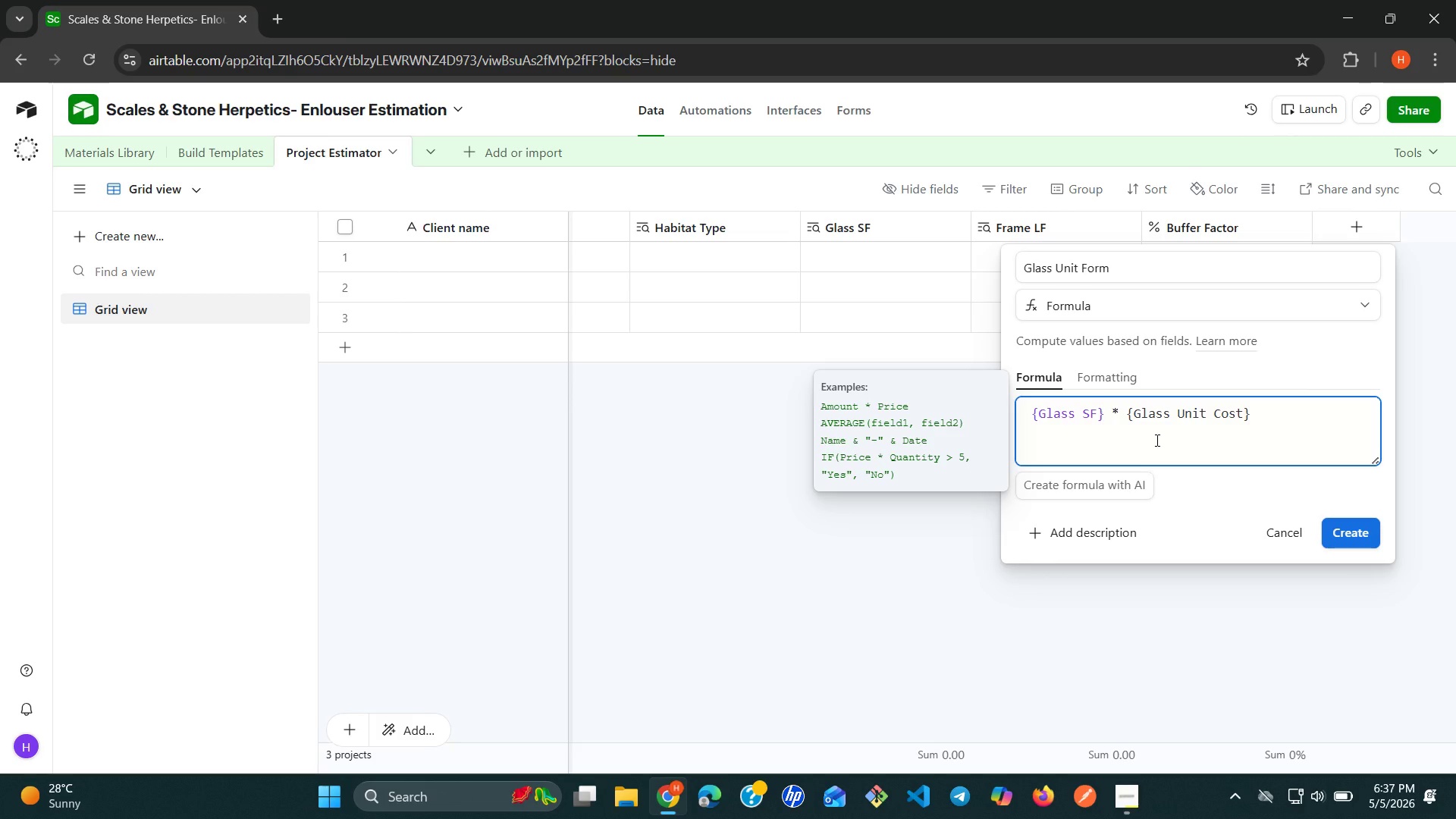 
hold_key(key=ShiftRight, duration=0.66)
 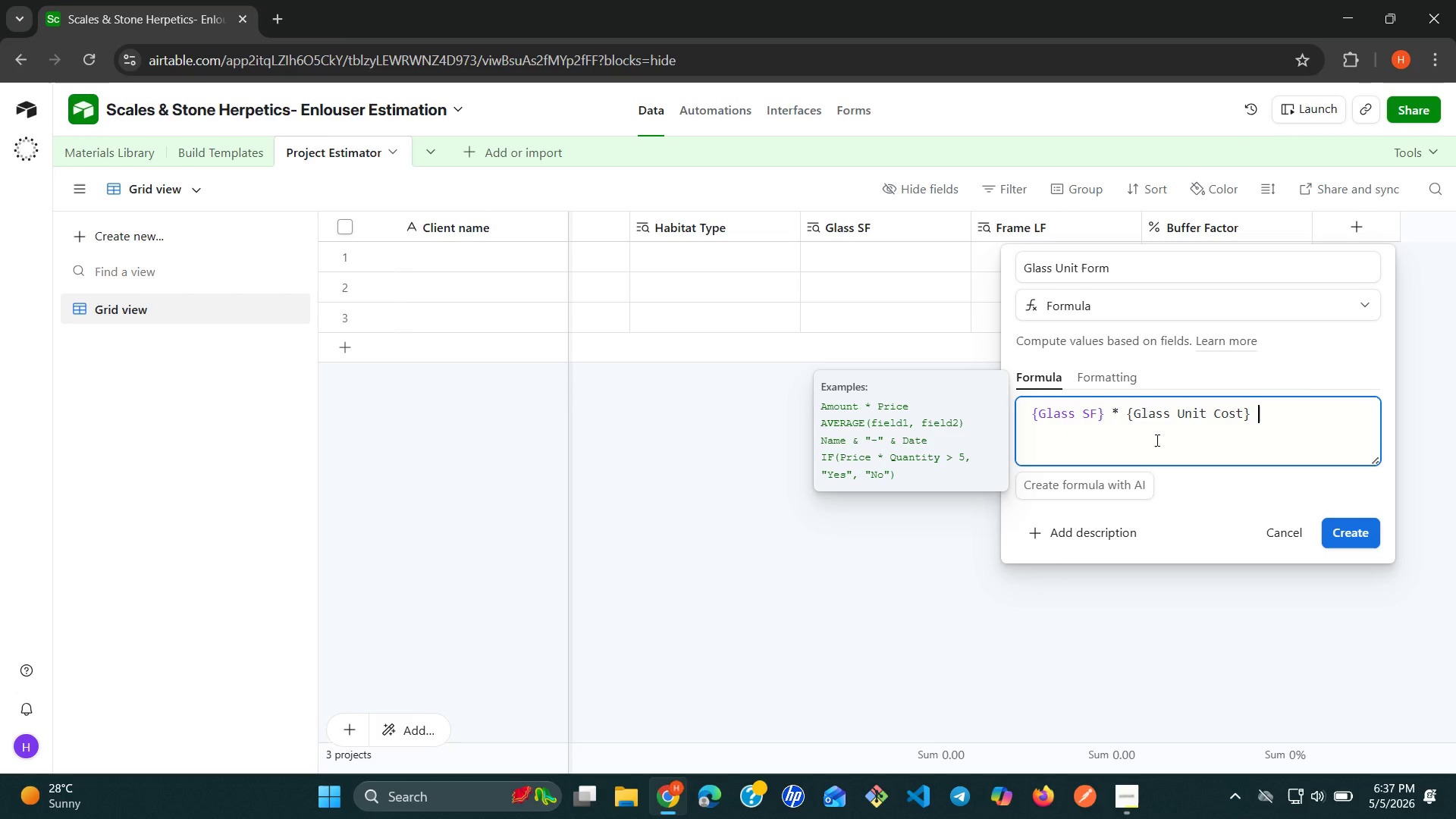 
key(Shift+8)
 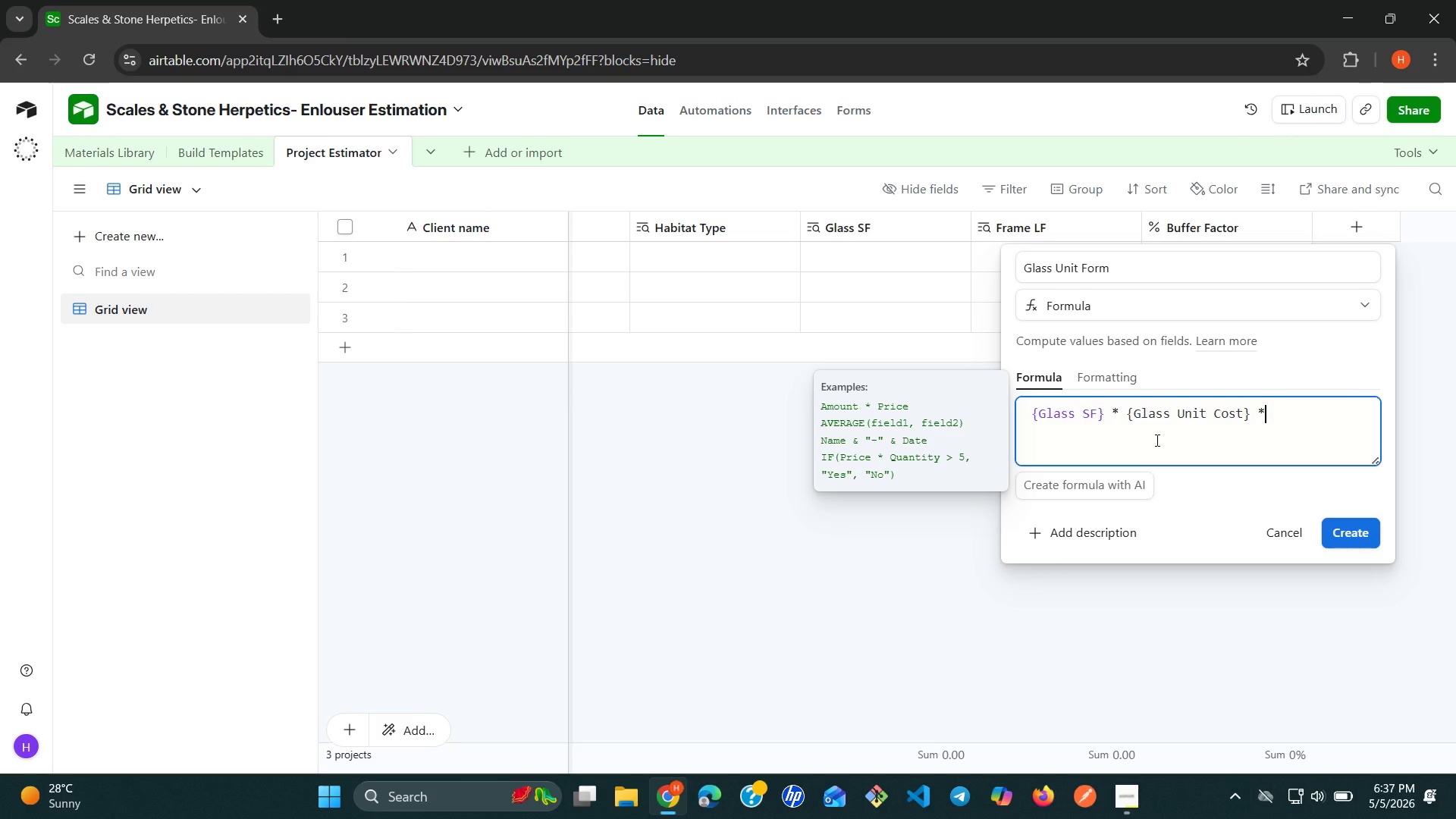 
key(Space)
 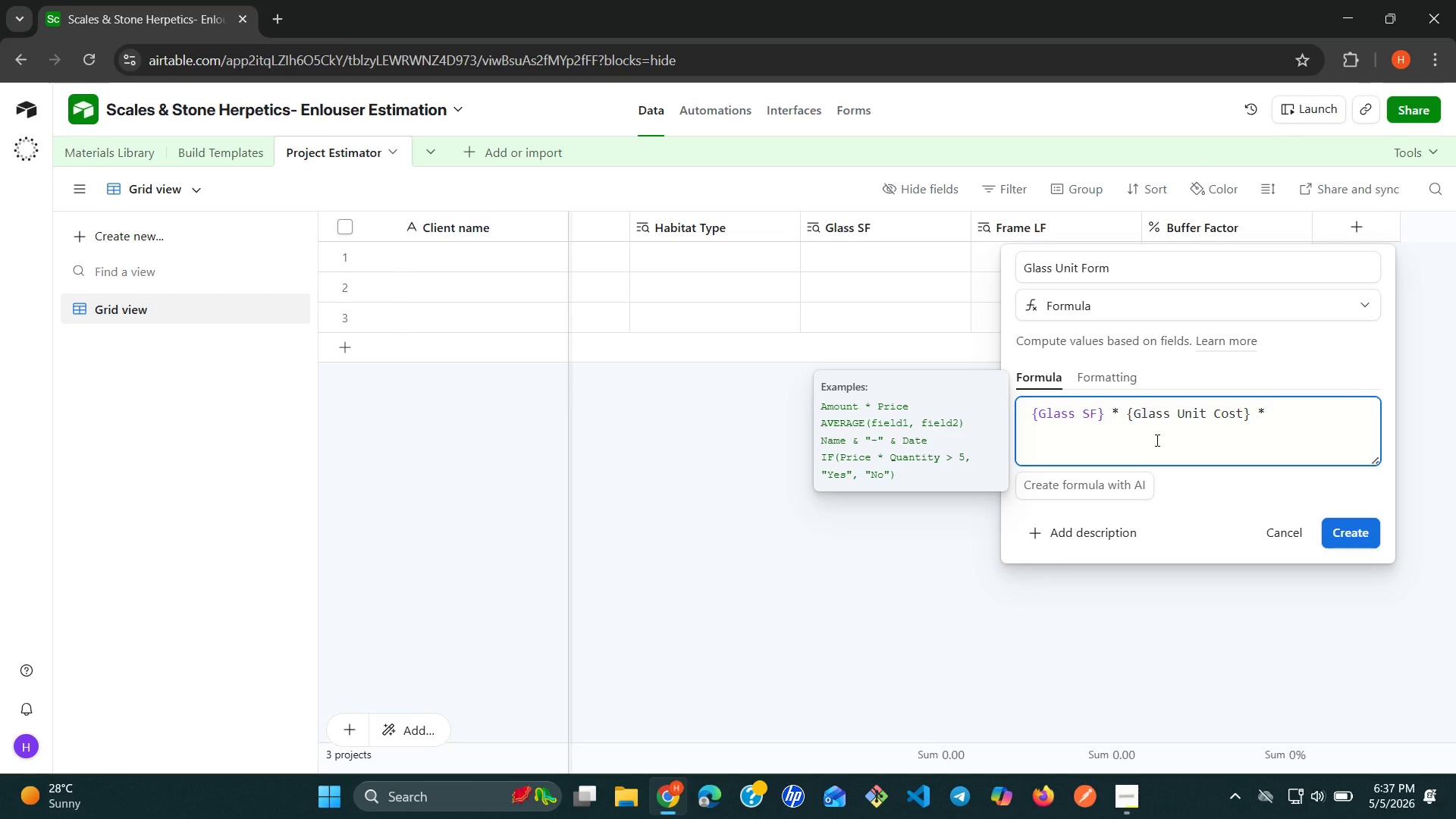 
key(Shift+9)
 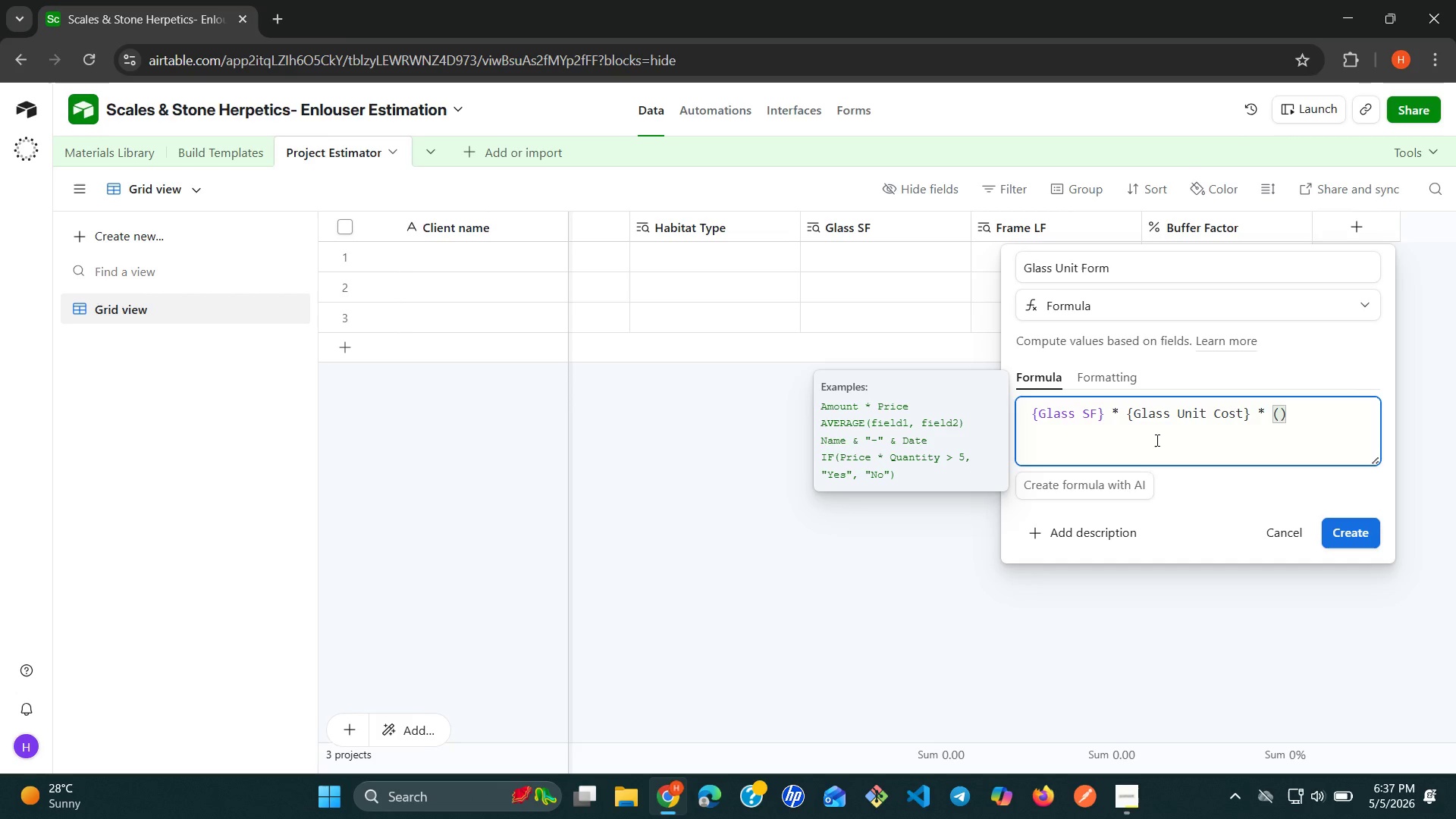 
type(1 + {Bu)
 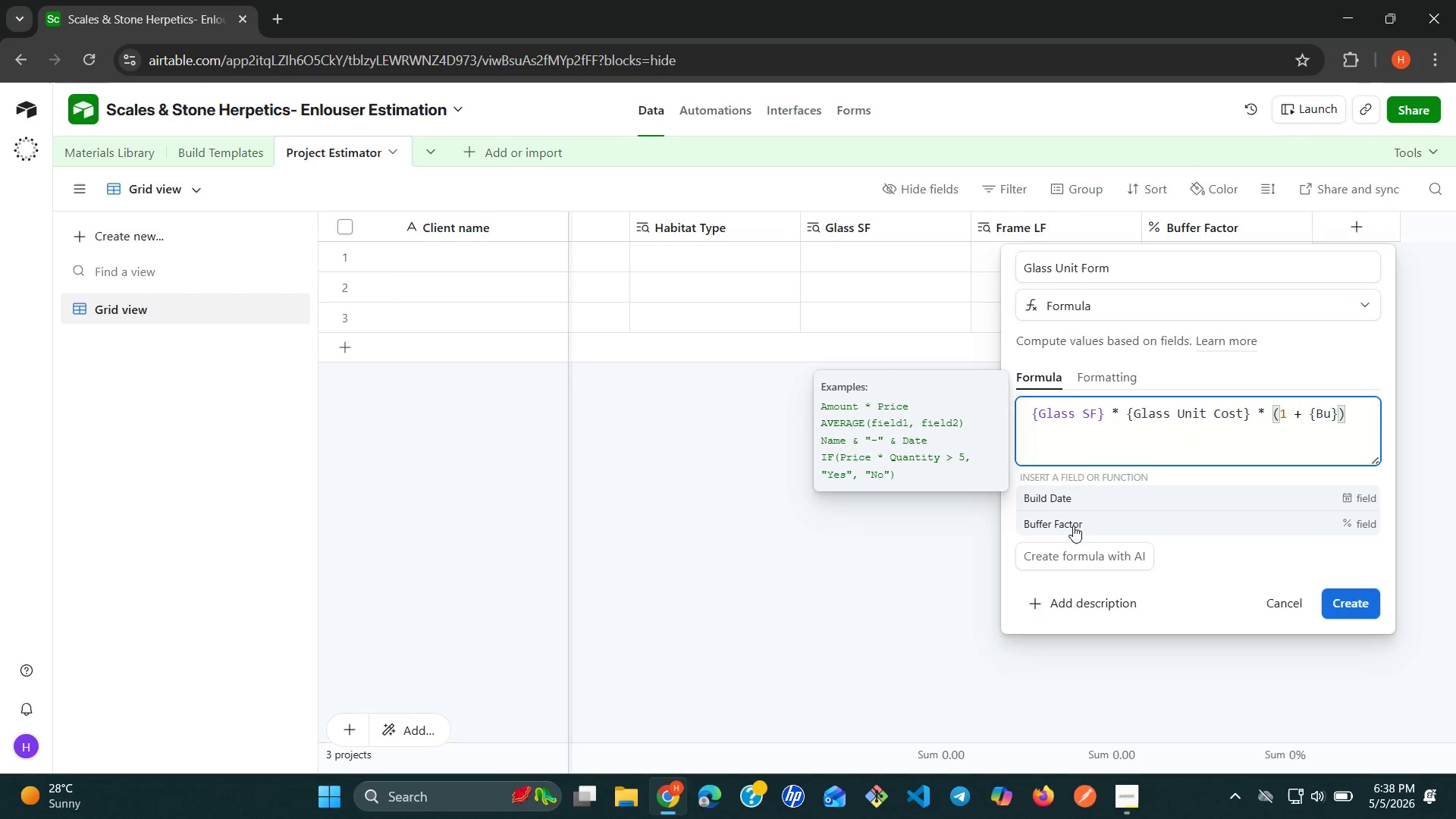 
left_click([1067, 527])
 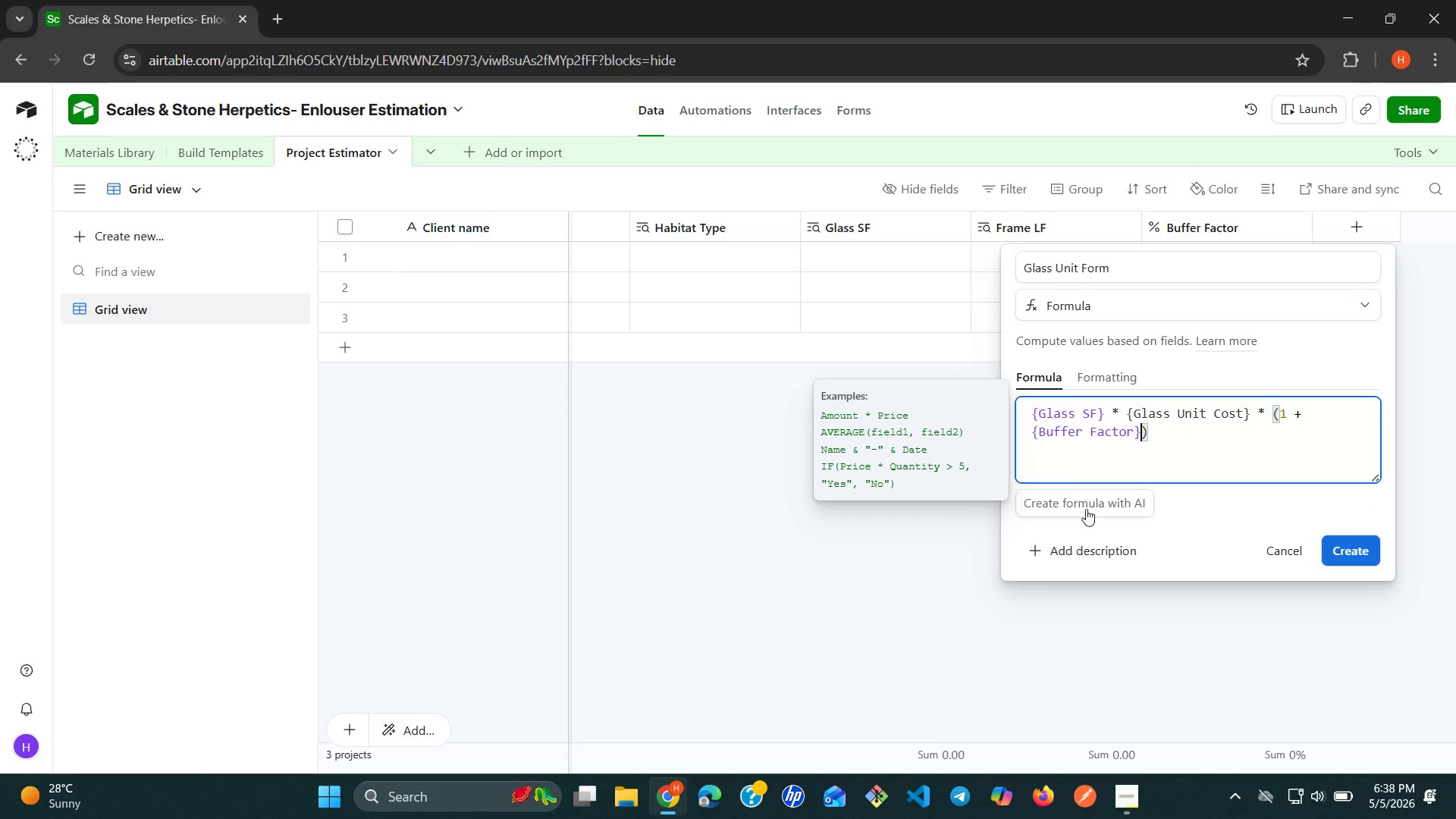 
left_click([1168, 446])
 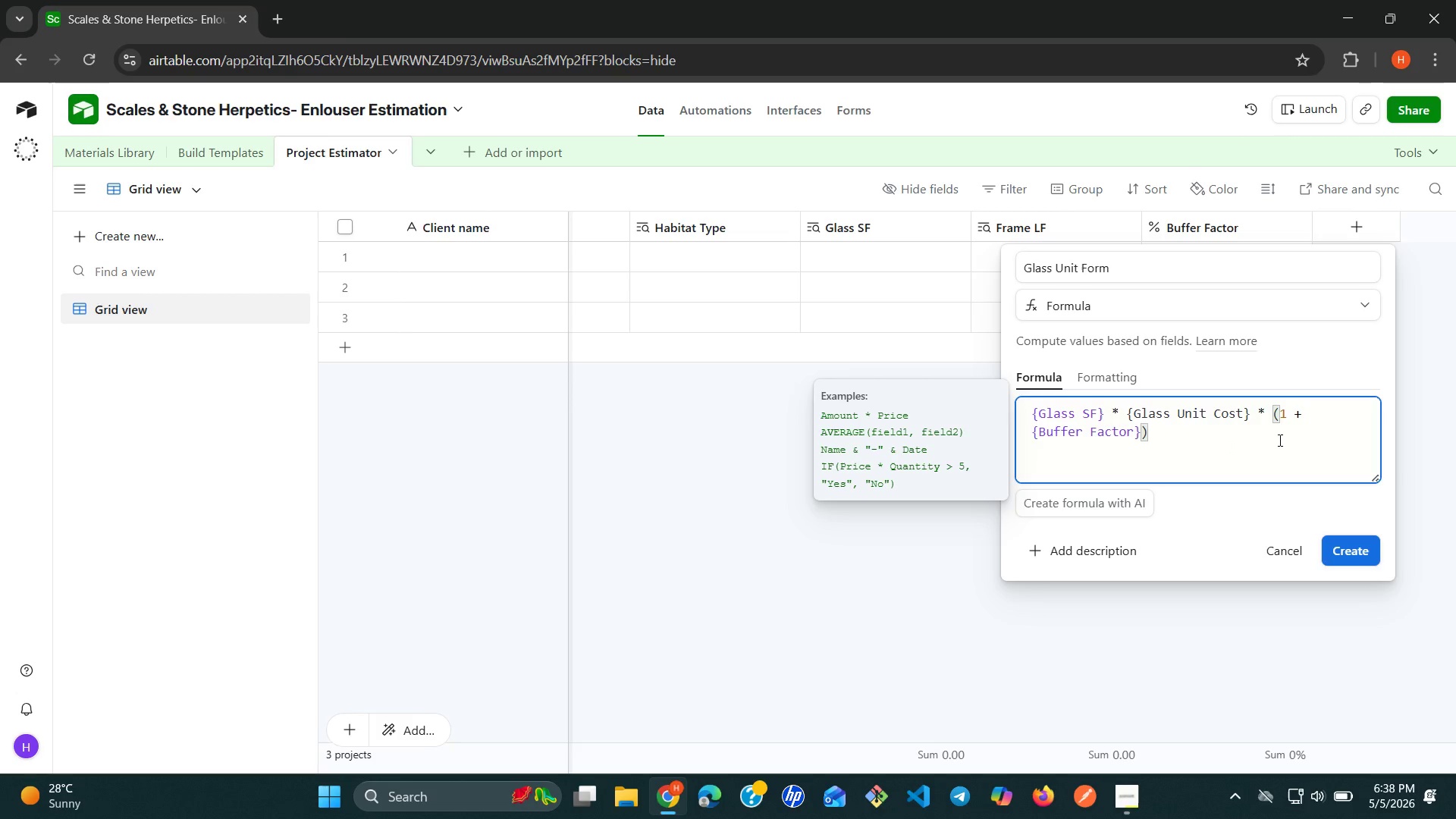 
wait(6.2)
 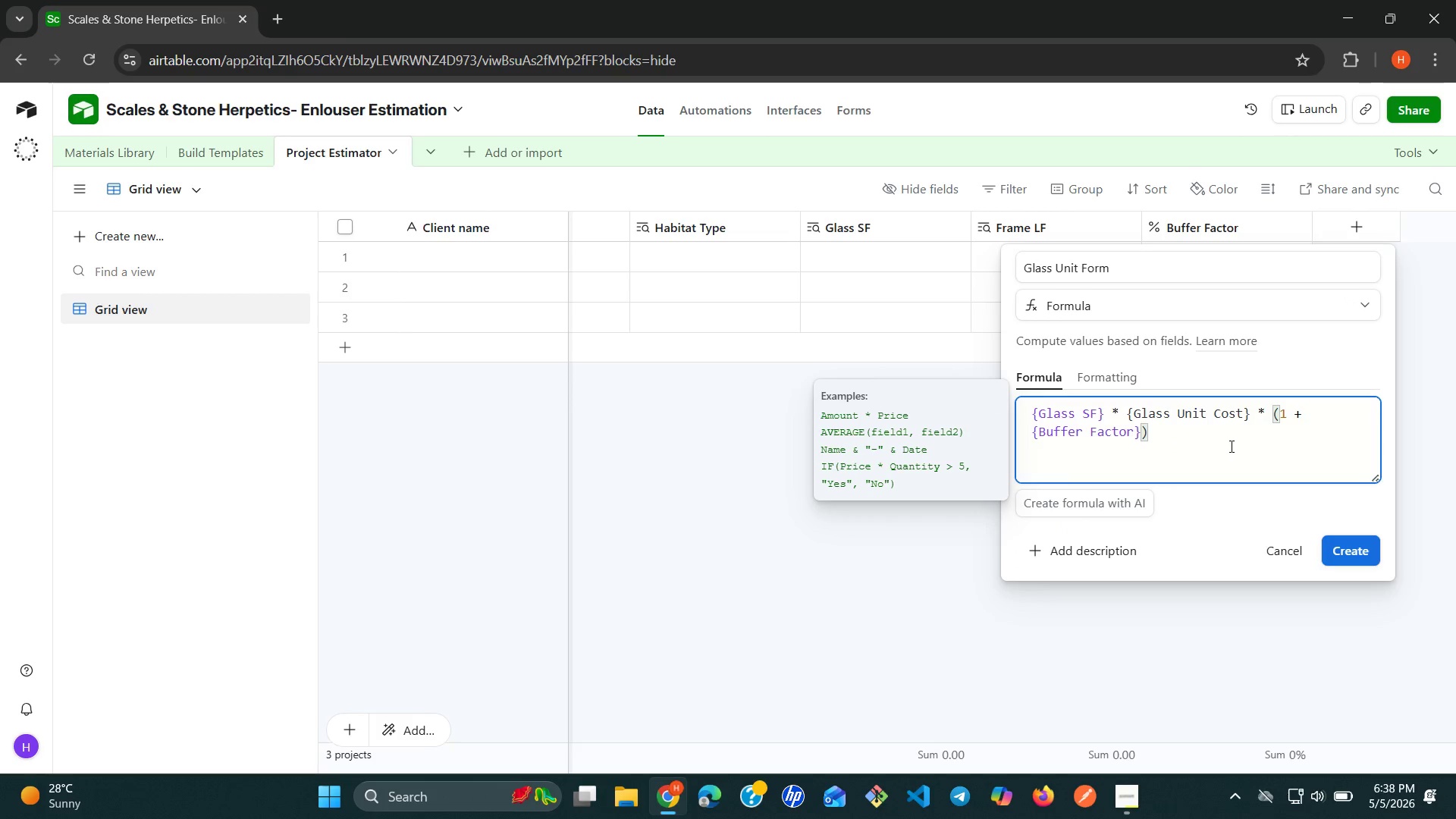 
left_click([1361, 557])
 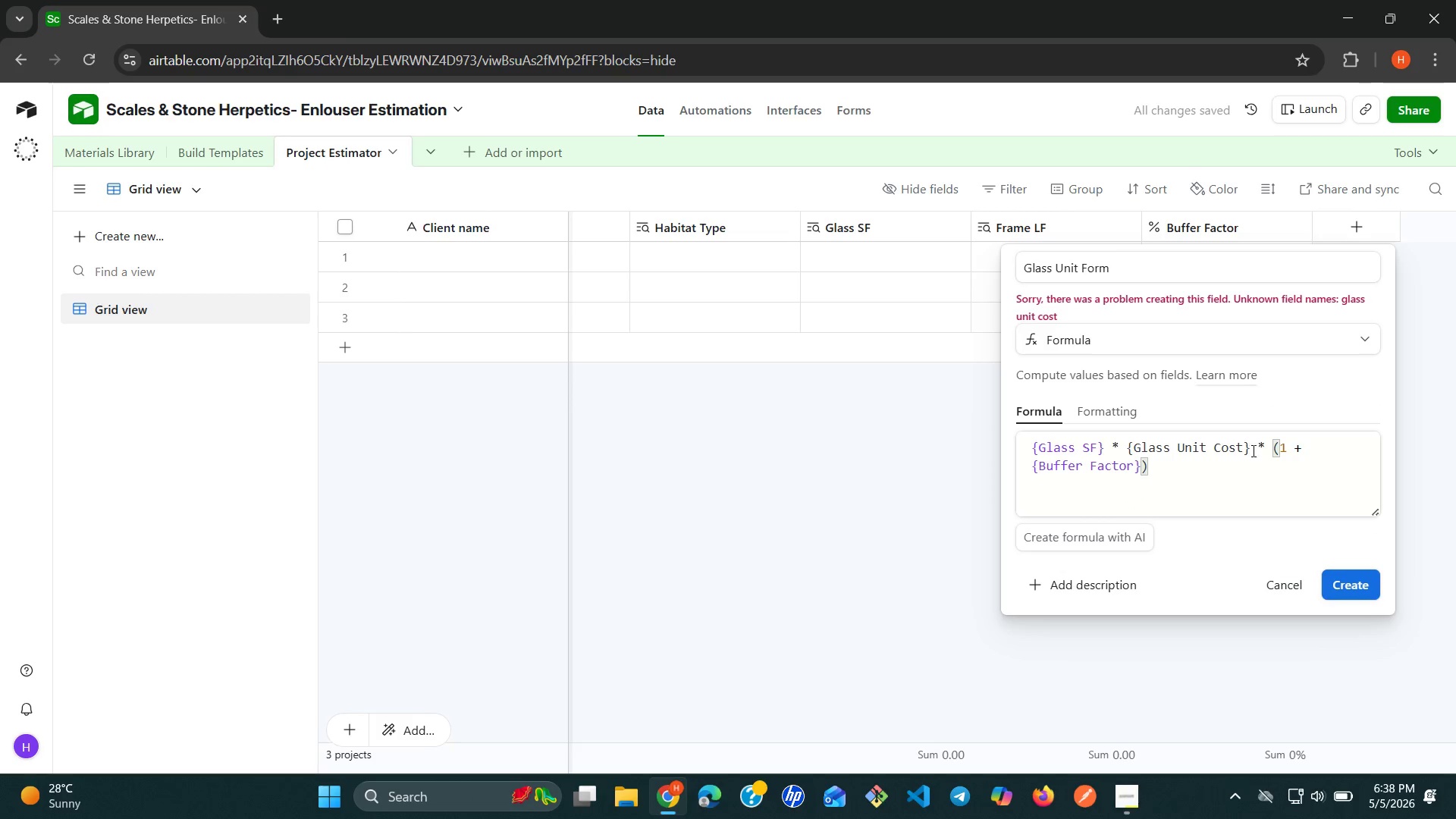 
wait(6.17)
 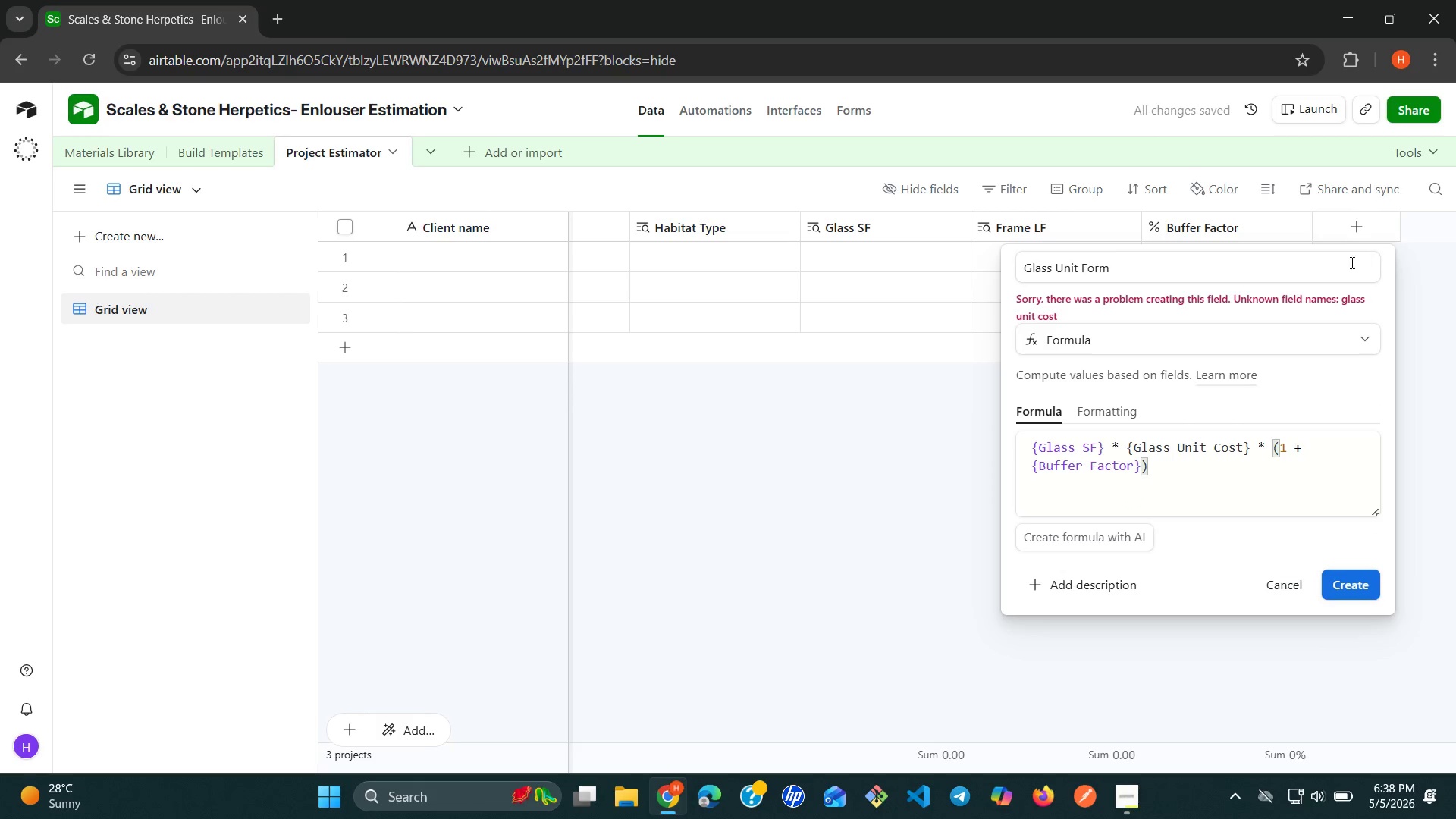 
left_click([1171, 473])
 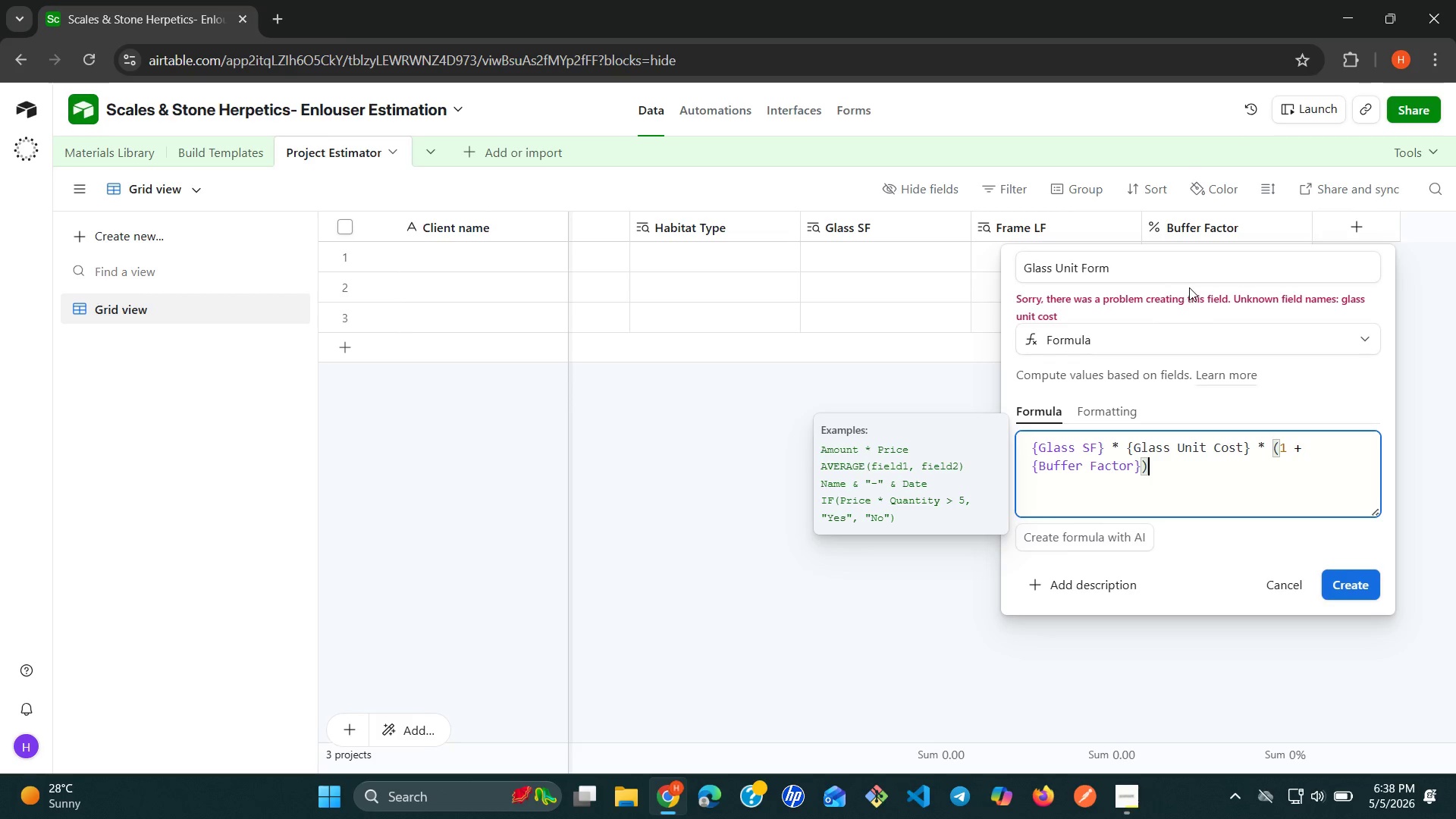 
left_click([1196, 276])
 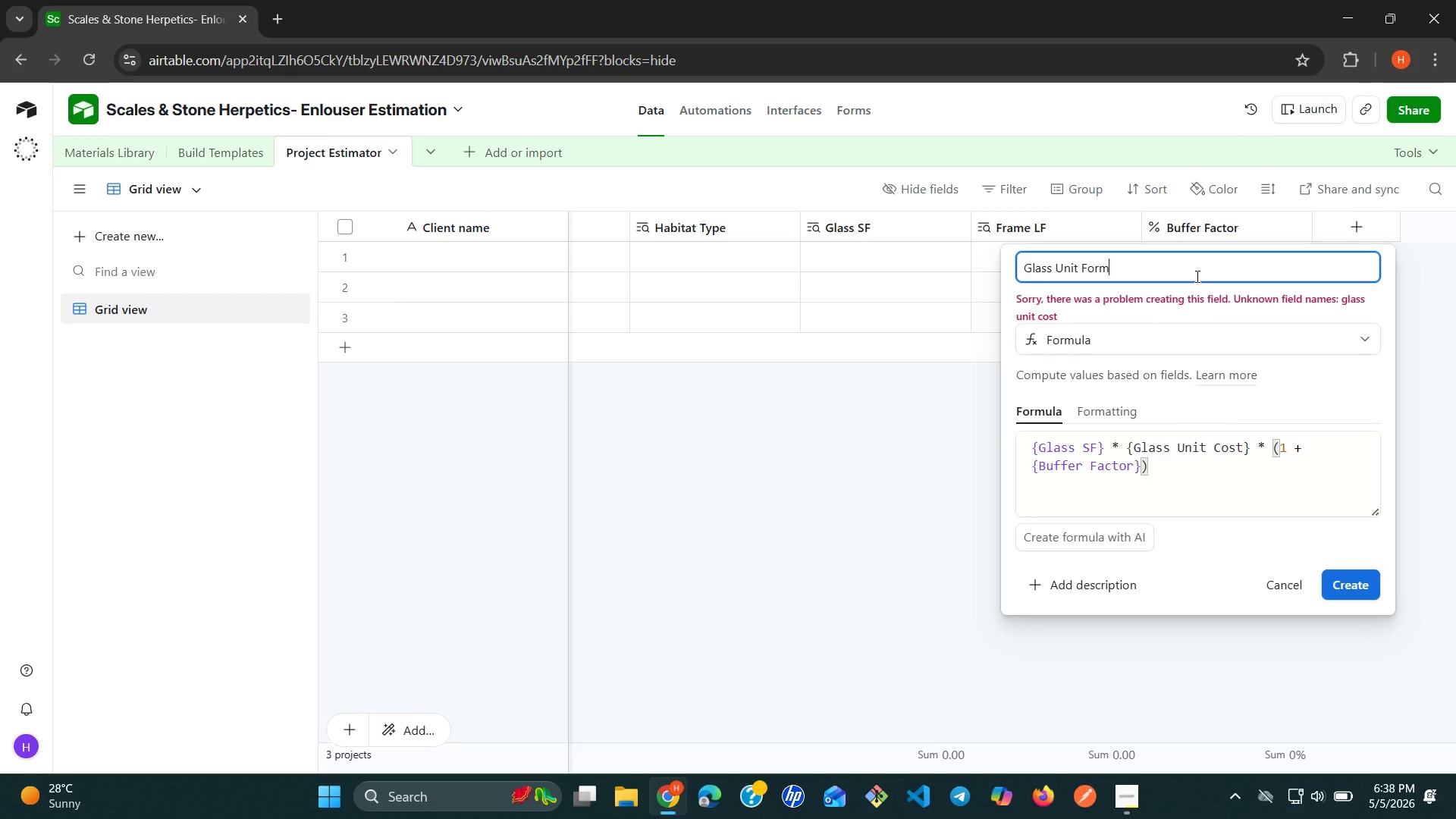 
wait(8.05)
 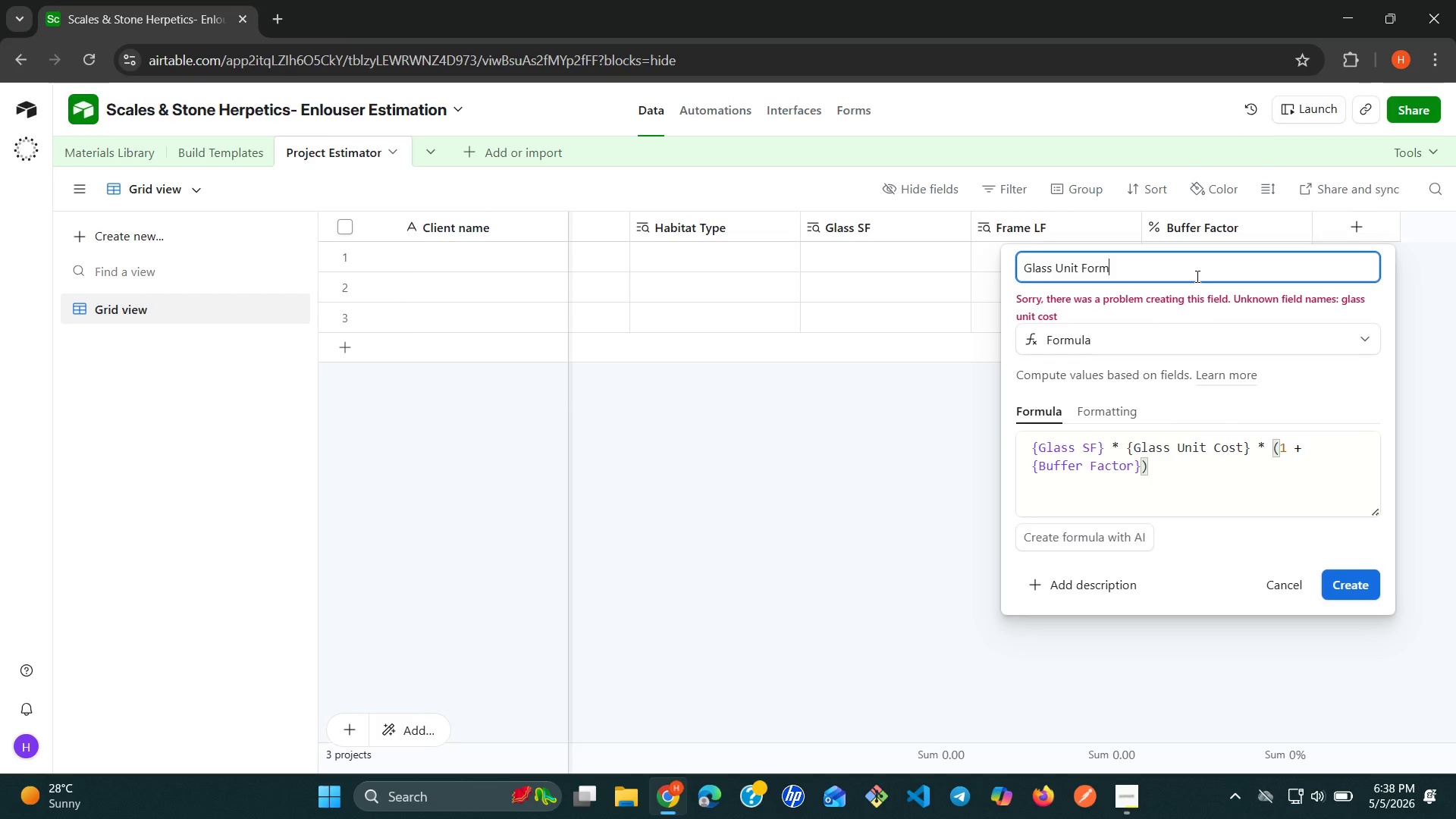 
key(Backspace)
key(Backspace)
key(Backspace)
key(Backspace)
type(Cost)
 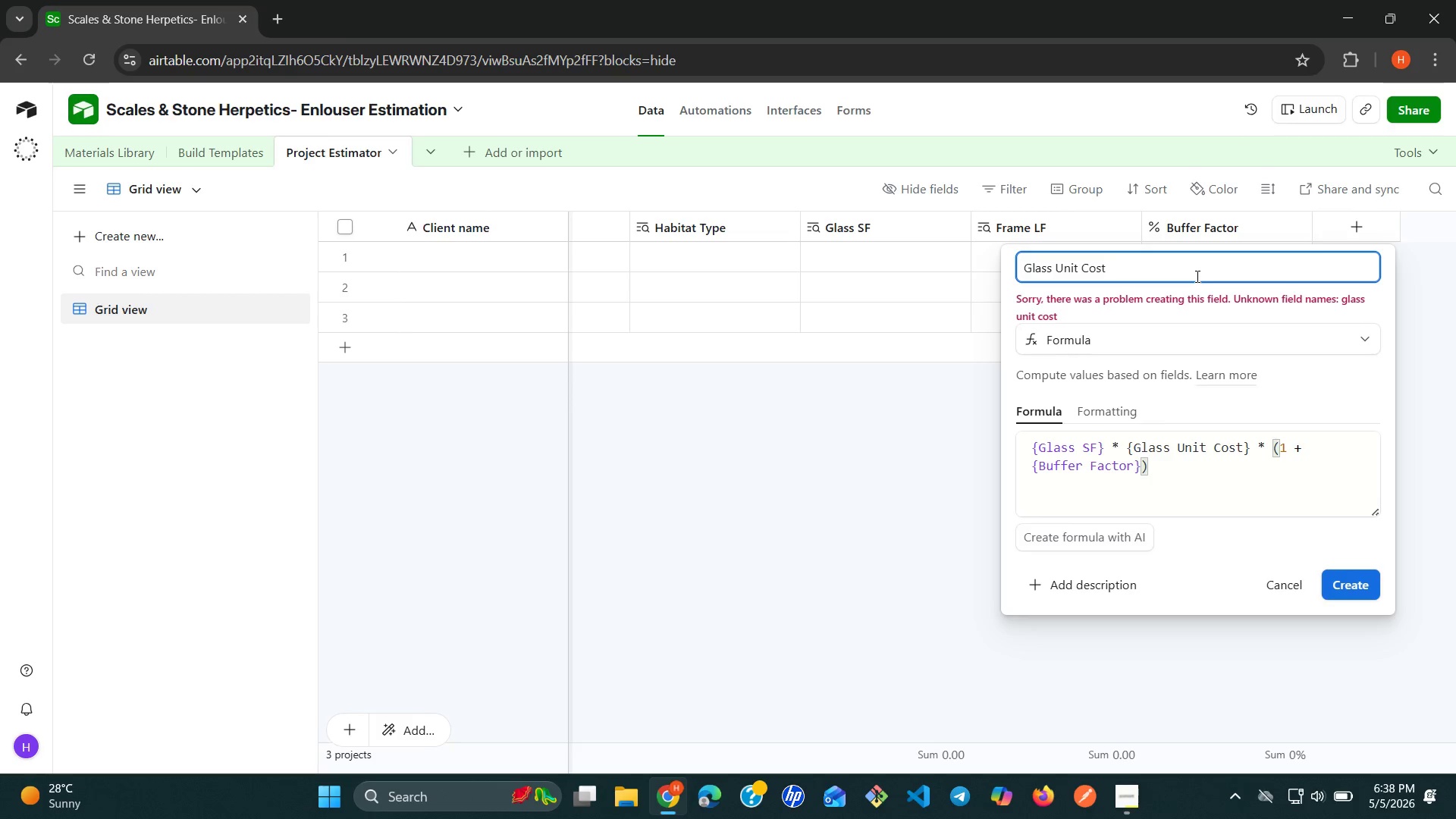 
left_click([1238, 453])
 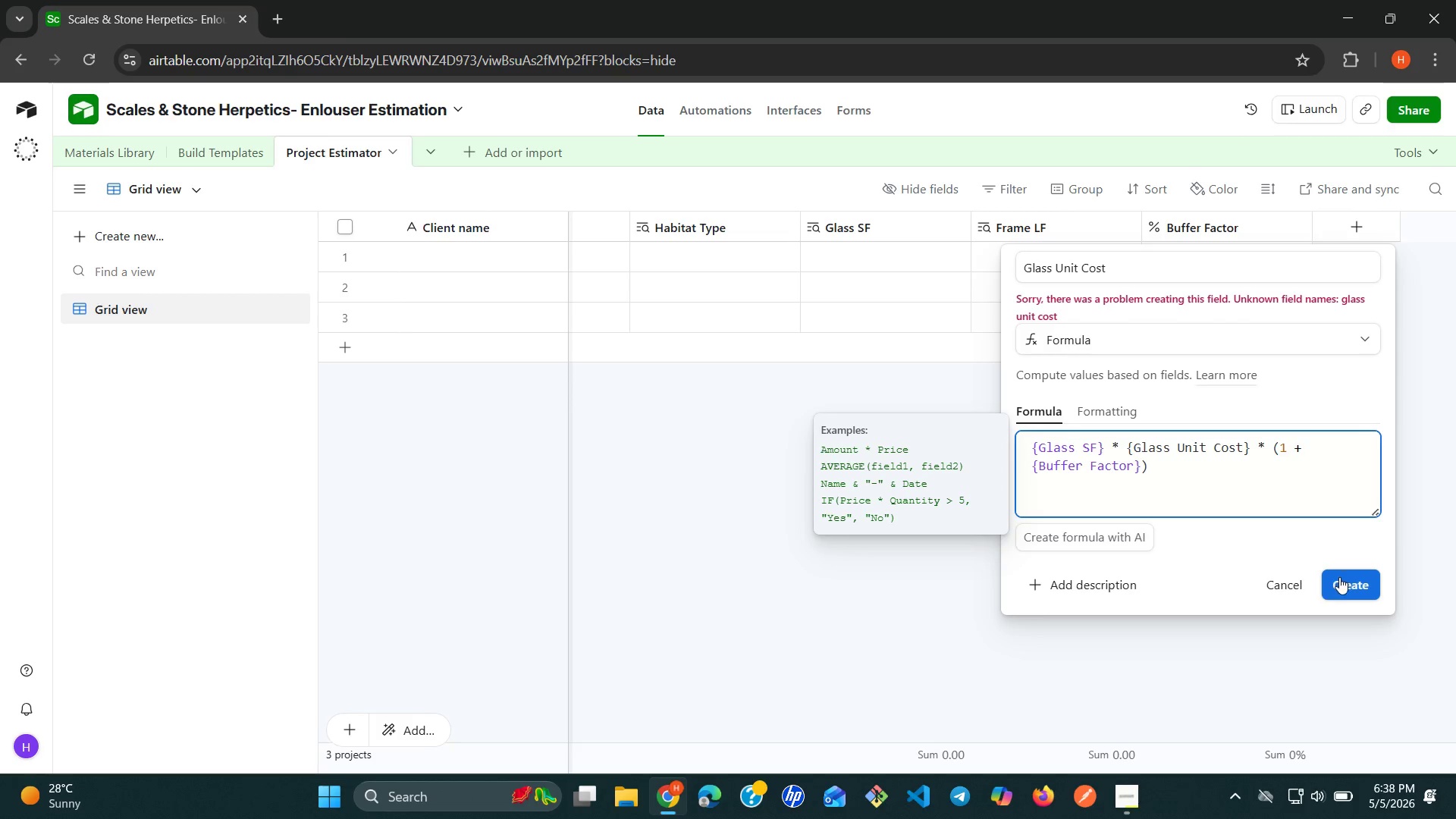 
left_click([1339, 580])
 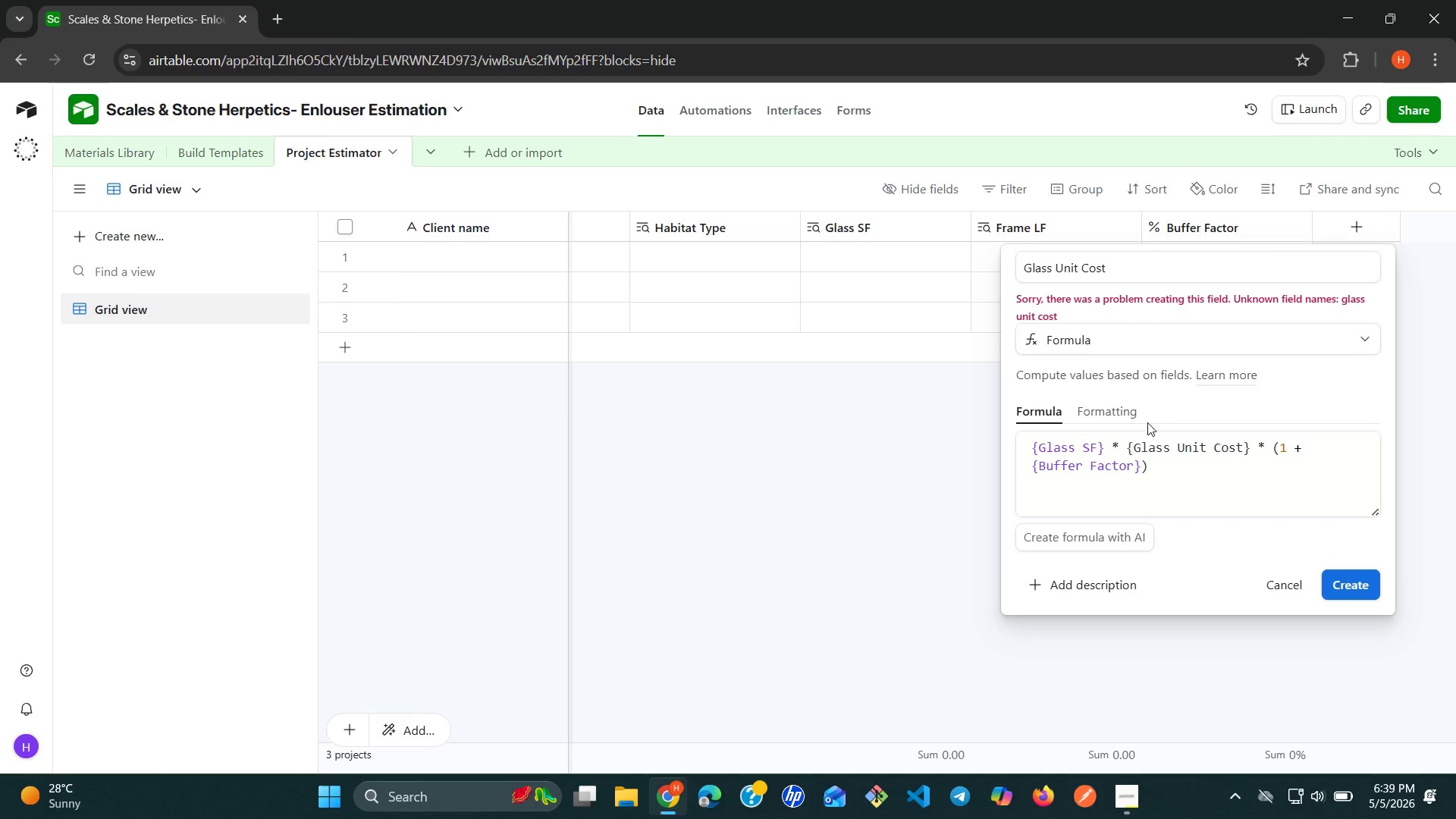 
wait(19.66)
 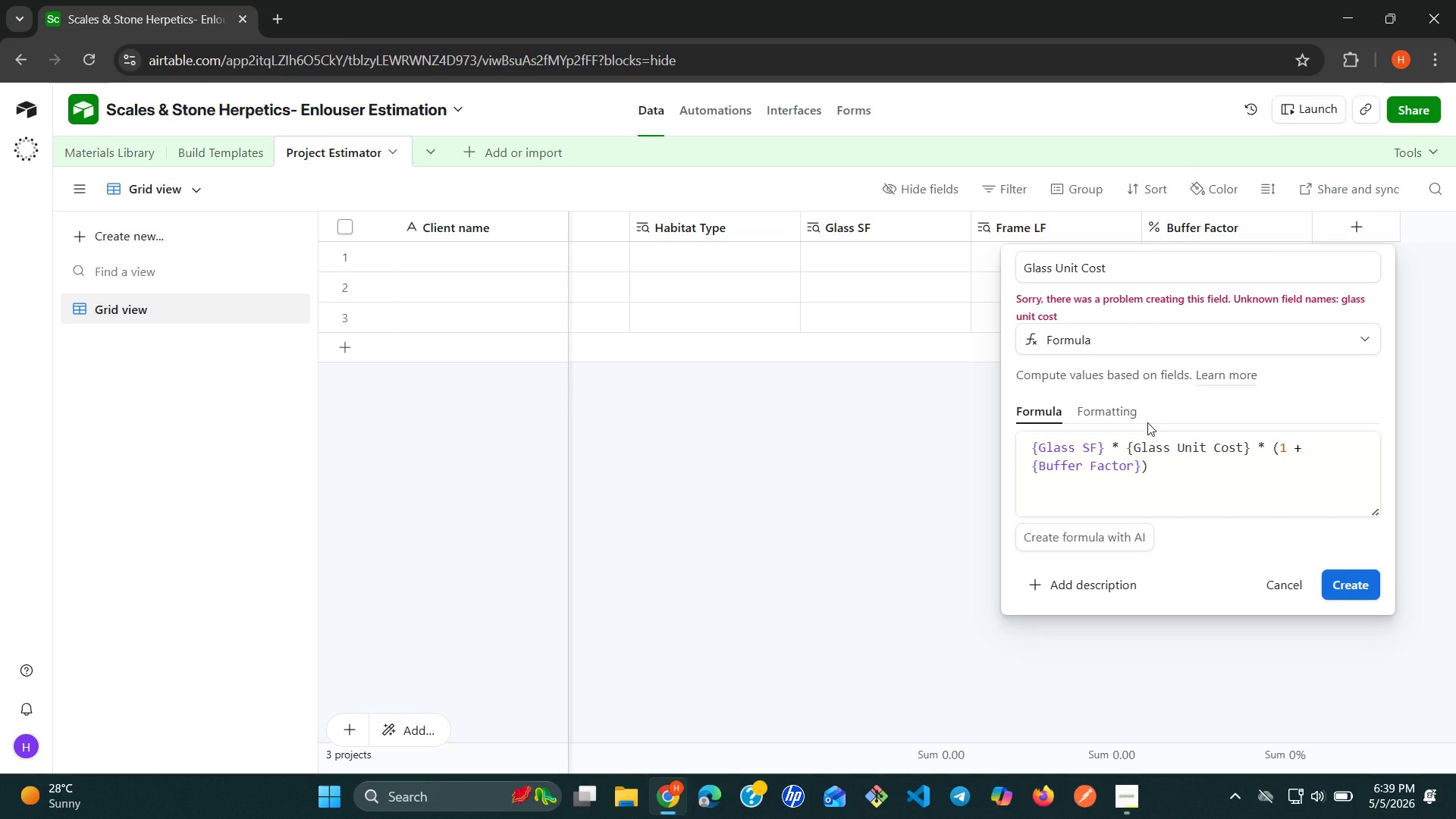 
double_click([1170, 479])
 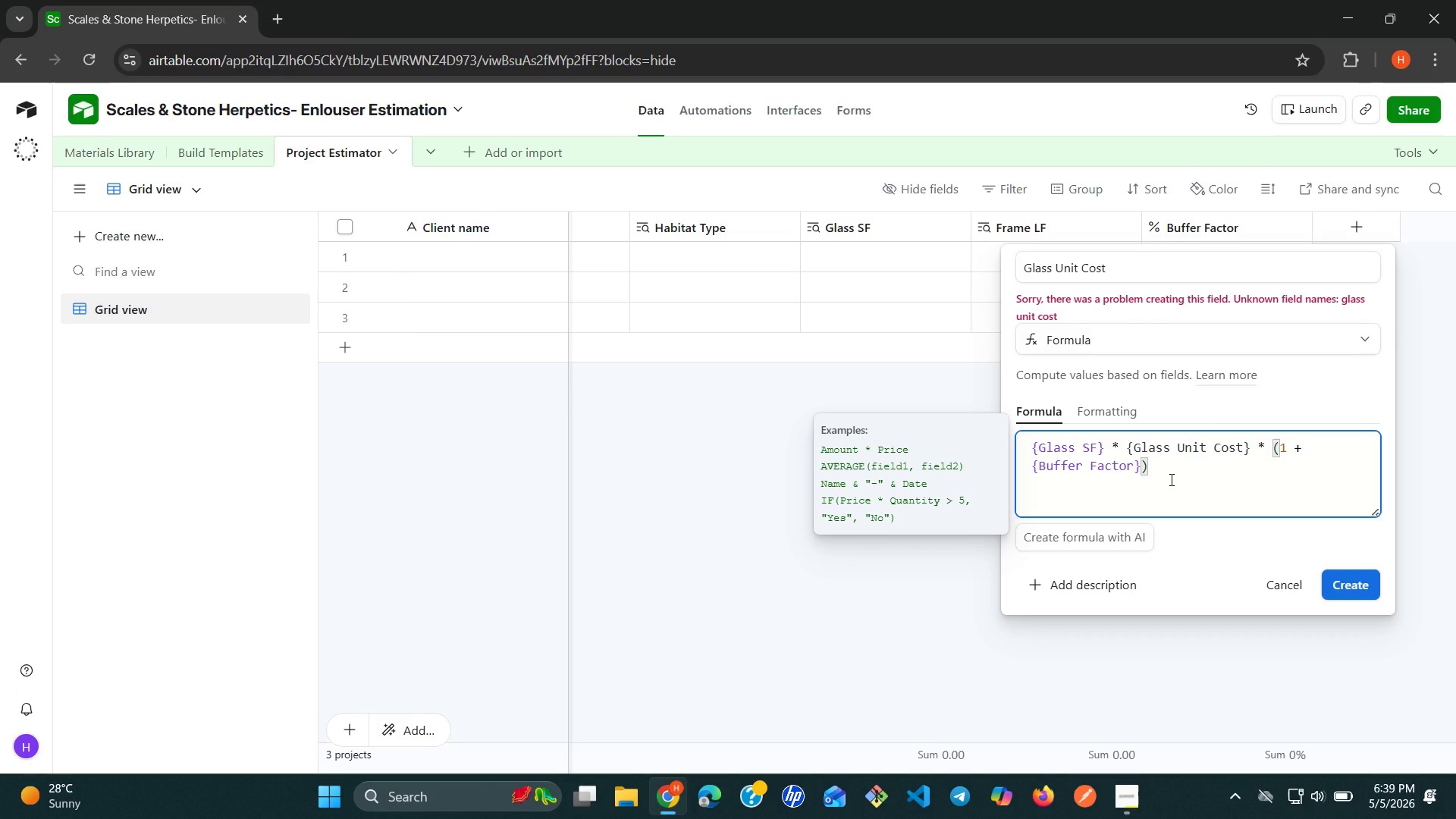 
triple_click([1170, 479])
 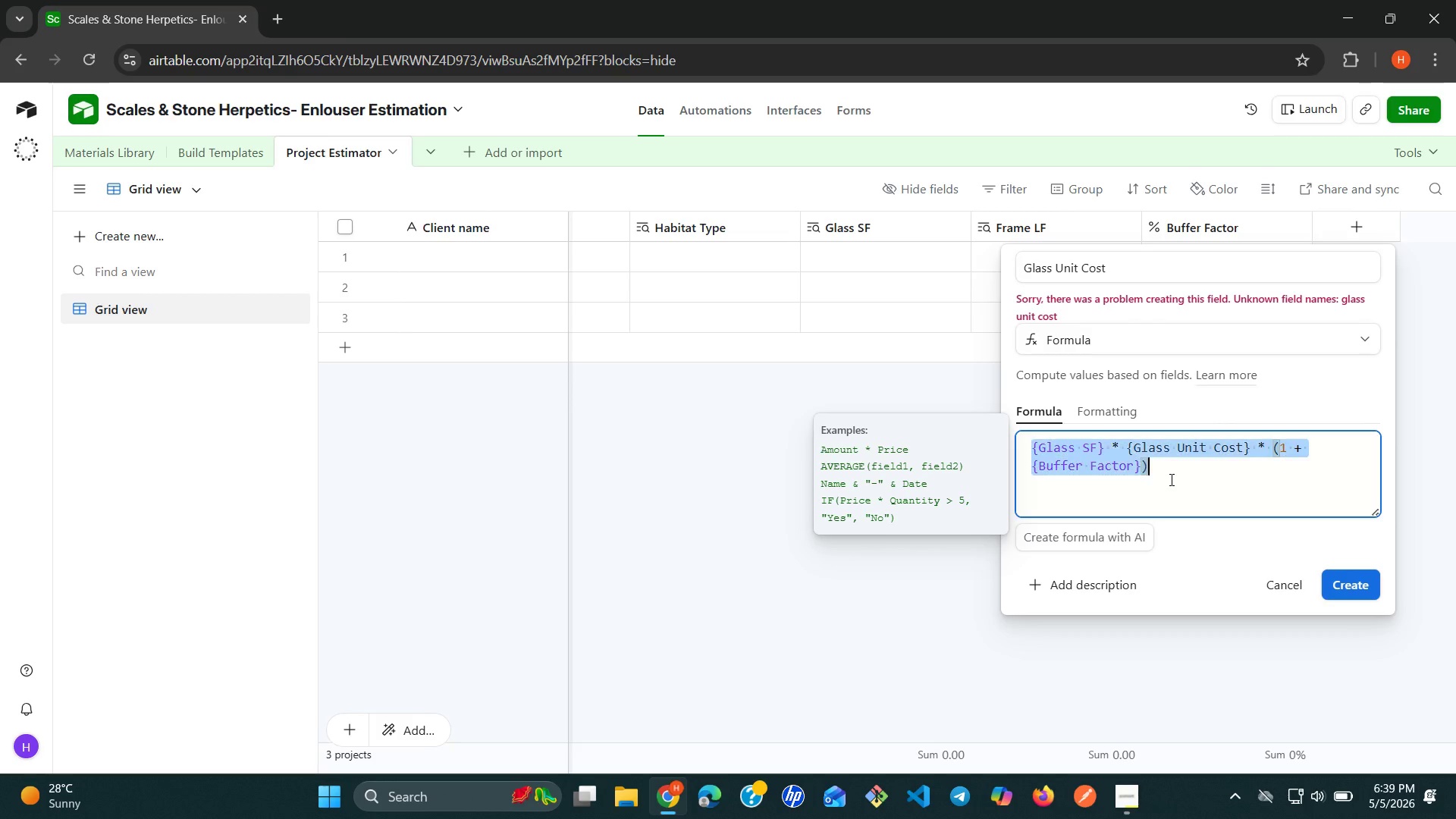 
triple_click([1170, 479])
 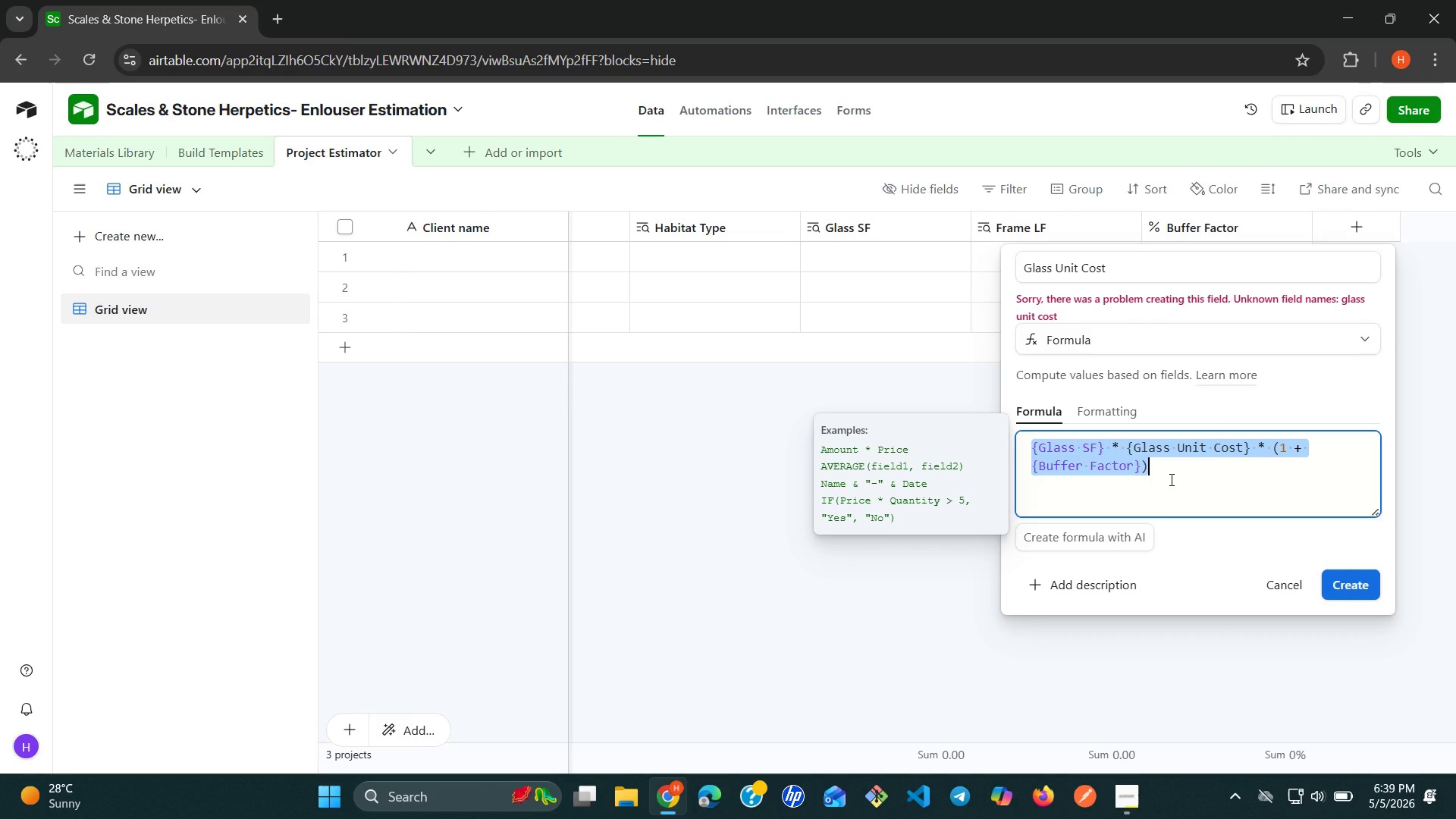 
triple_click([1170, 479])
 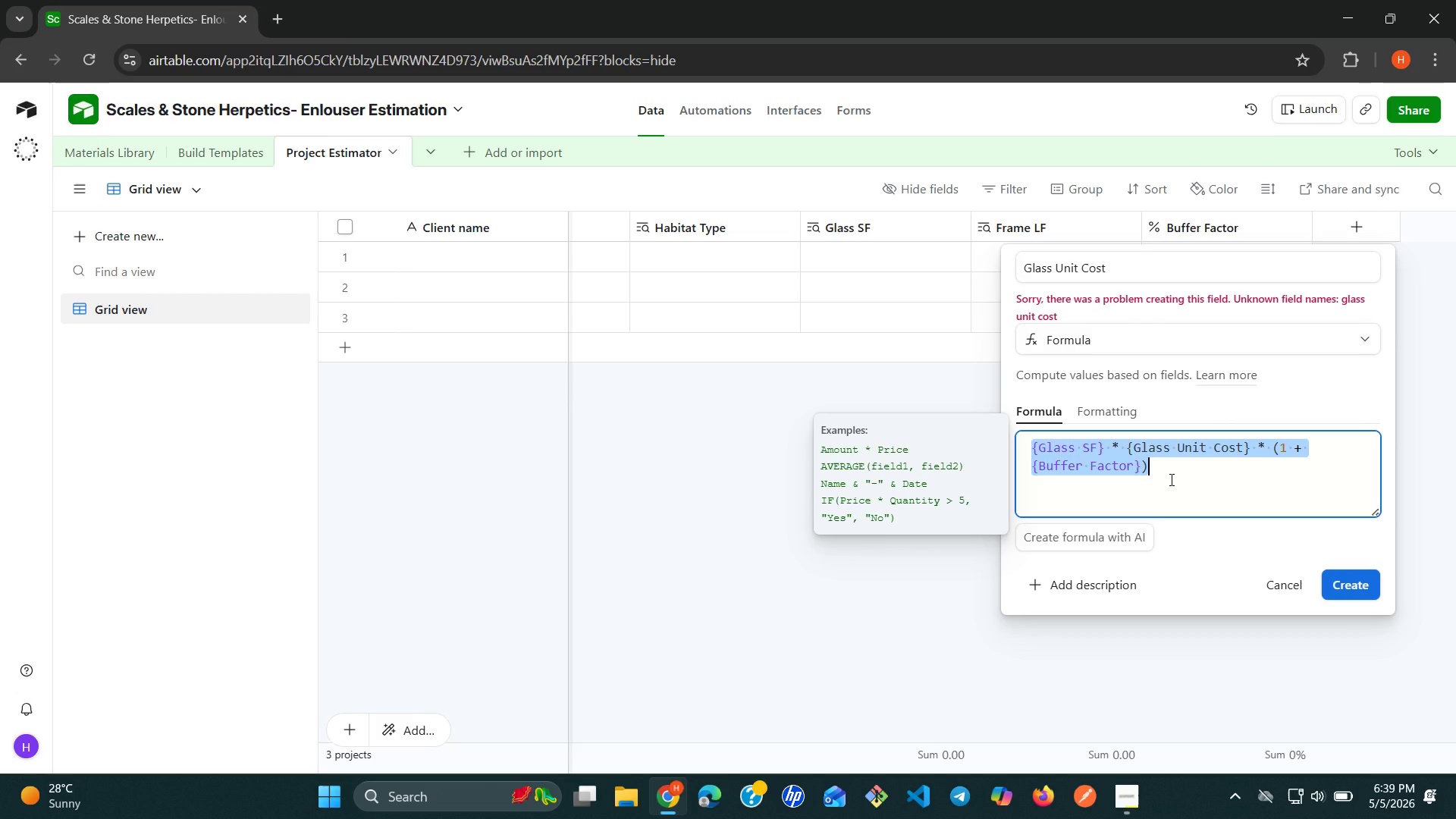 
triple_click([1170, 479])
 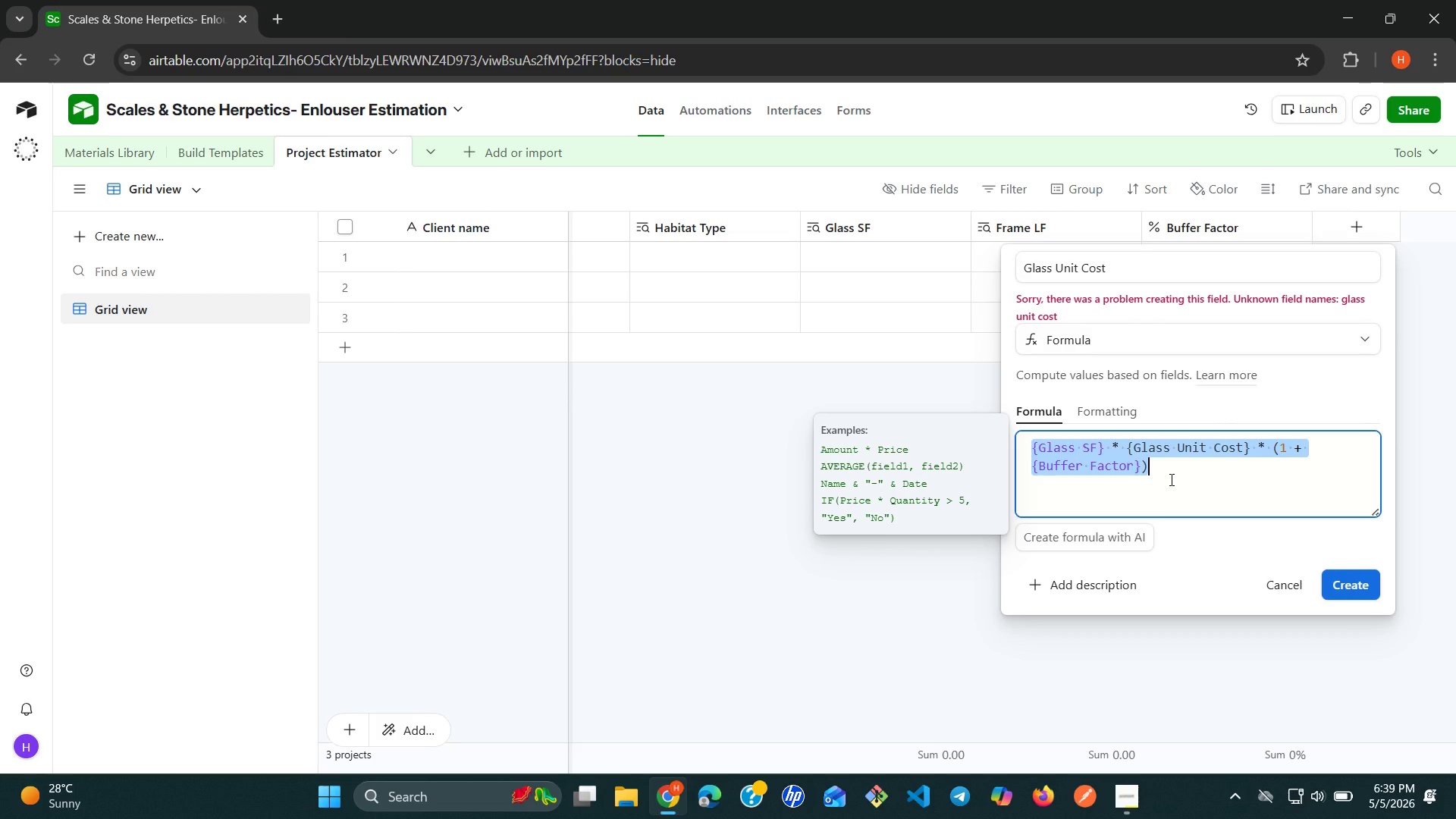 
key(Control+X)
 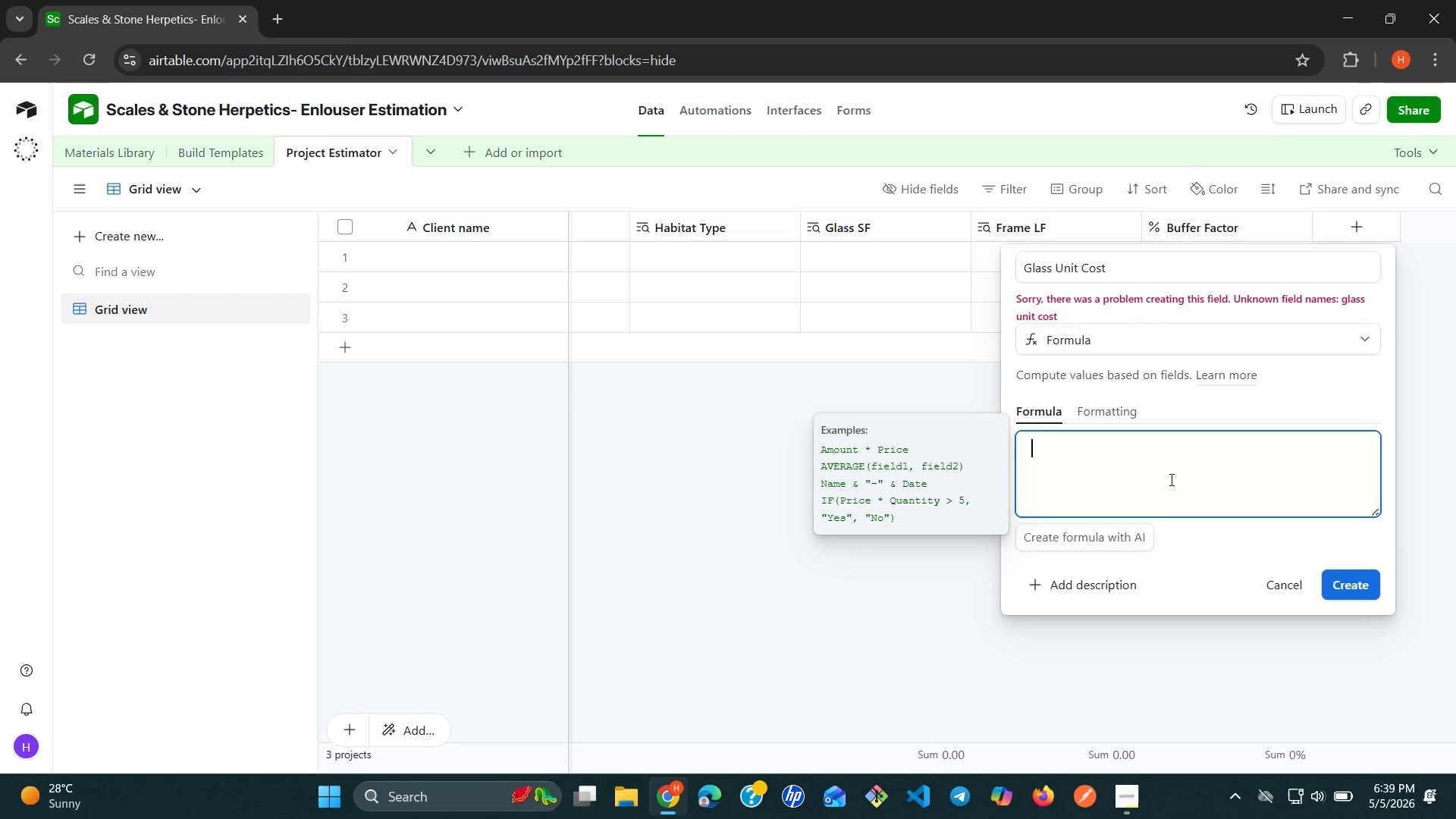 
hold_key(key=ShiftRight, duration=0.75)
 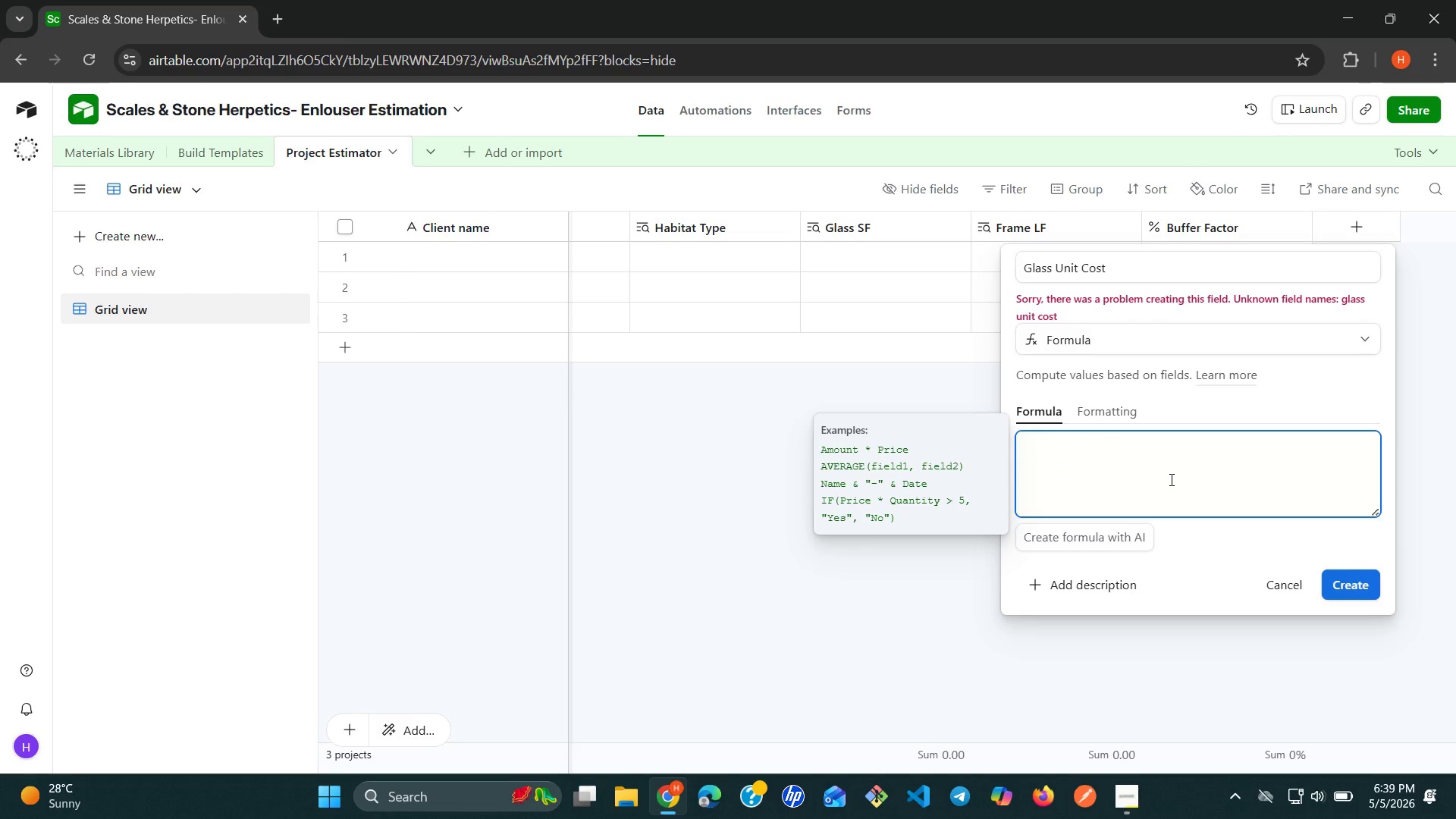 
key(Shift+ShiftRight)
 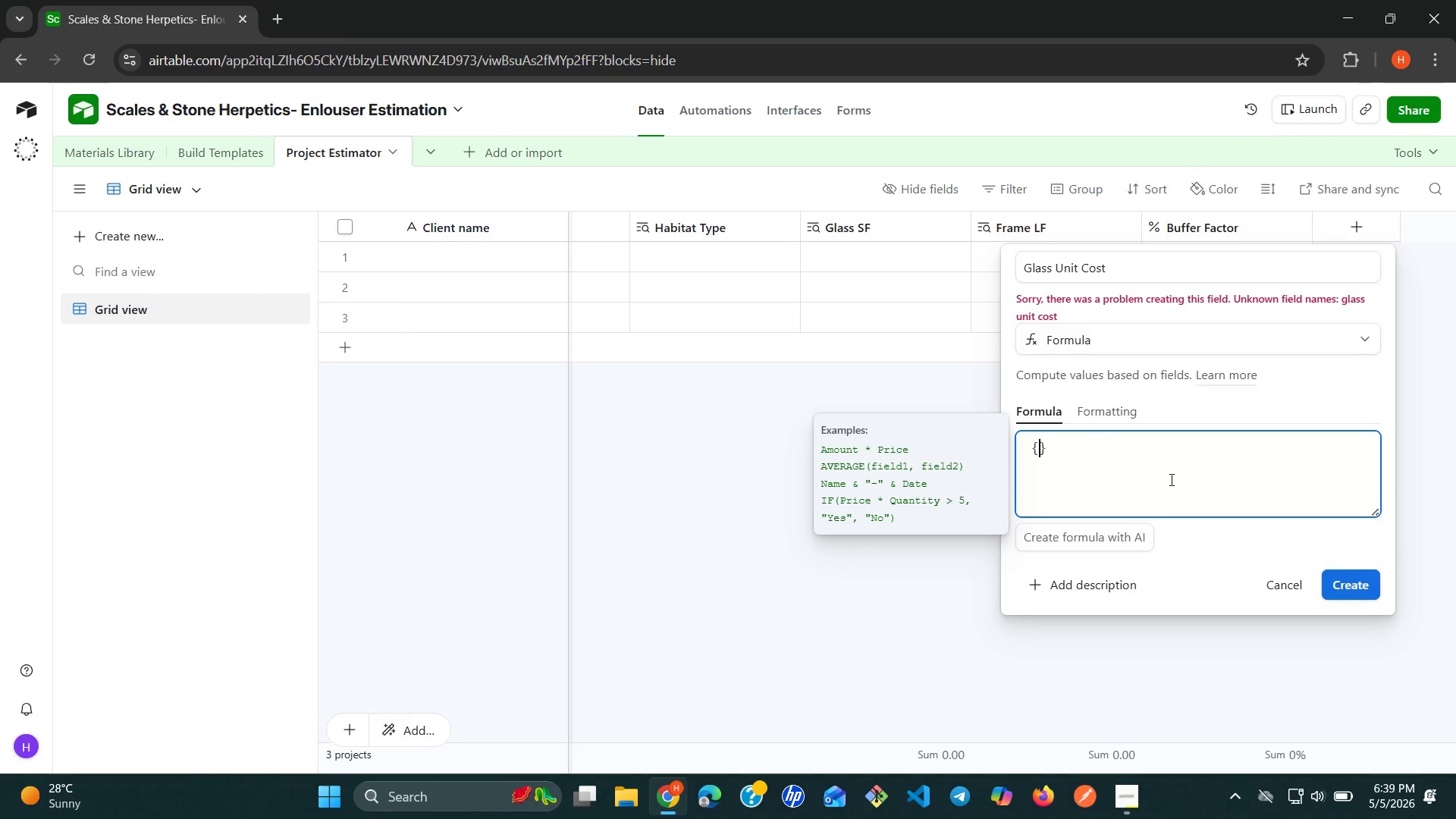 
key(Shift+BracketLeft)
 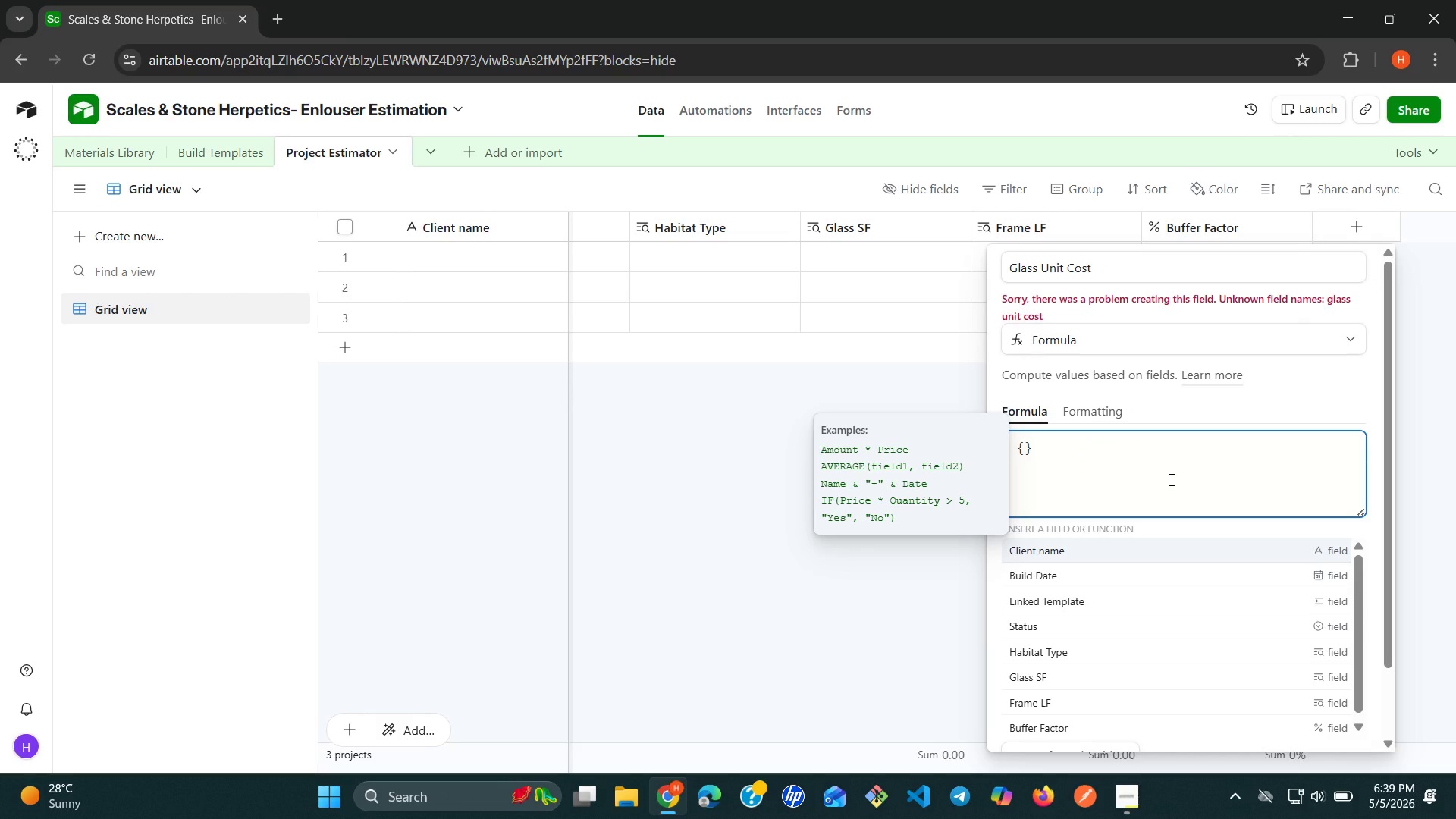 
key(Shift+ShiftLeft)
 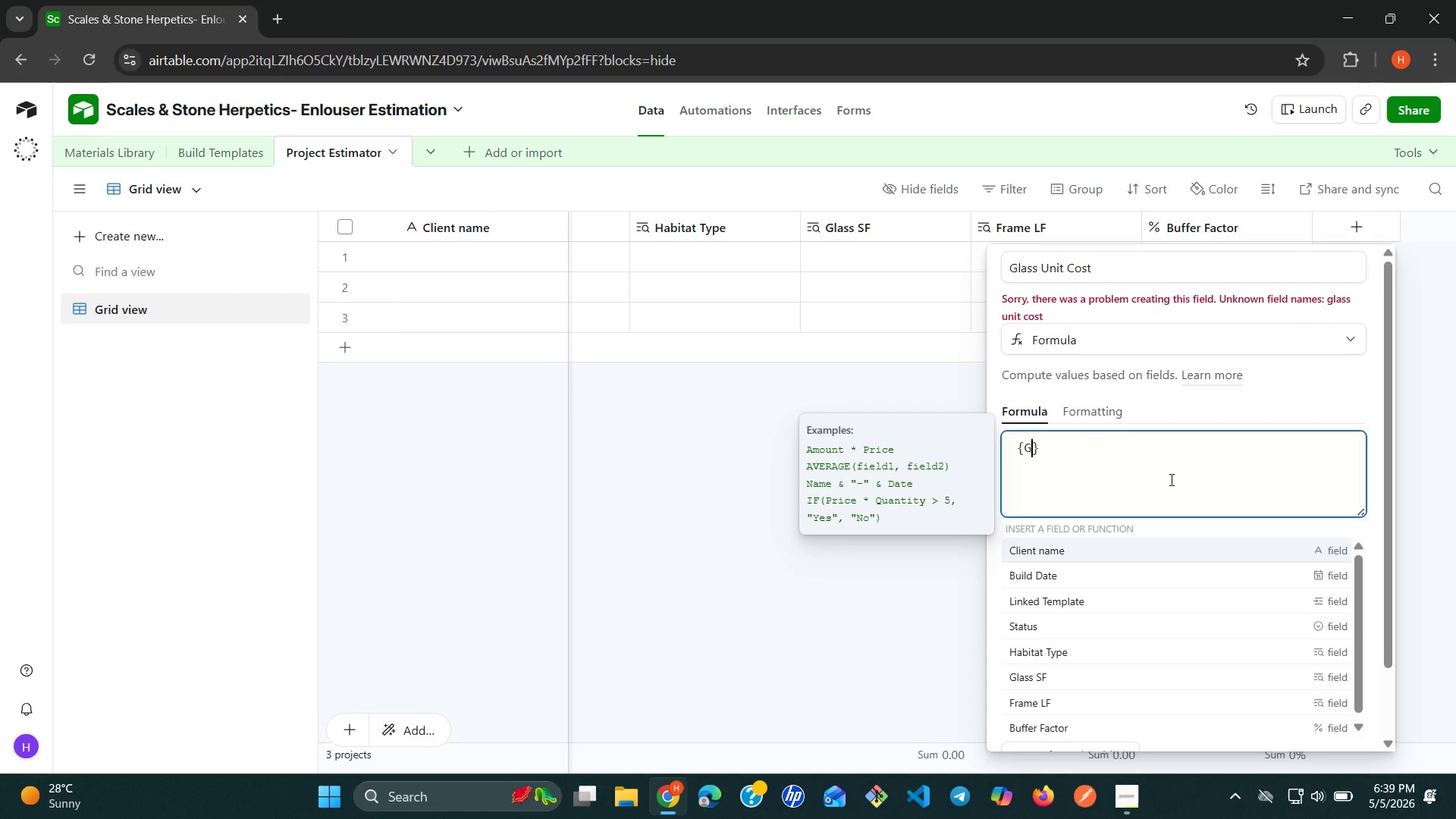 
key(Shift+G)
 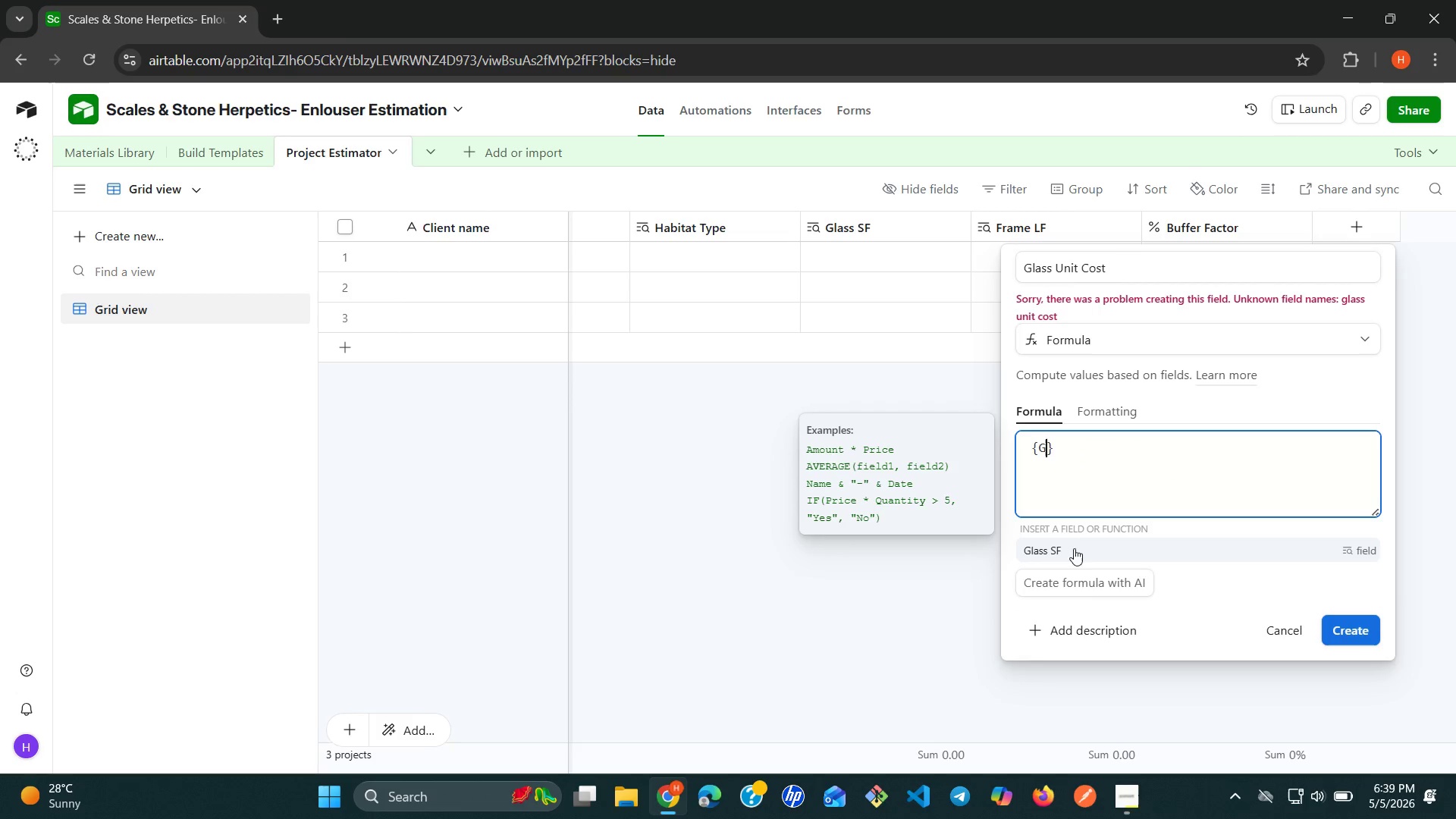 
left_click([1065, 554])
 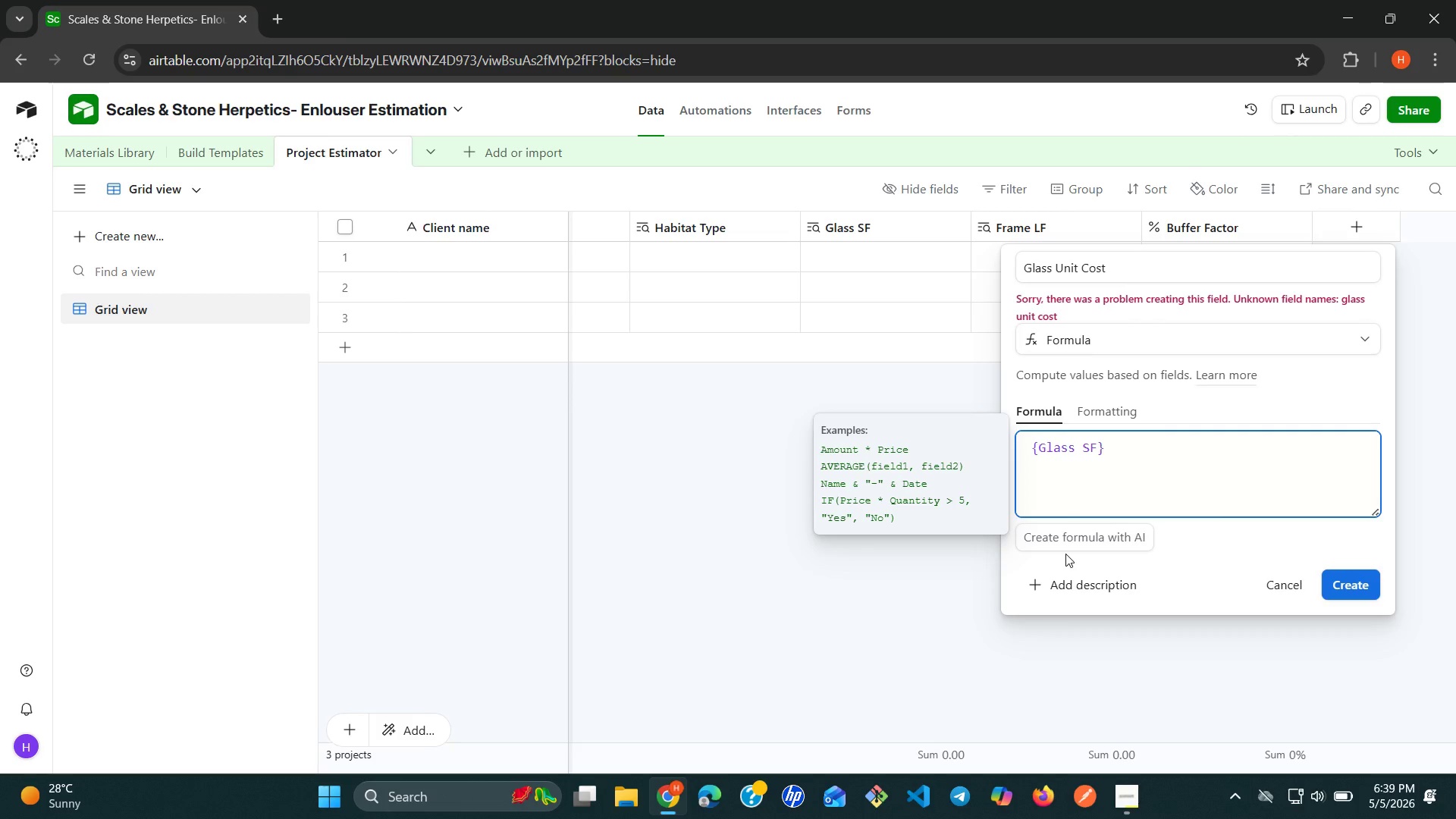 
wait(12.62)
 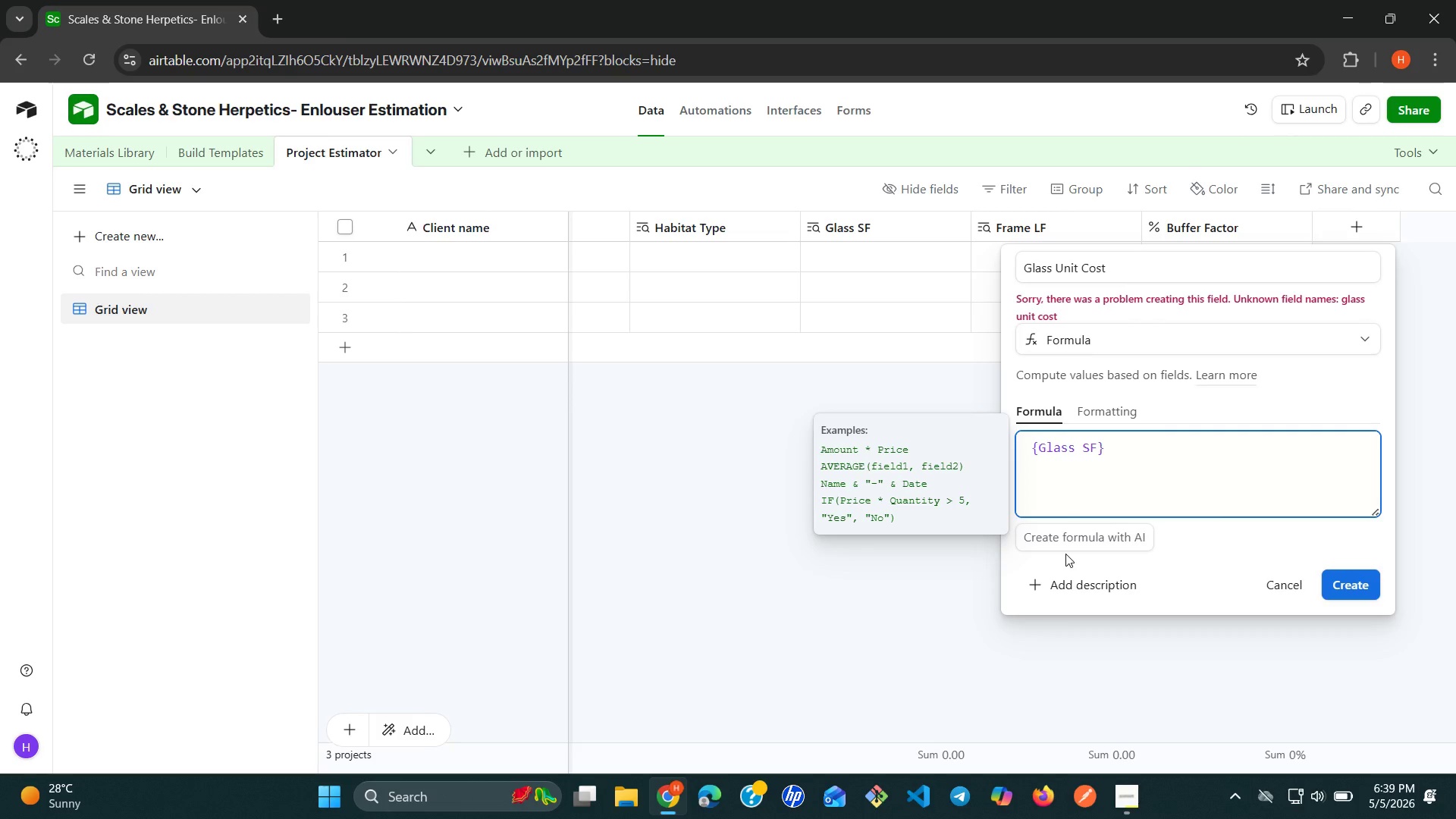 
key(Backspace)
 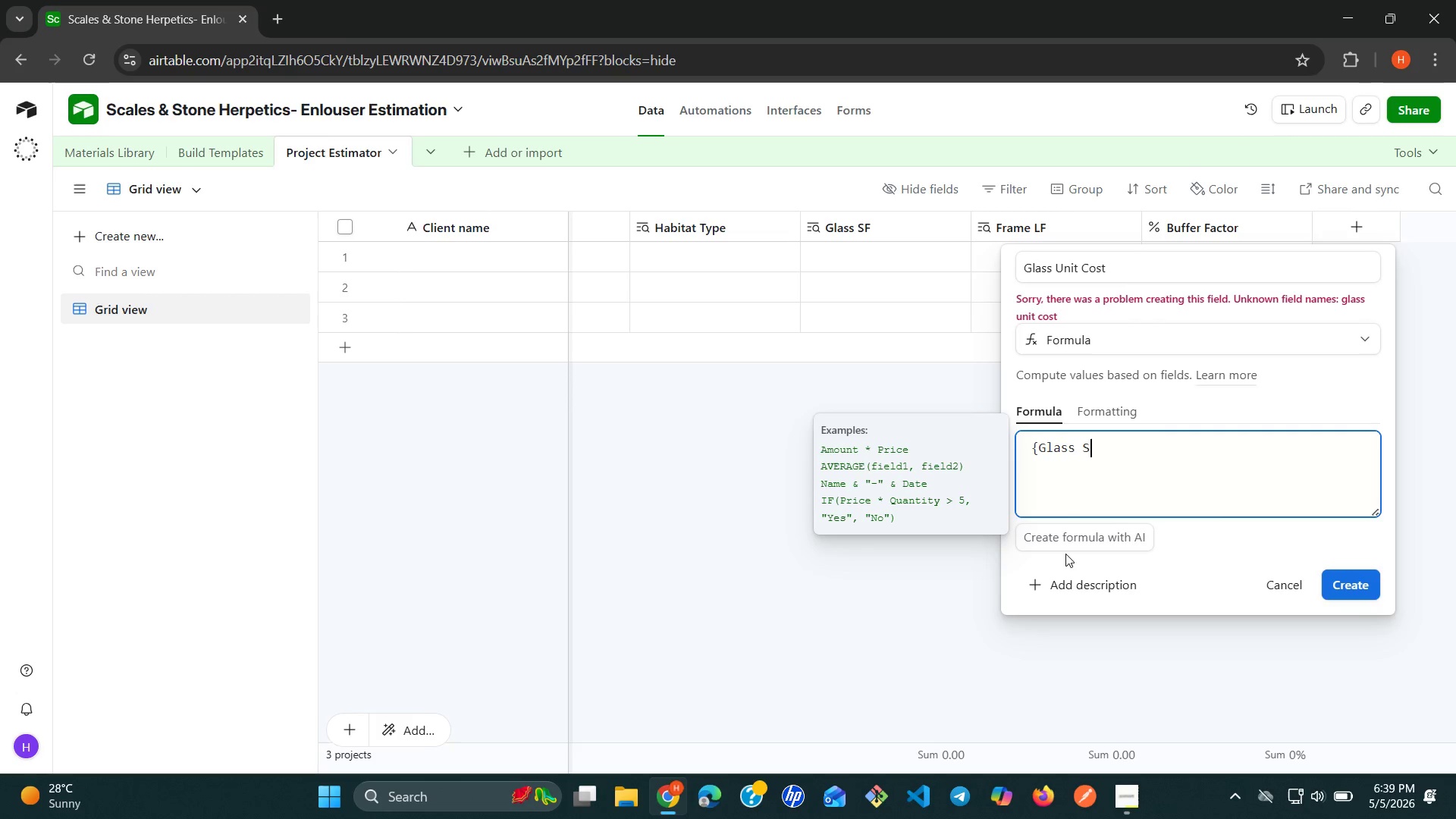 
key(Backspace)
 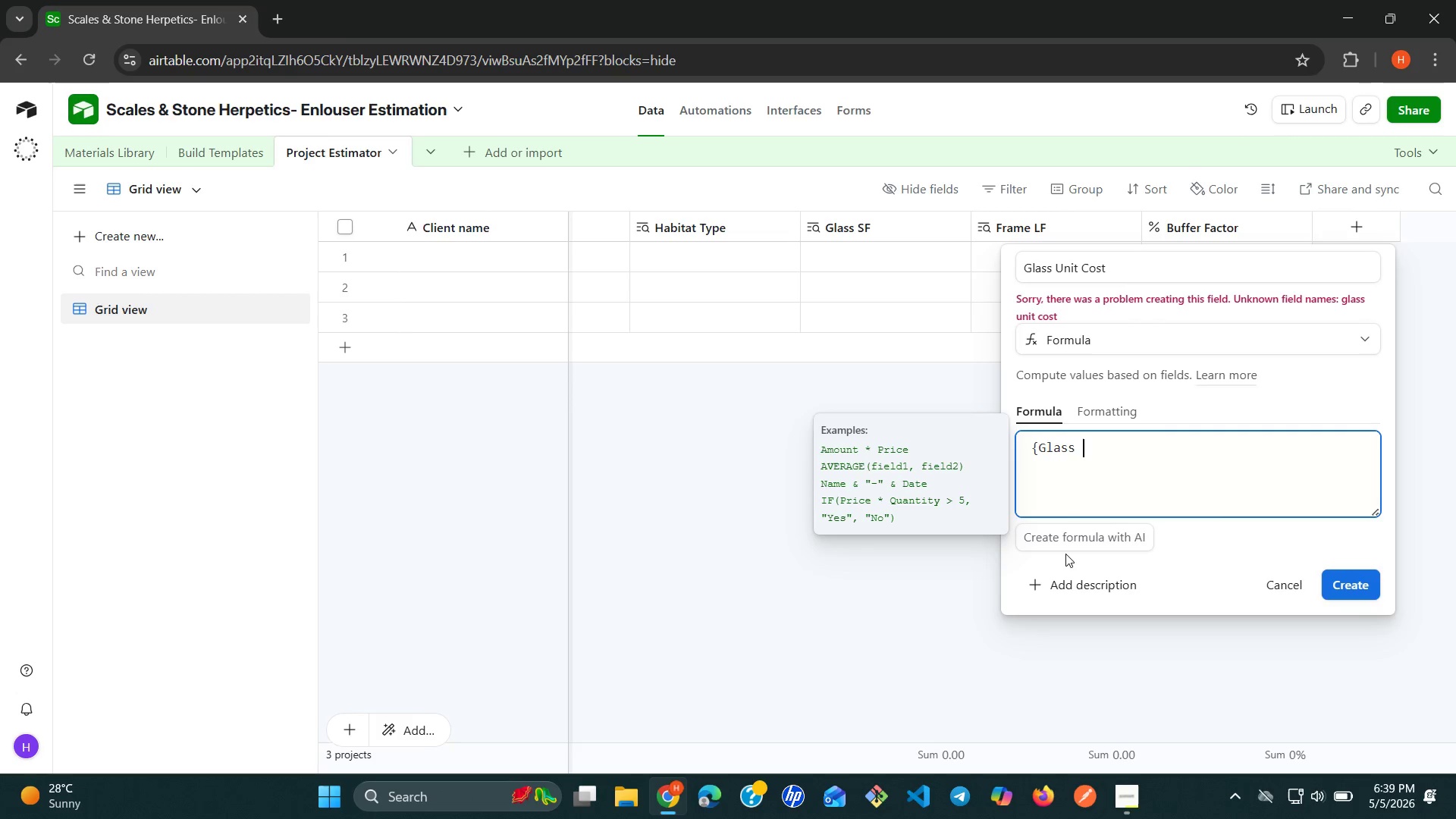 
key(Backspace)
 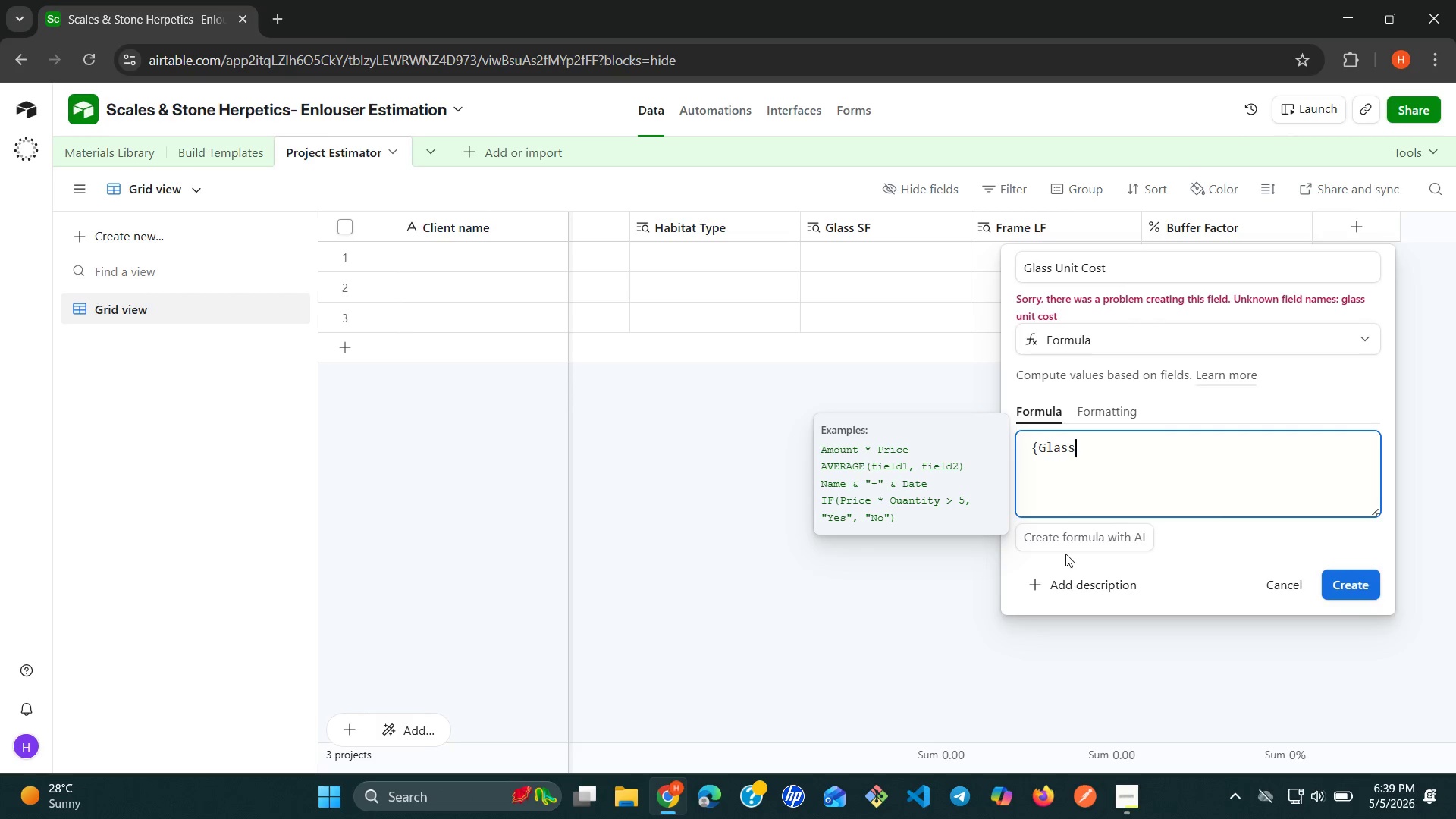 
key(Backspace)
 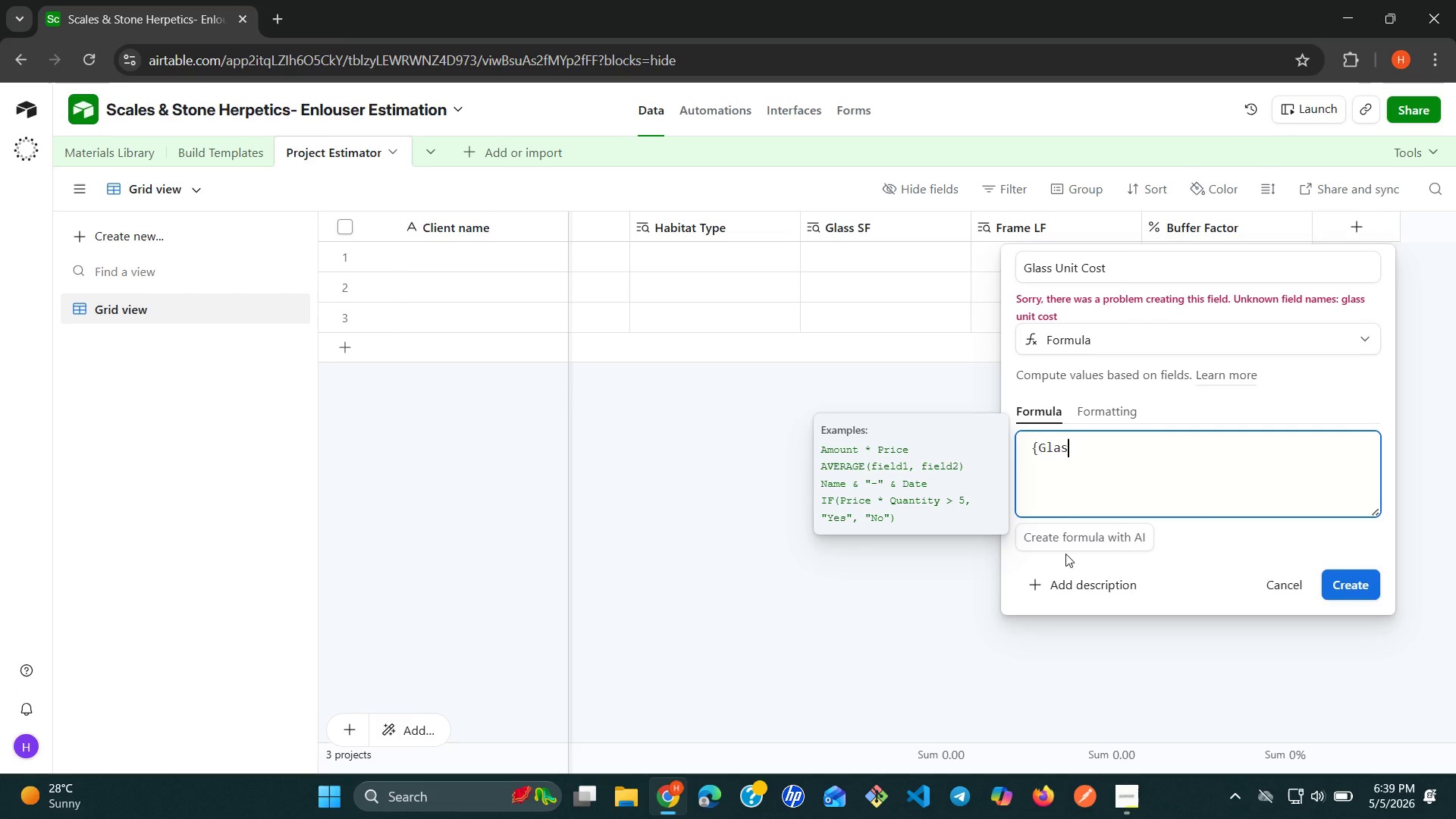 
key(Backspace)
 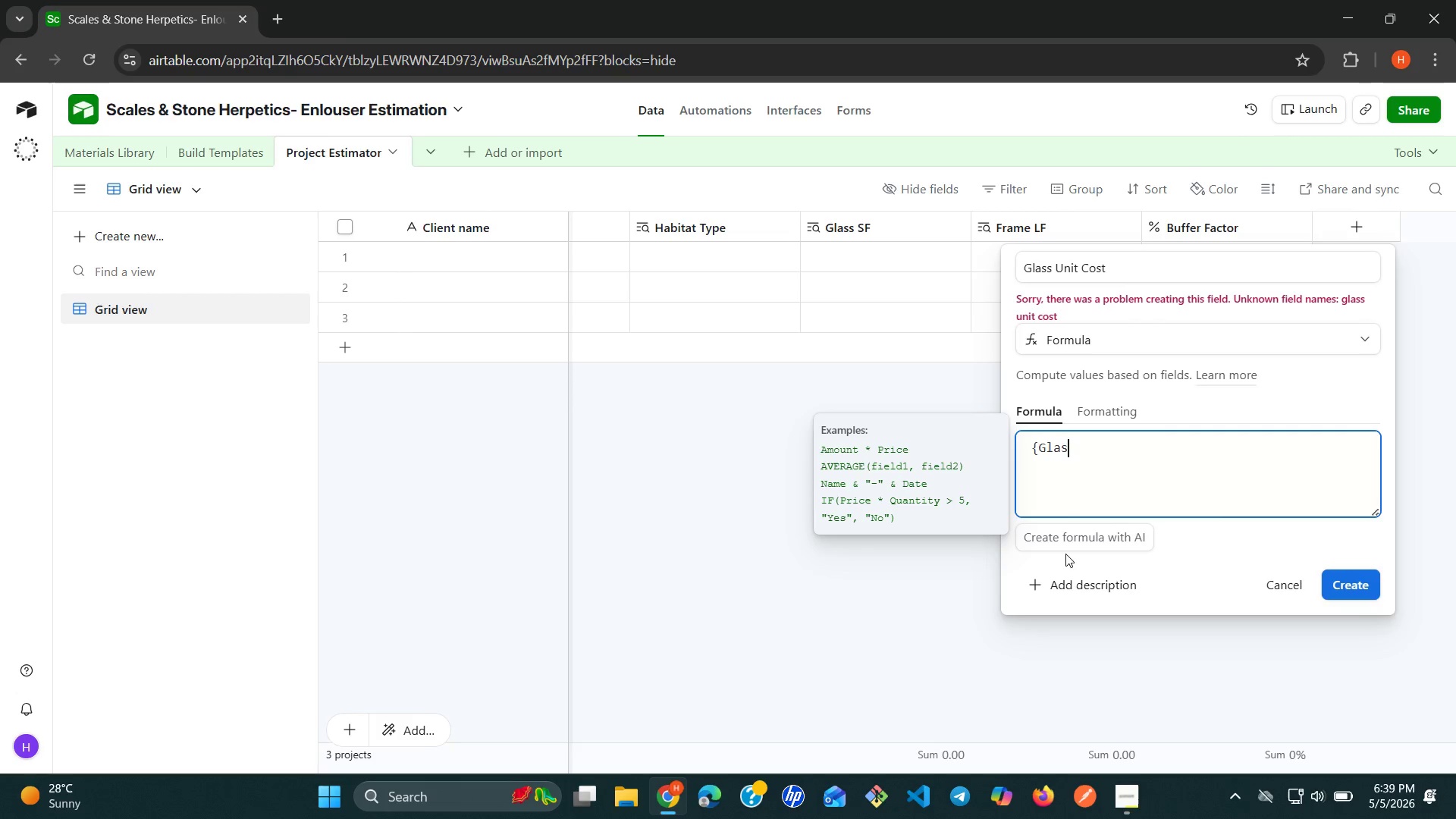 
key(Backspace)
 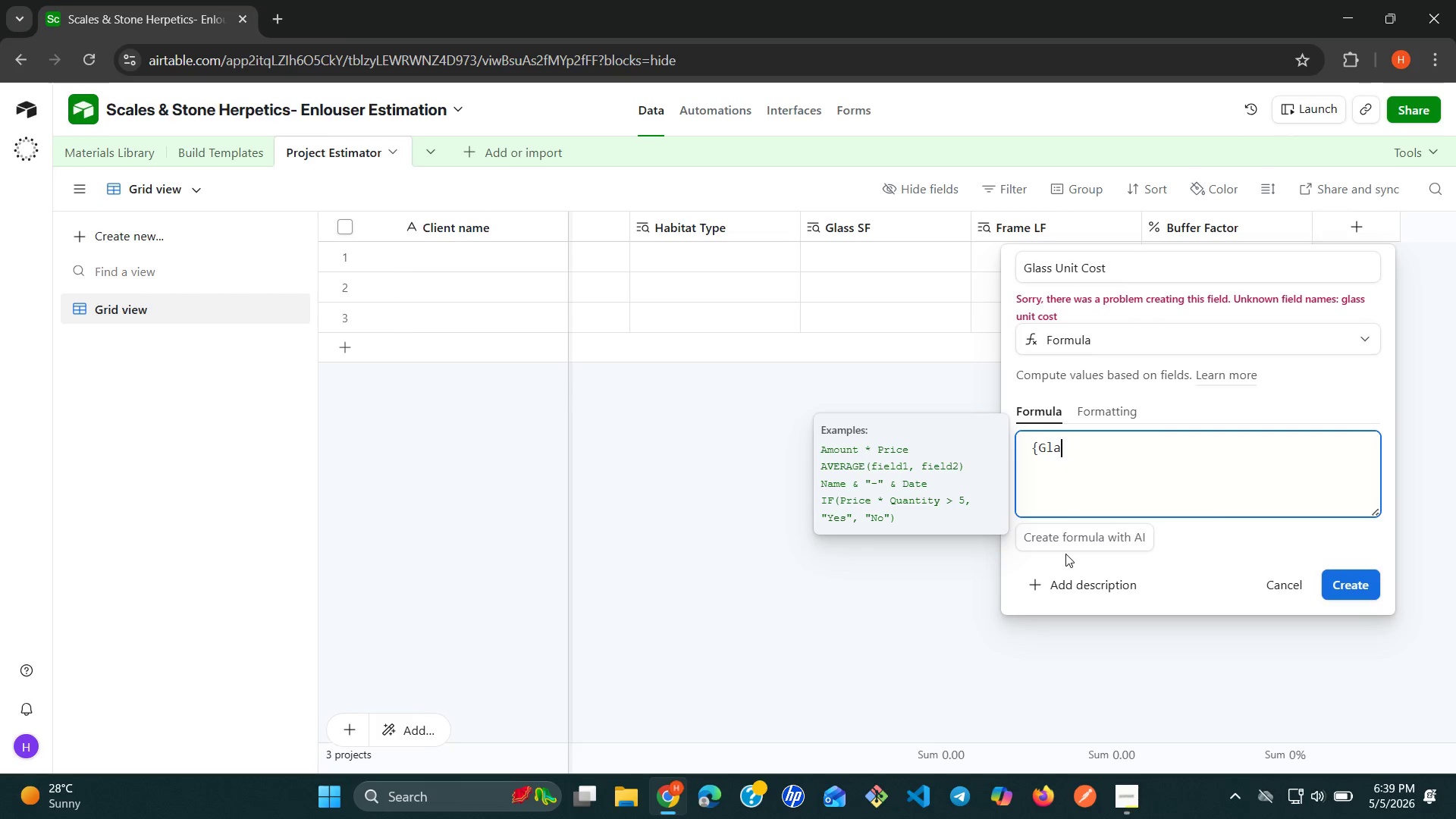 
key(Backspace)
 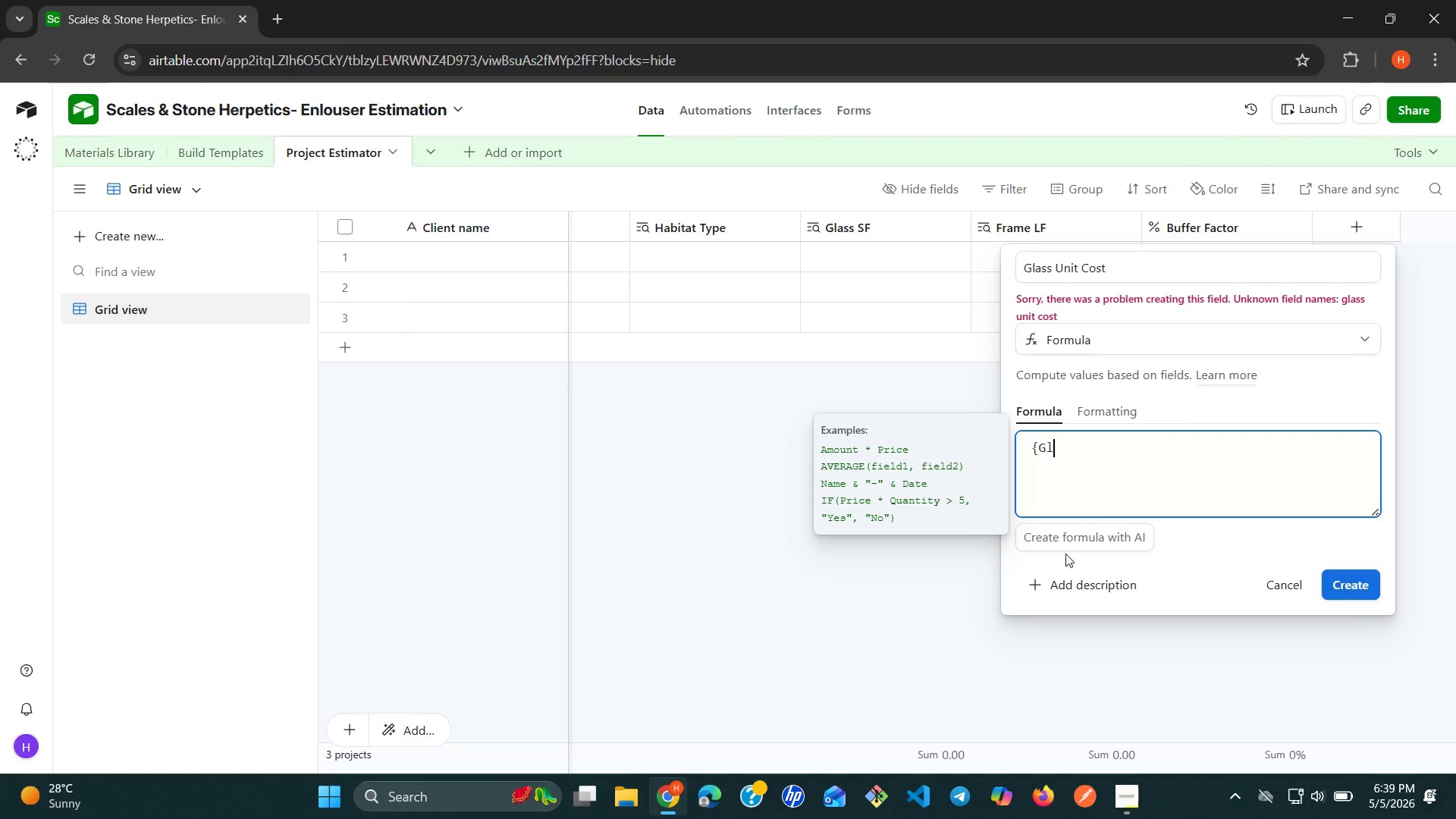 
key(Backspace)
 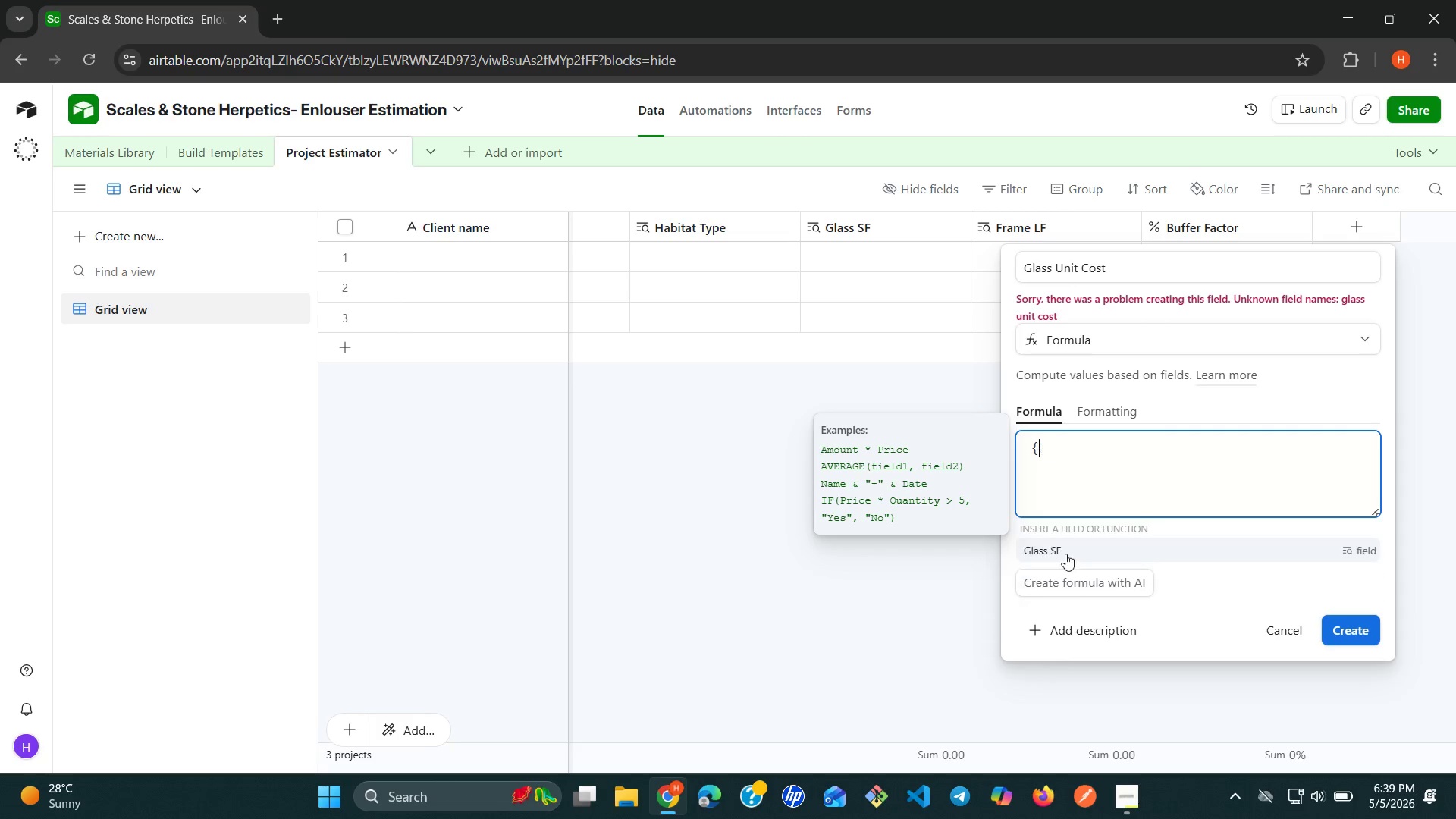 
key(Backspace)
 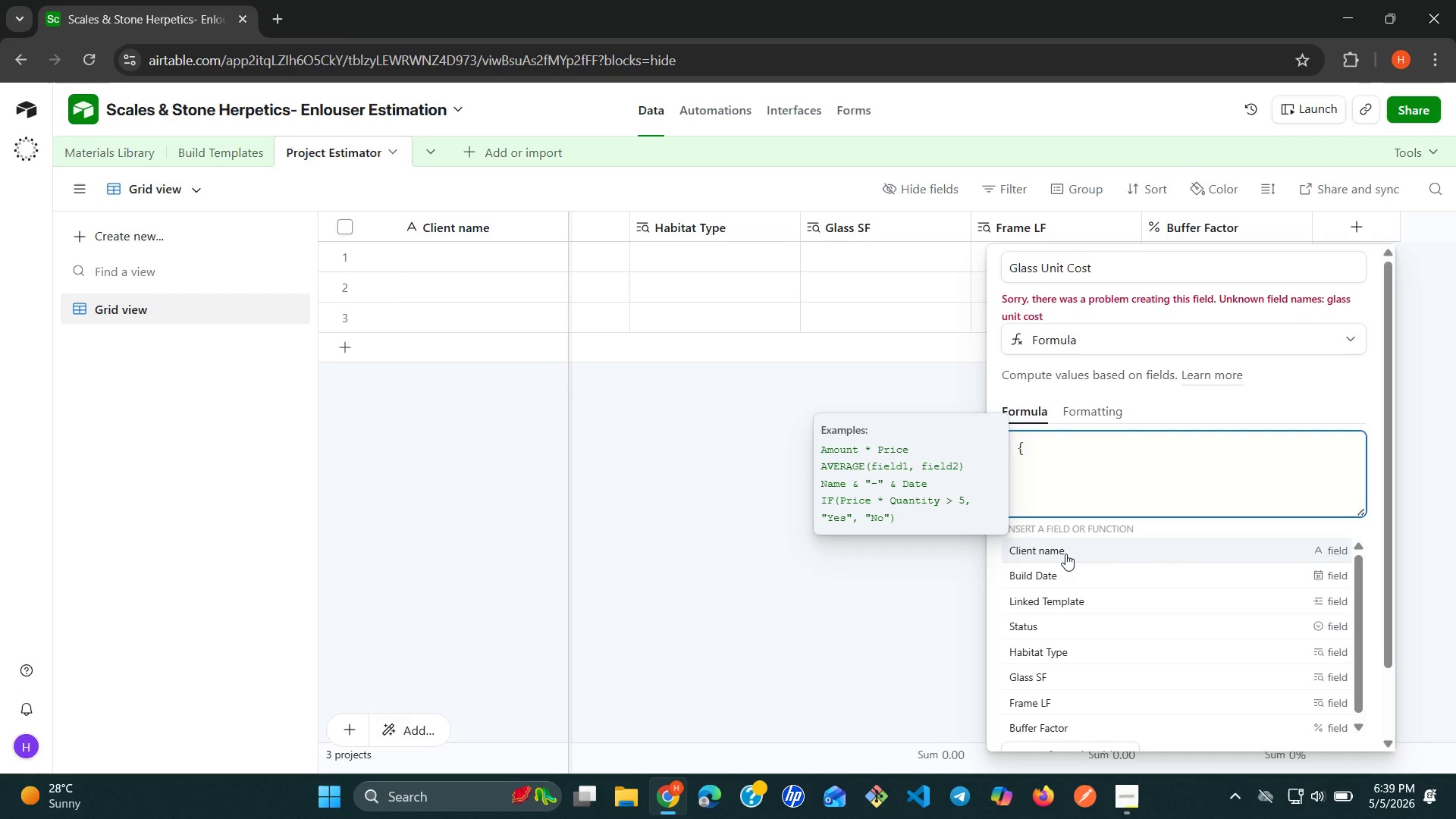 
key(Backspace)
 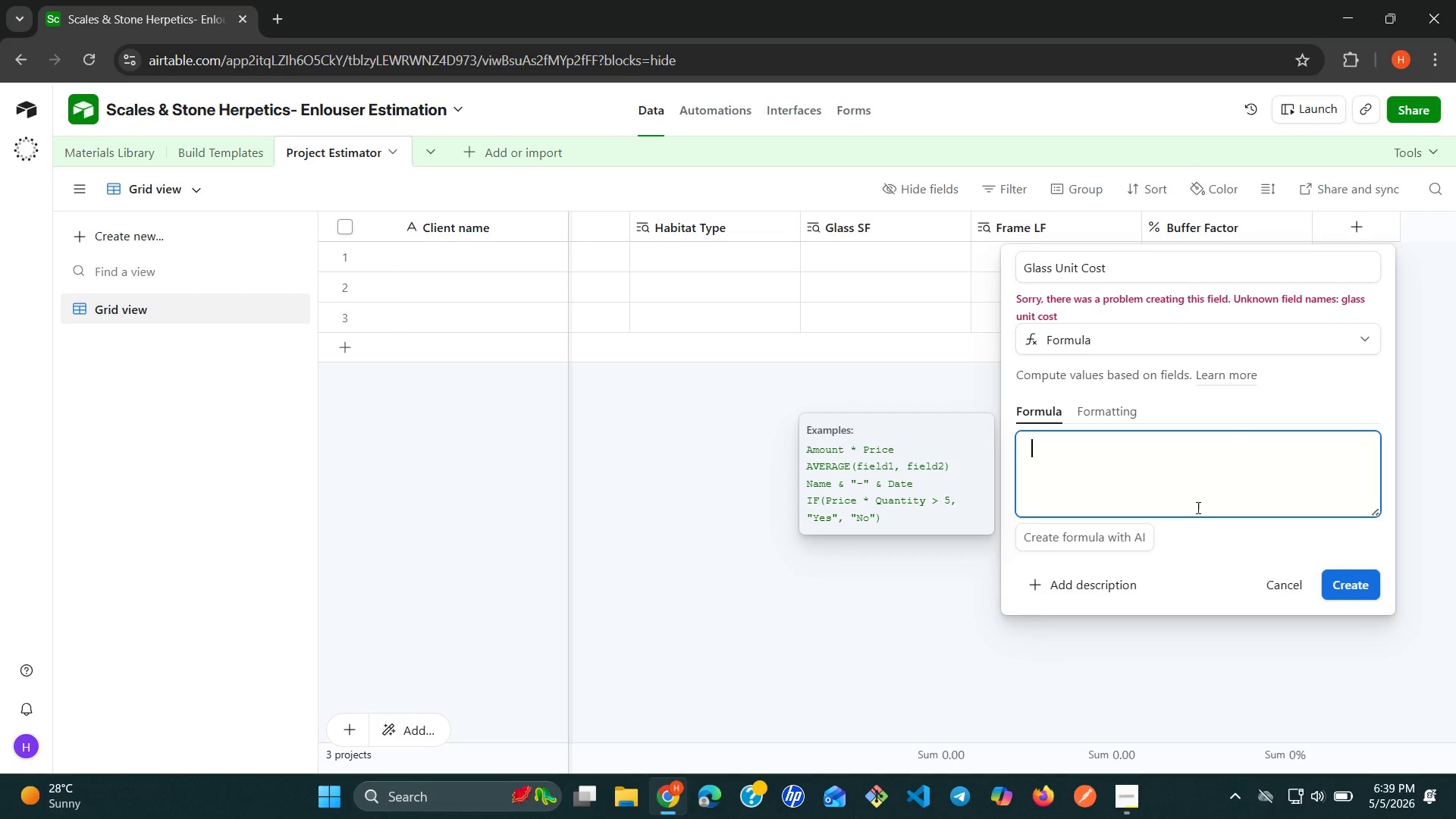 
left_click([1360, 342])
 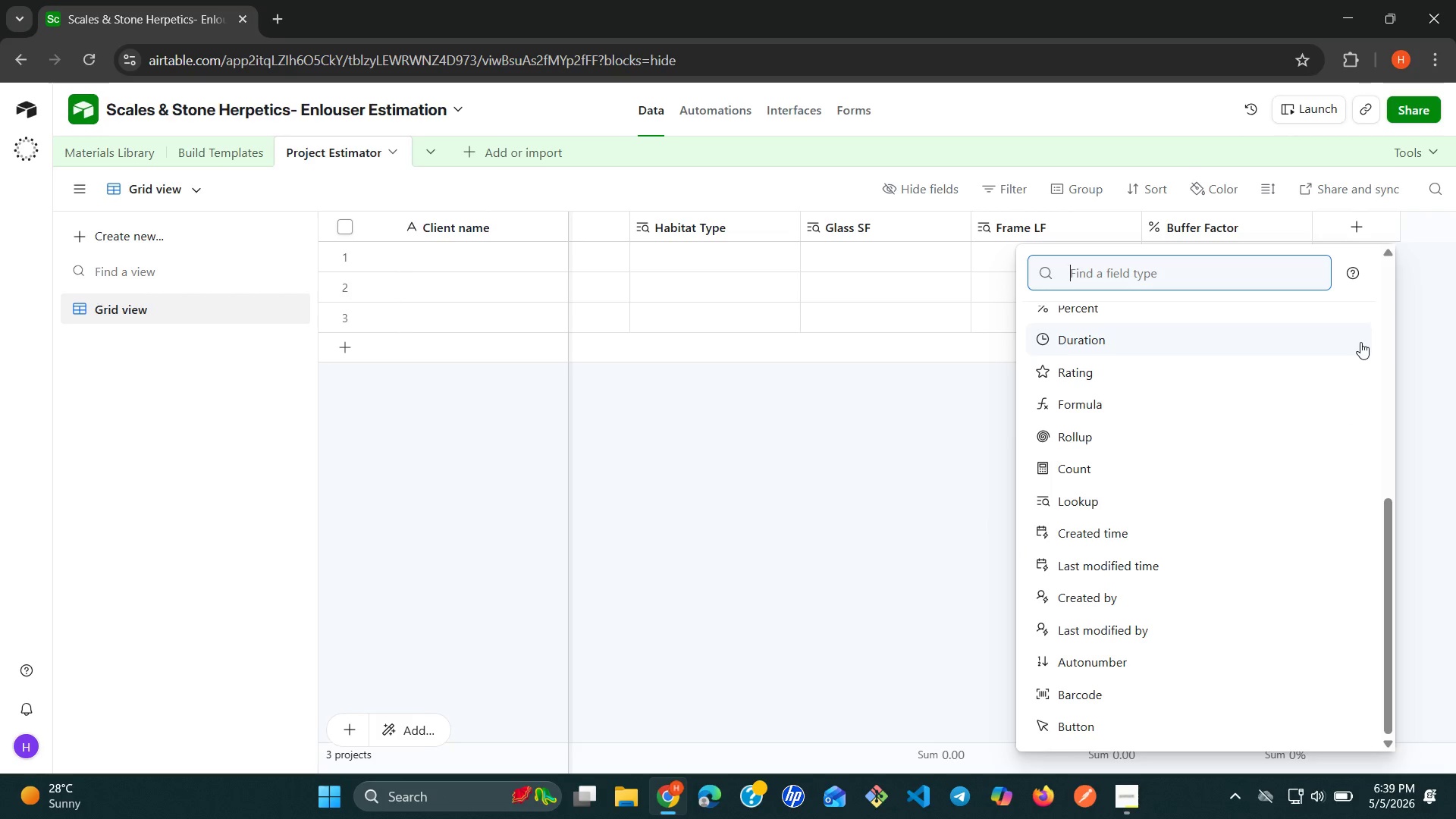 
type(cu)
 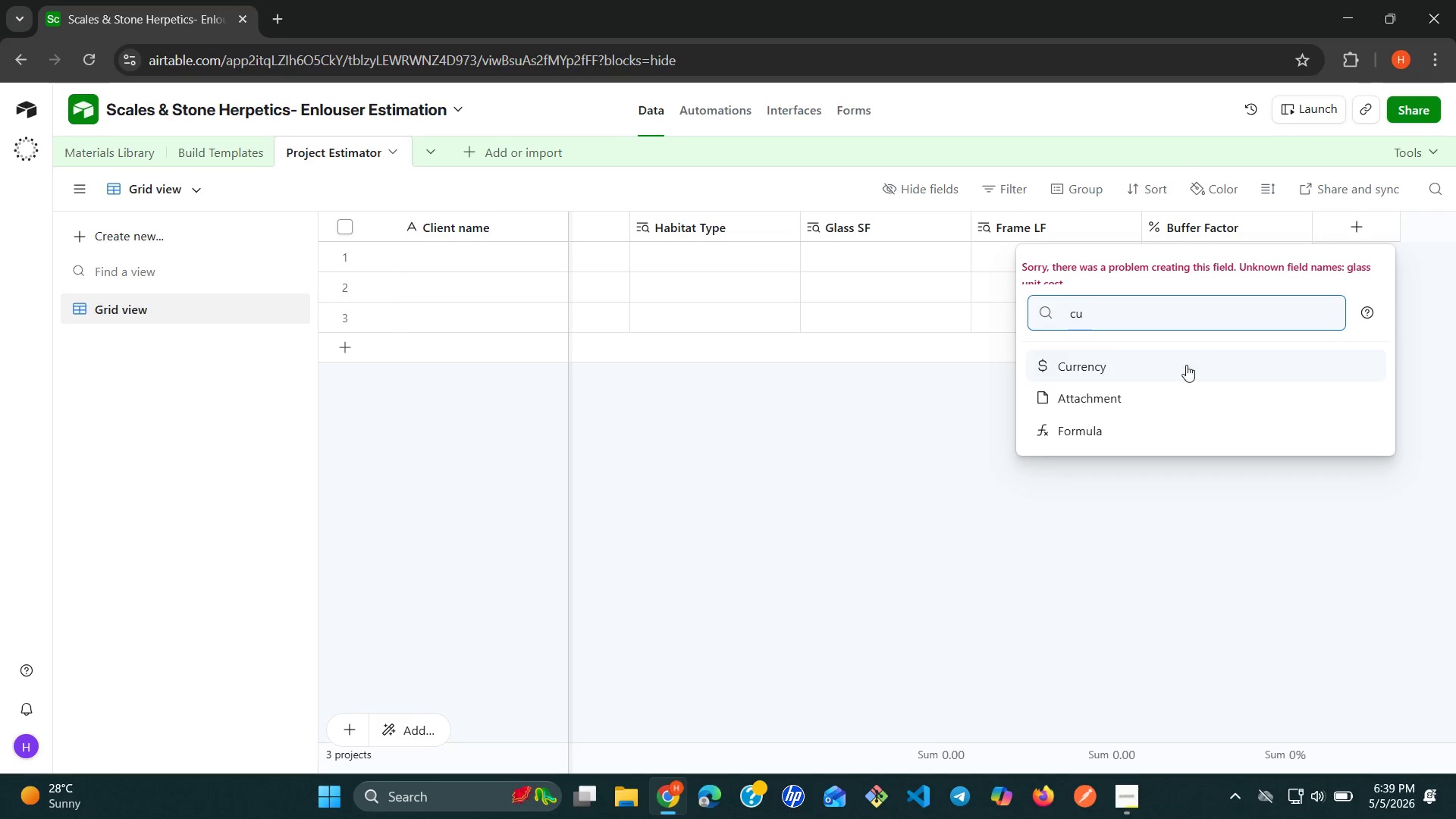 
left_click([1169, 372])
 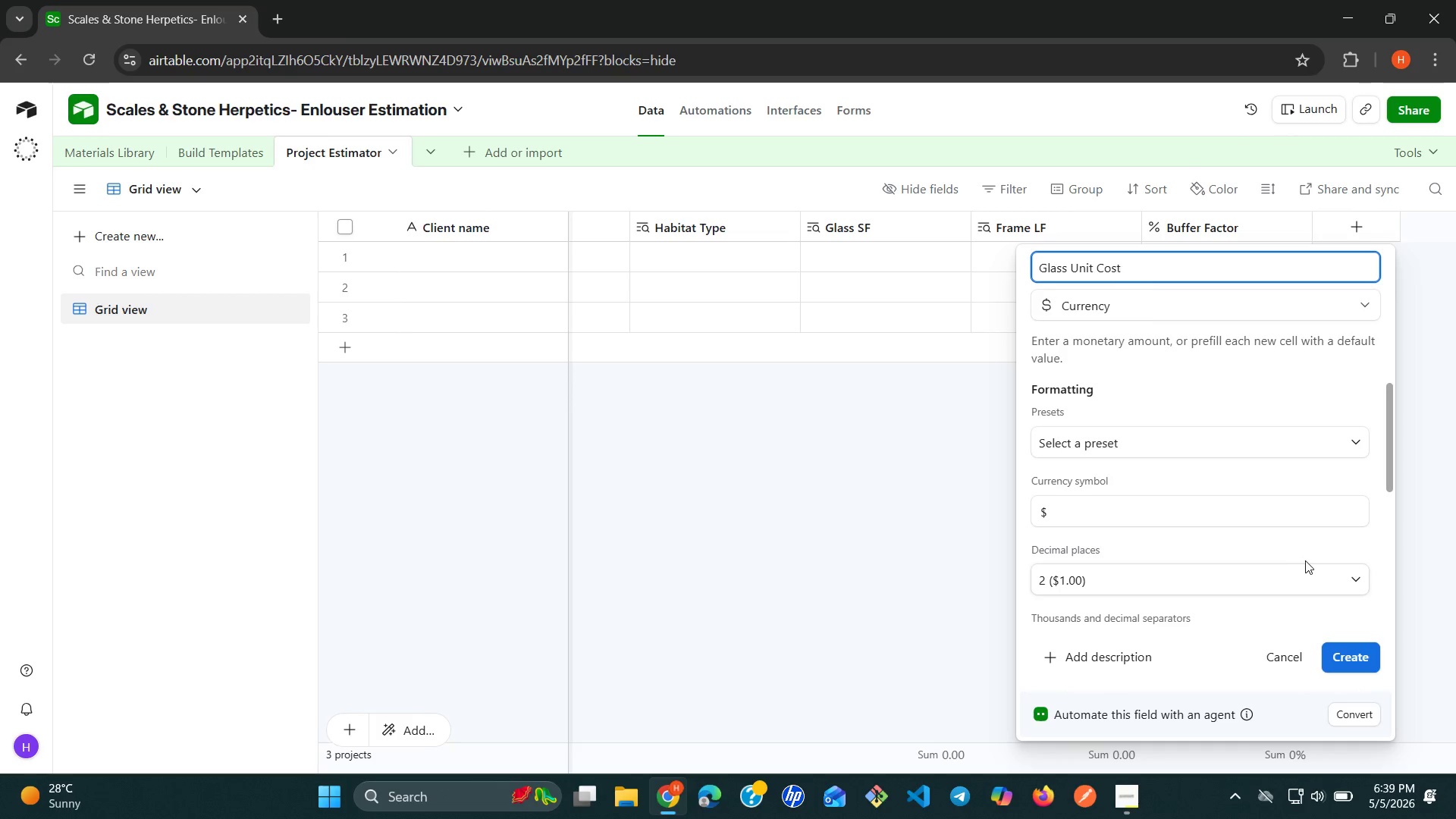 
wait(10.11)
 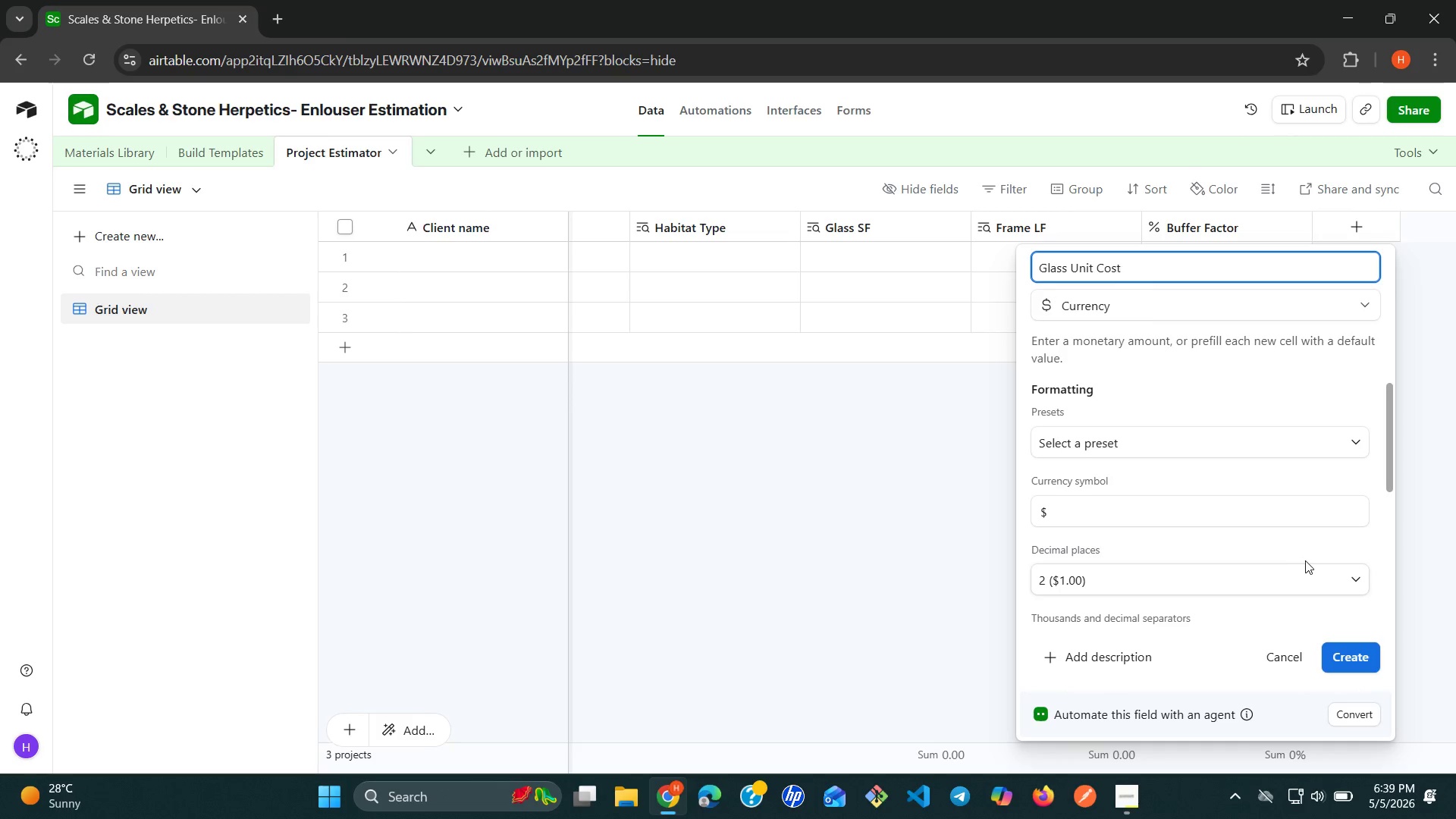 
left_click([1342, 651])
 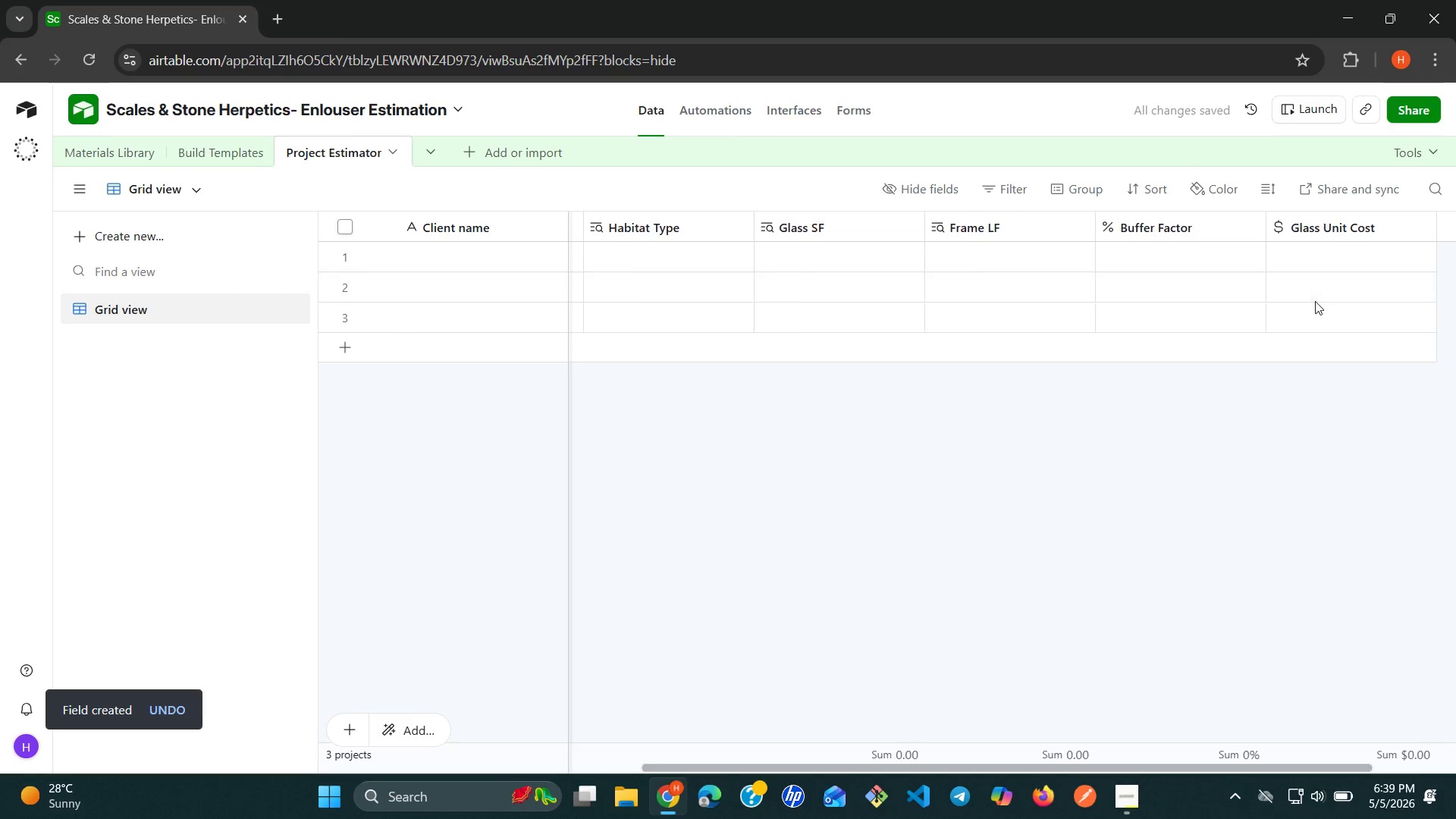 
left_click([1356, 235])
 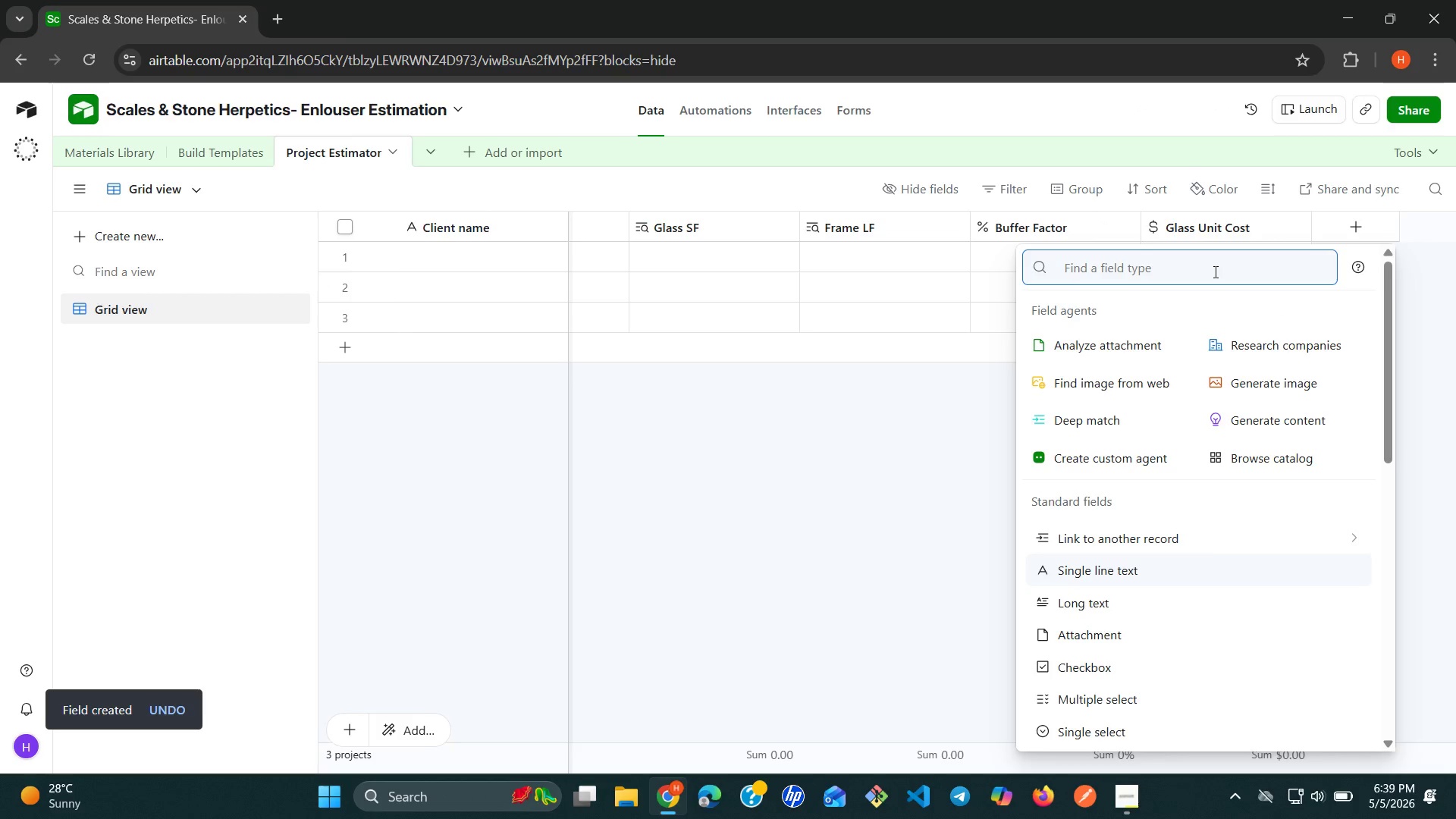 
type(fo)
 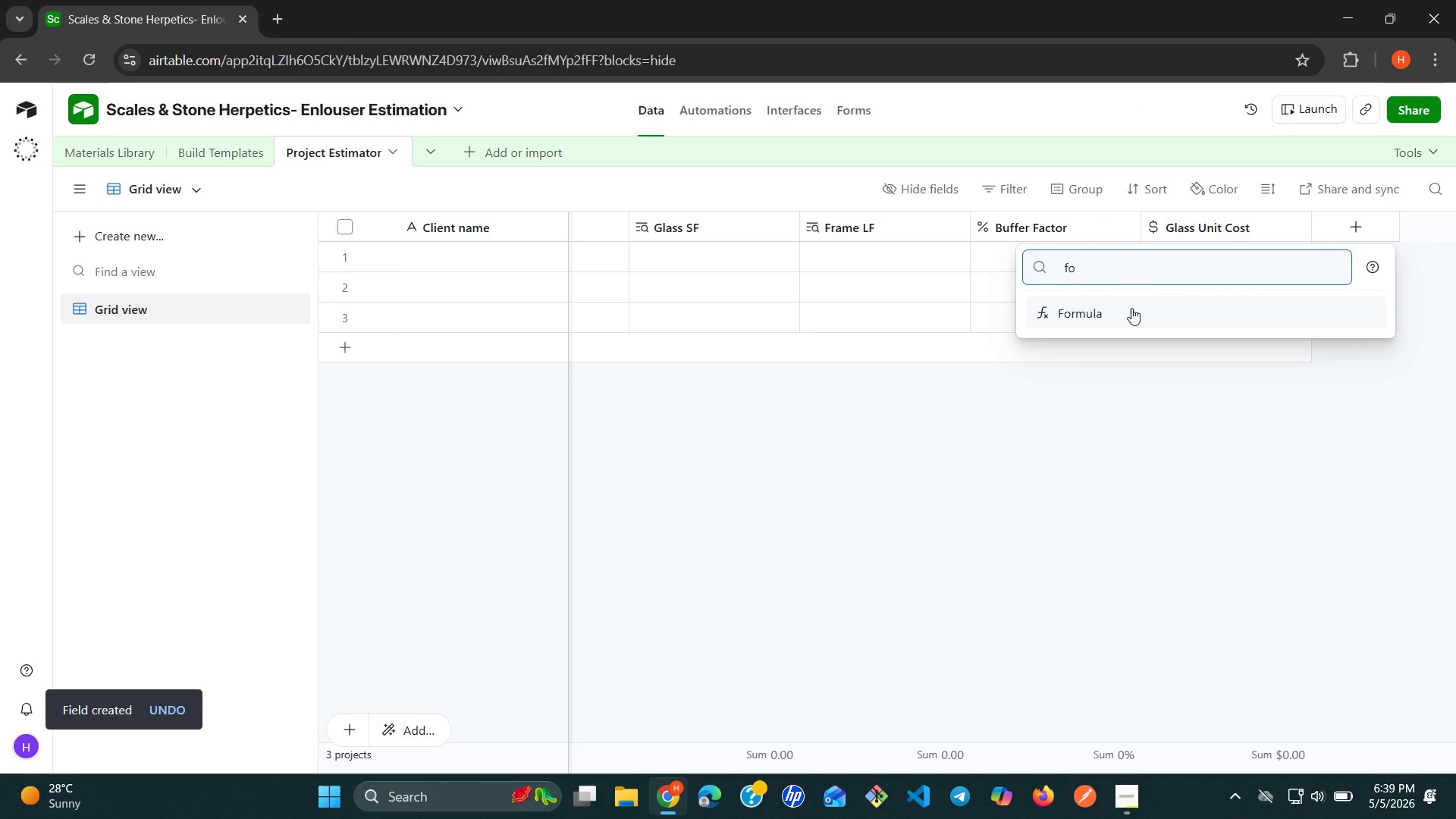 
left_click([1125, 310])
 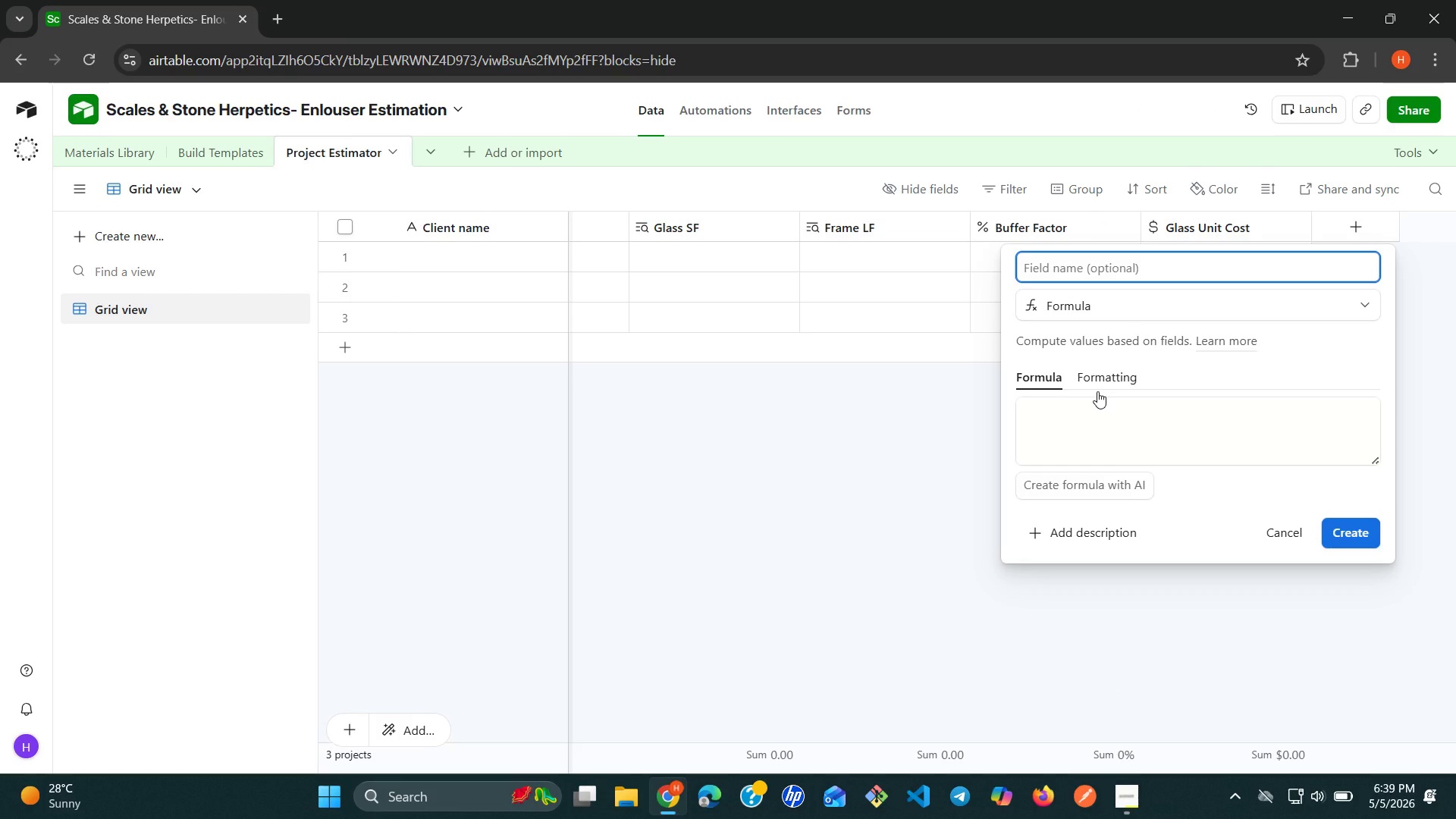 
left_click([1085, 410])
 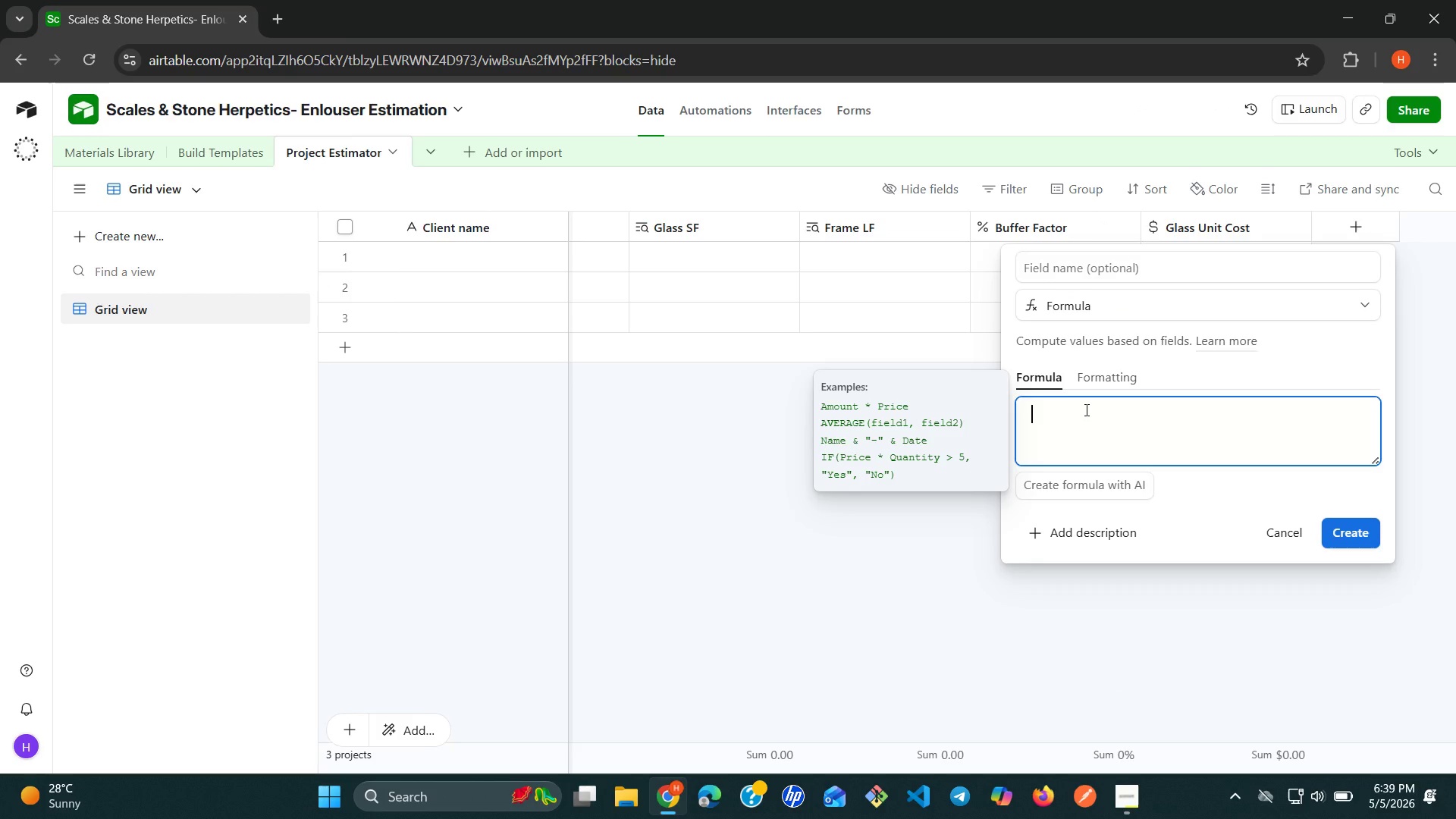 
key(Control+V)
 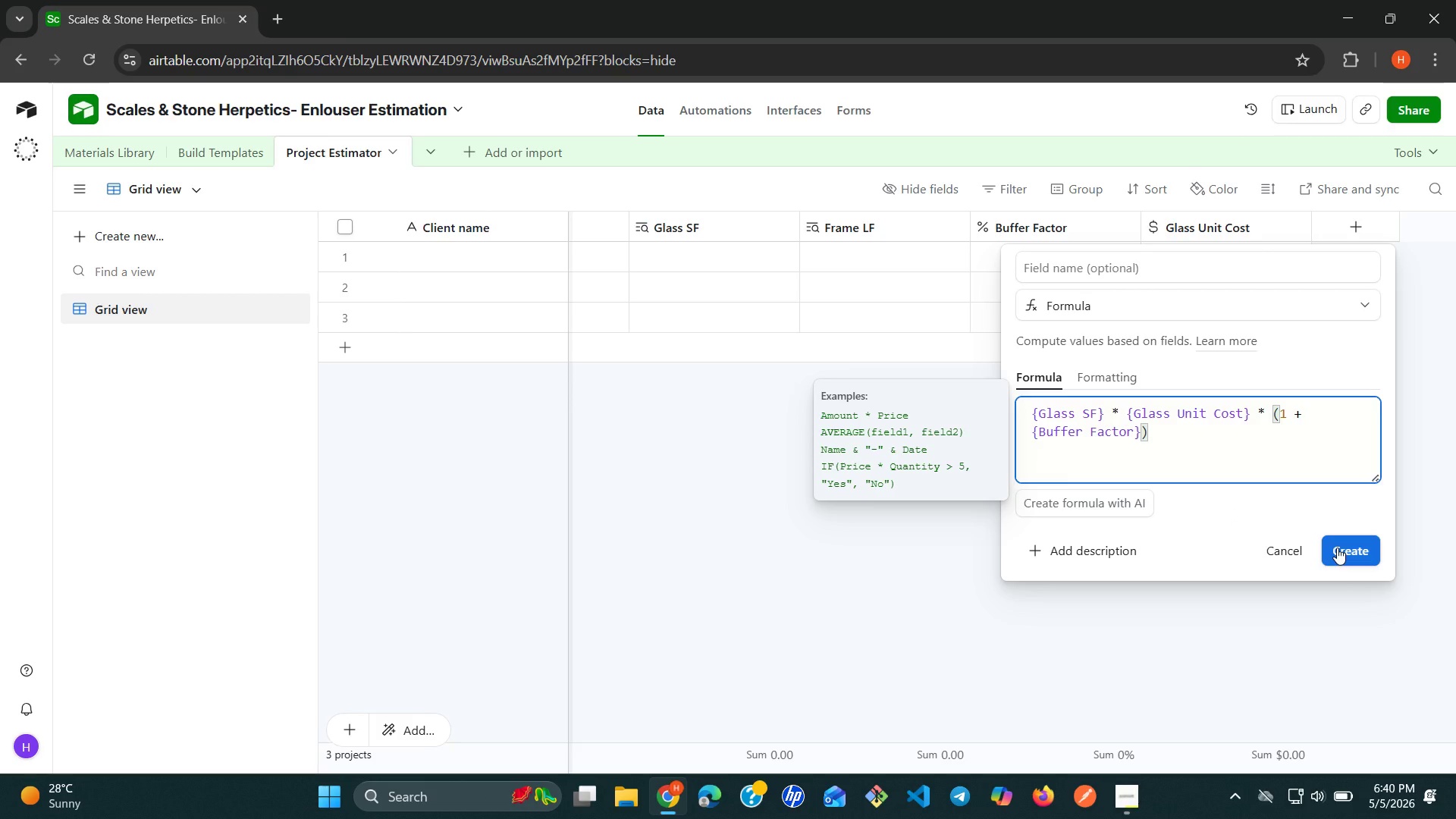 
left_click([1337, 548])
 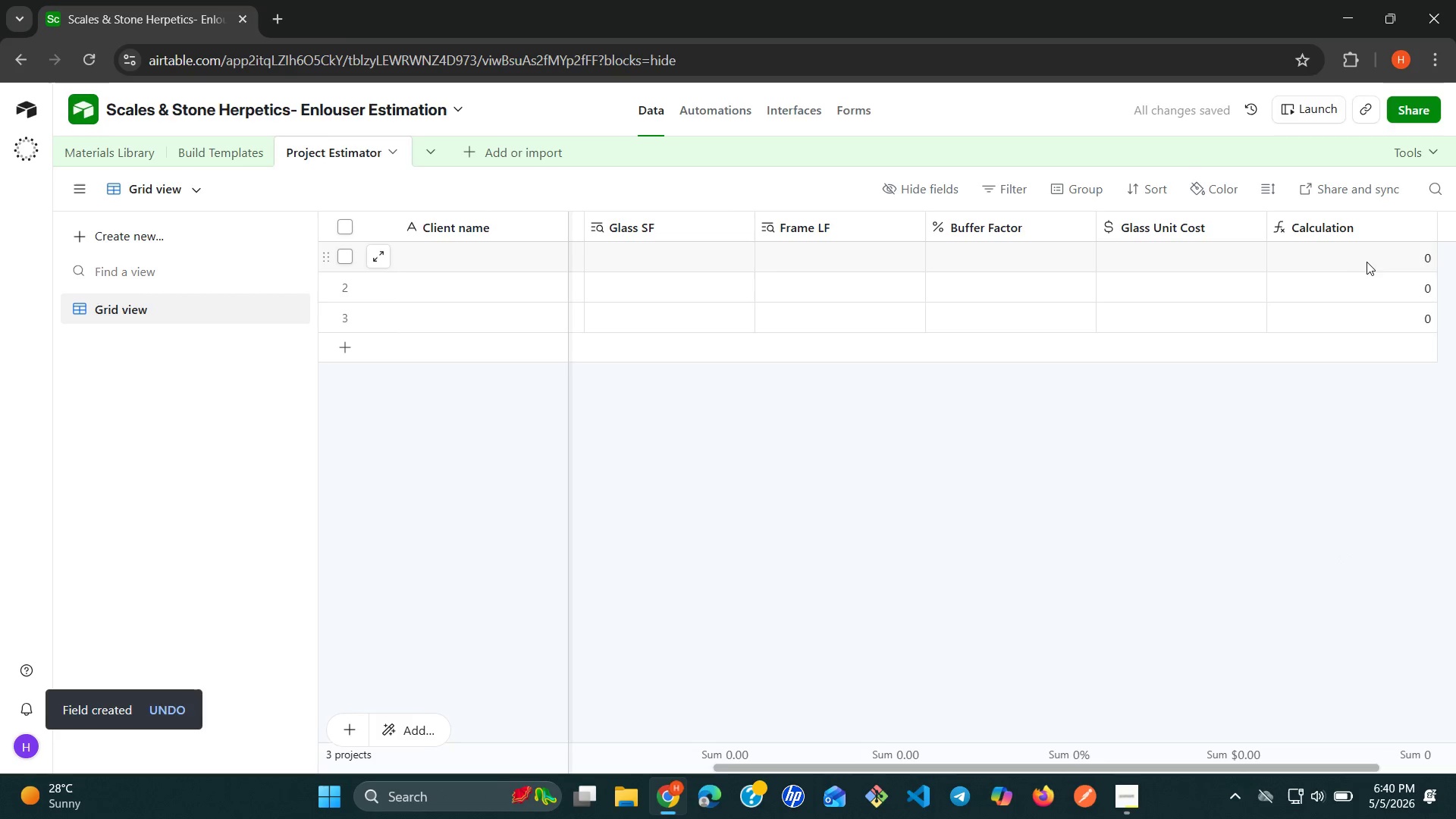 
left_click([1413, 222])
 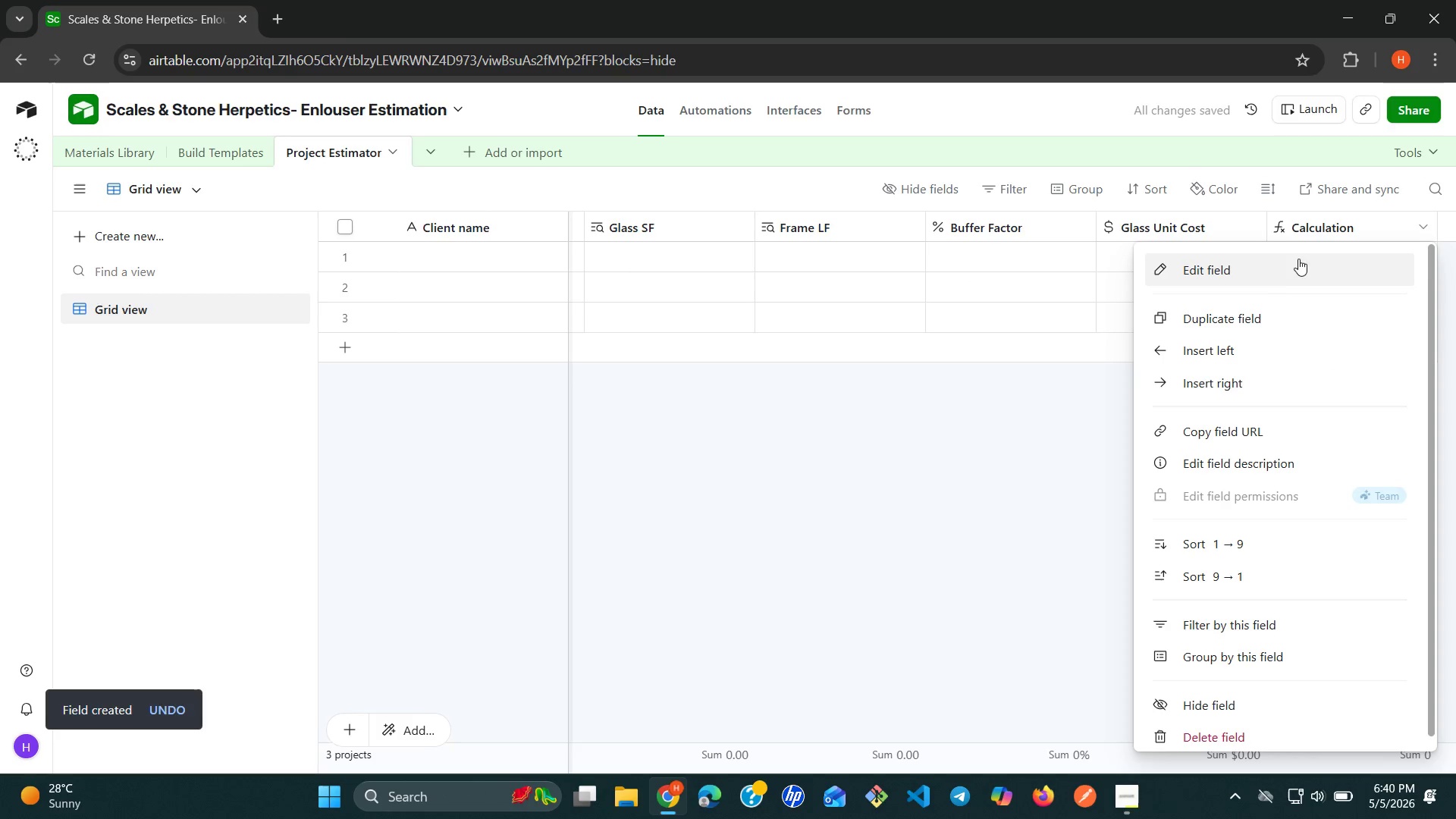 
left_click([1293, 262])
 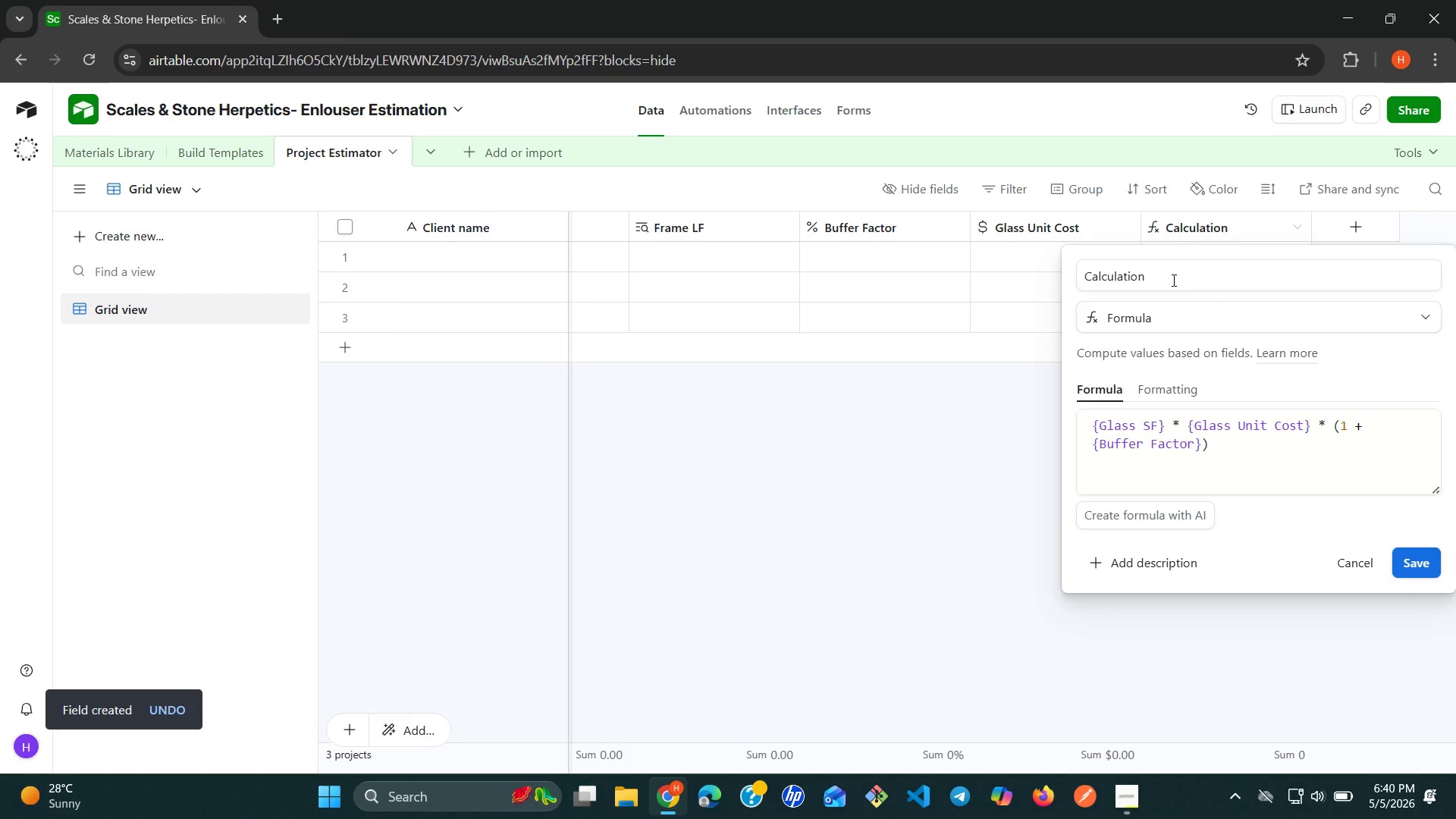 
double_click([1172, 280])
 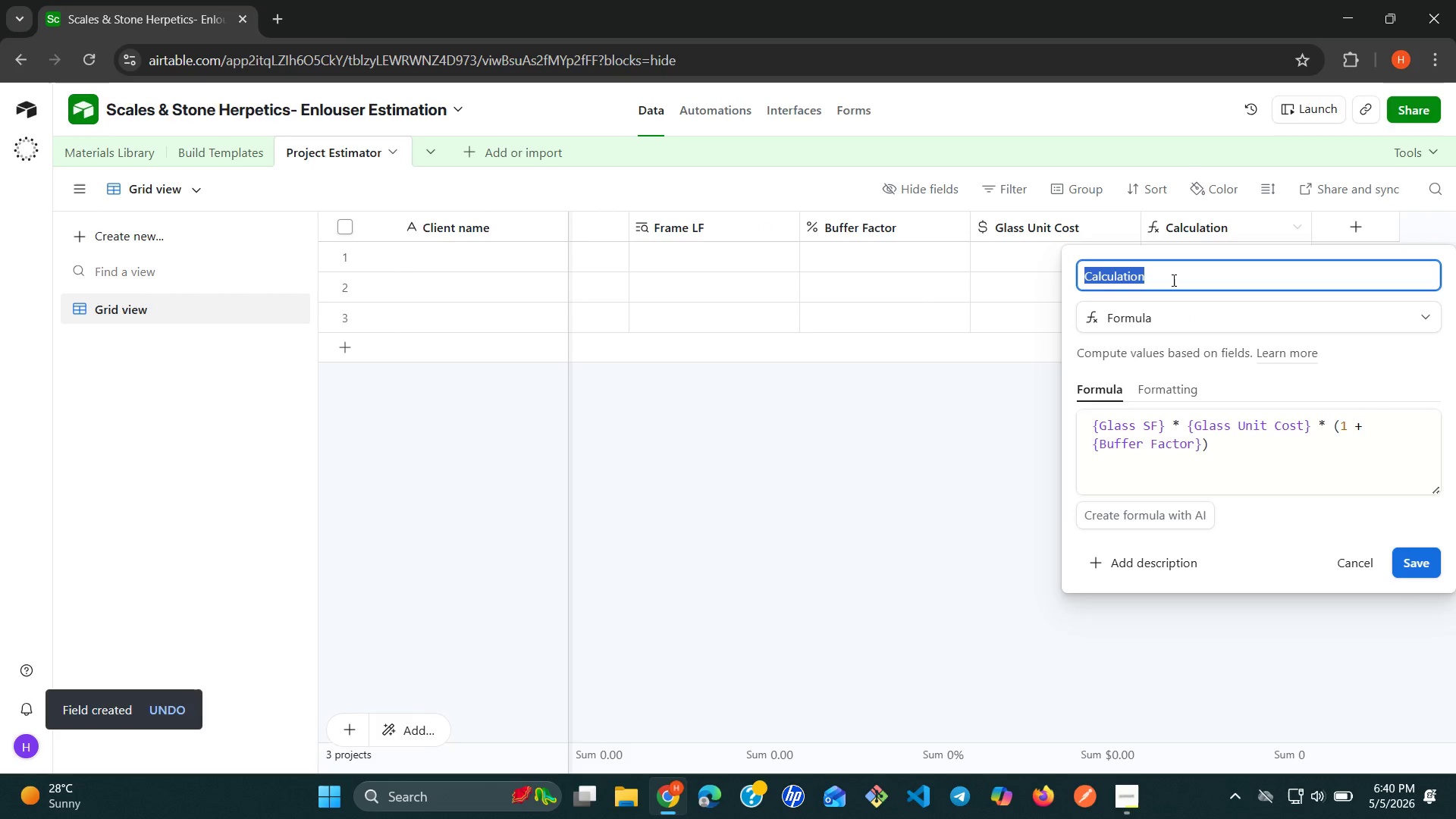 
triple_click([1172, 280])
 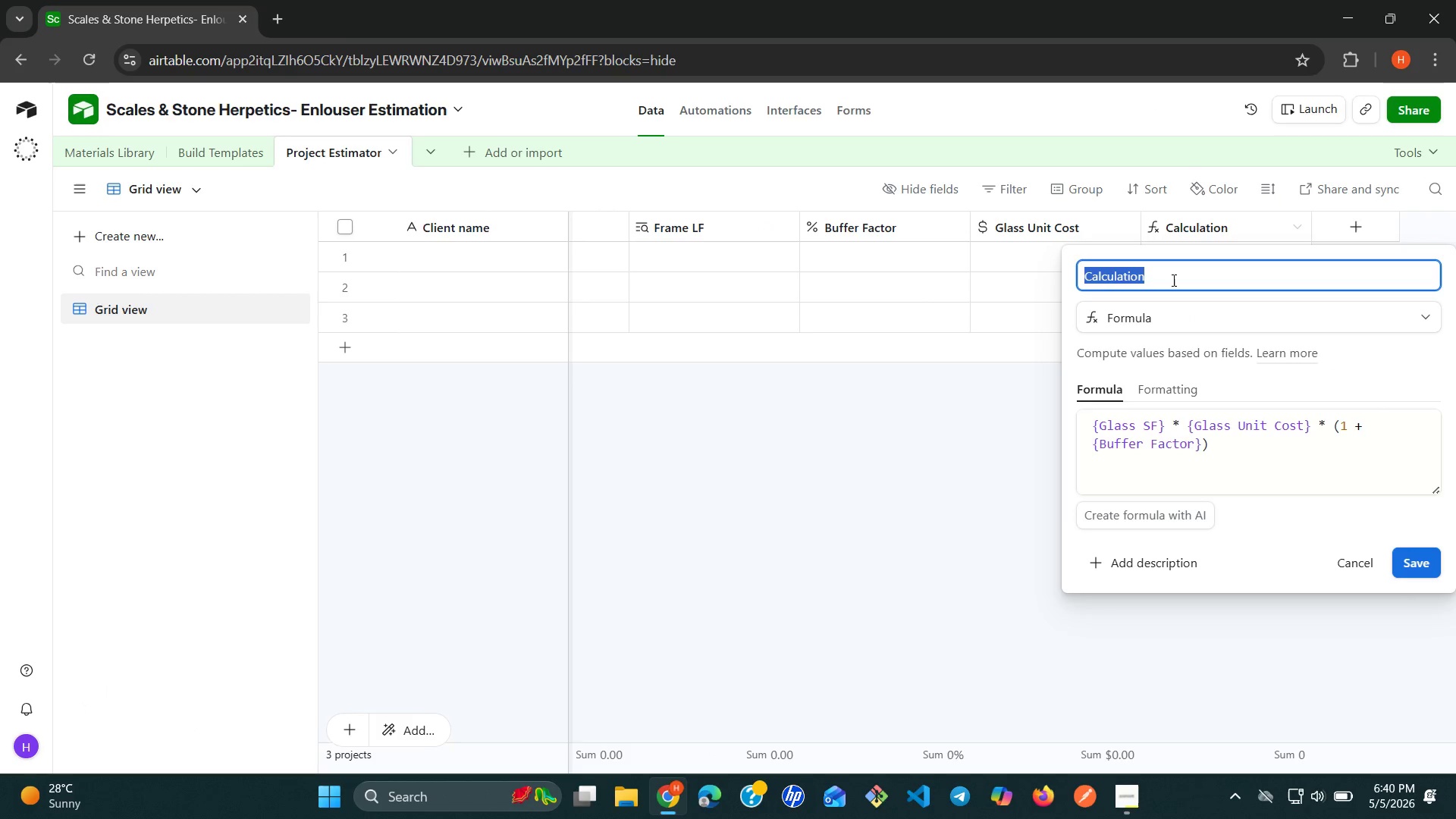 
type(Gls)
key(Backspace)
type(ass Cost)
 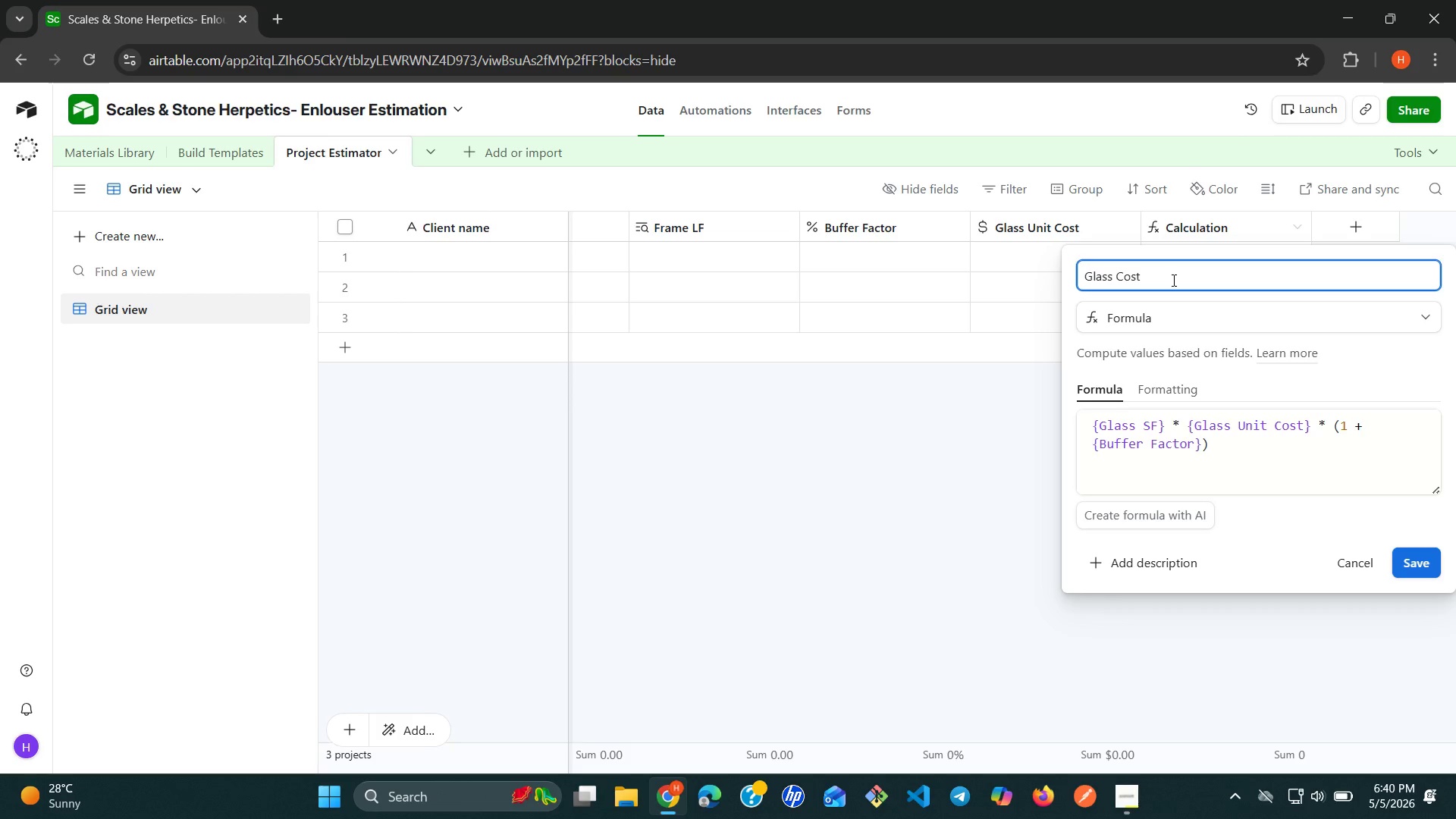 
type( w/Buffer)
 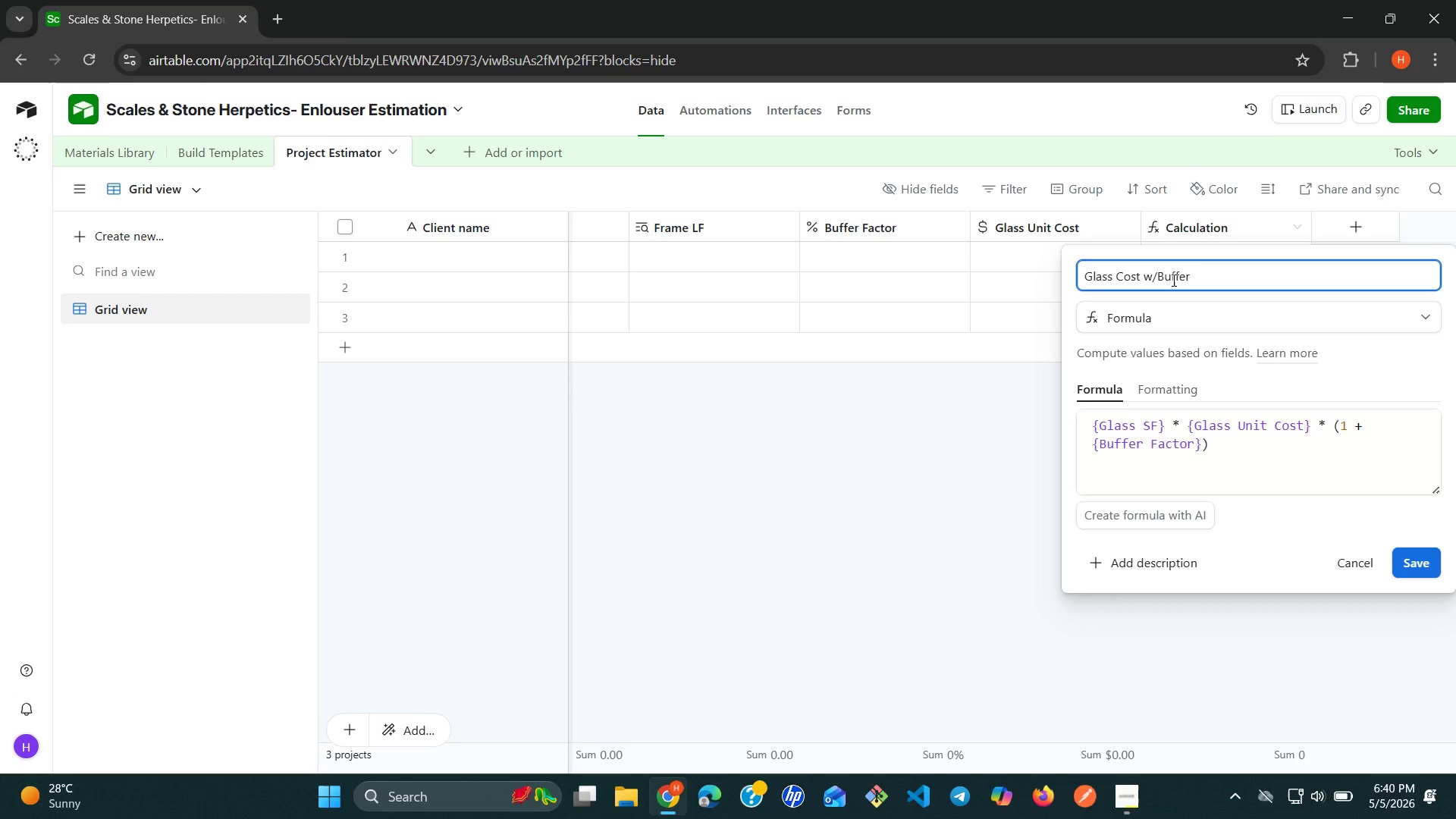 
left_click([1405, 560])
 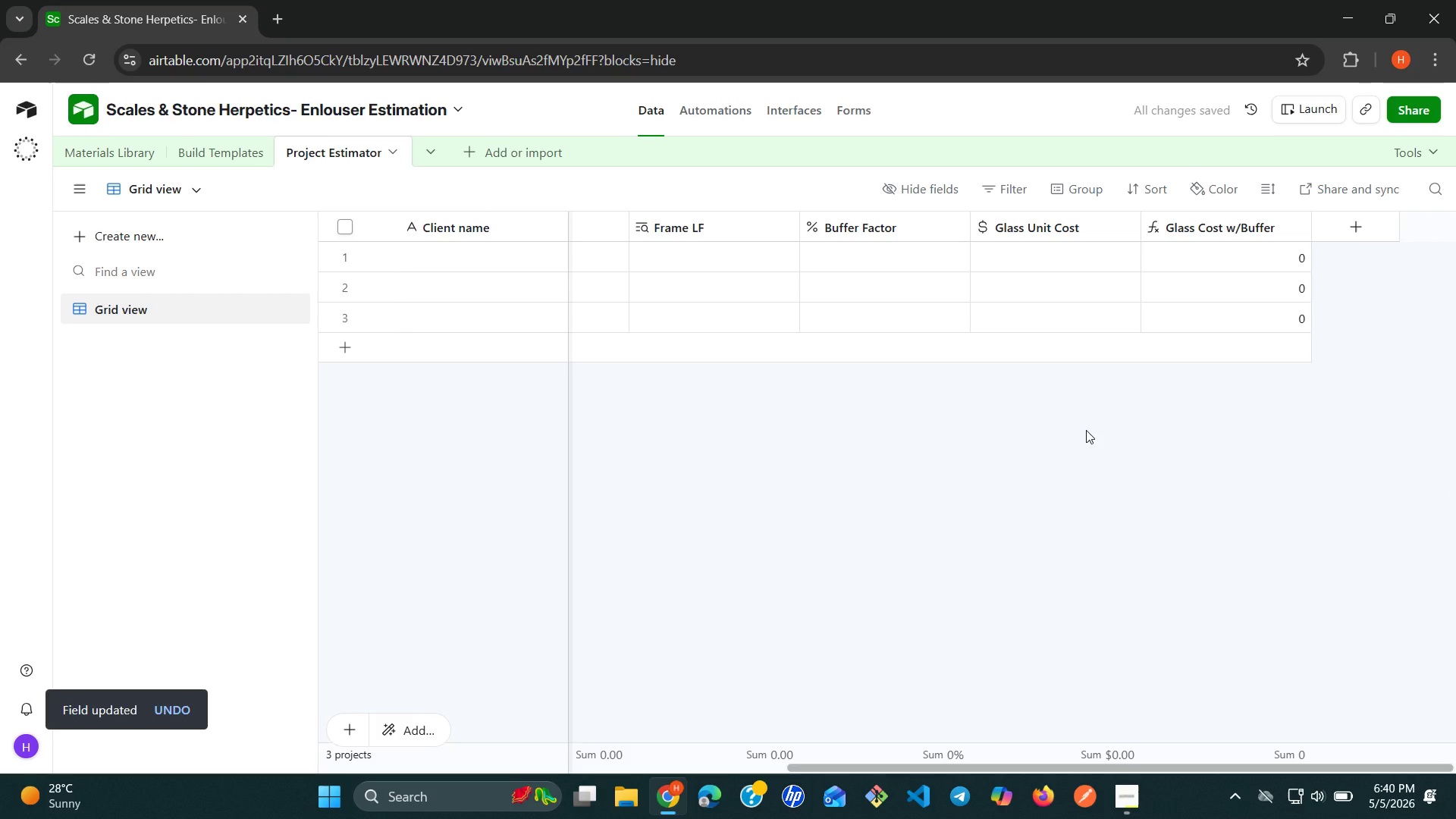 
wait(7.05)
 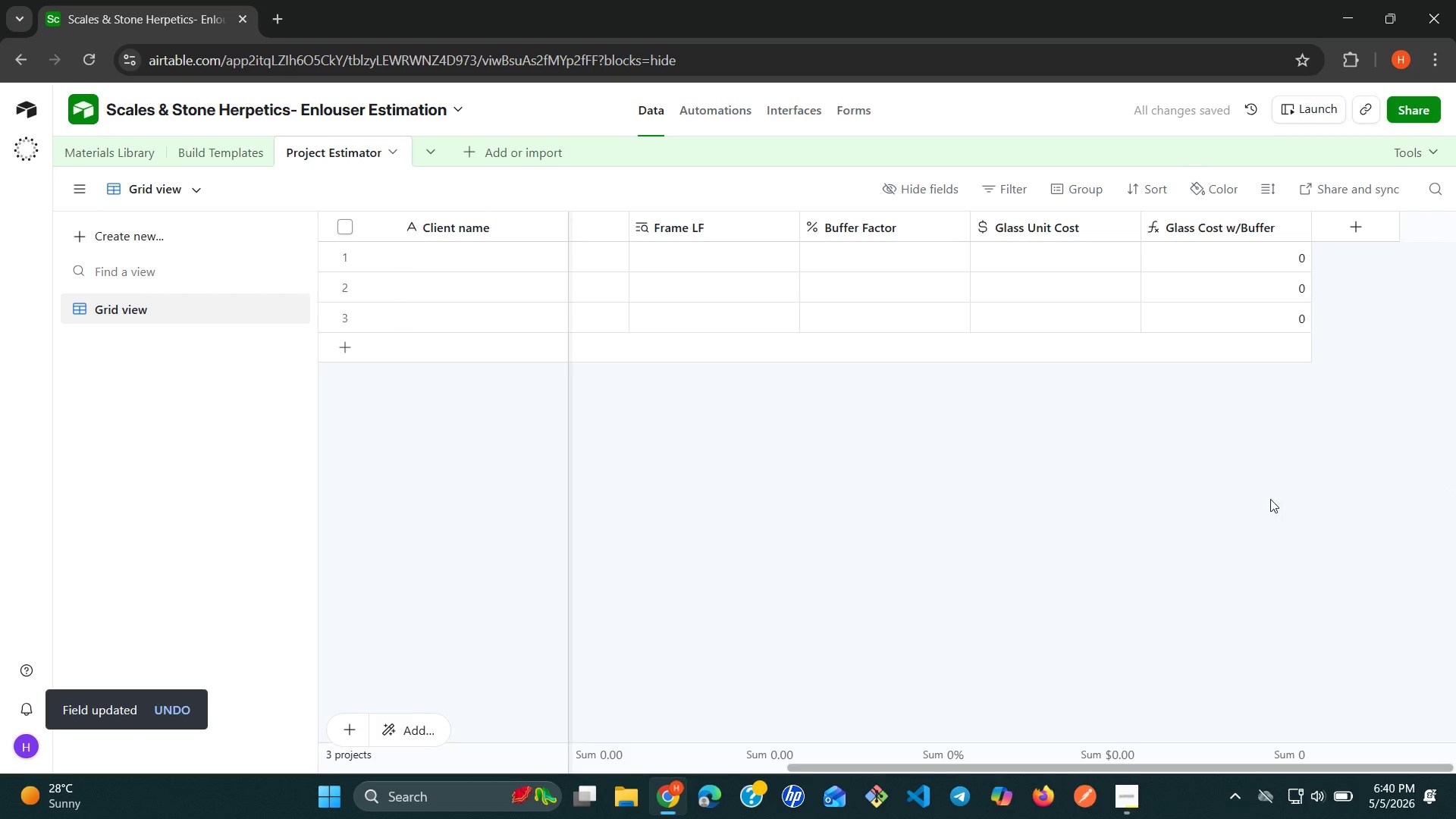 
left_click([1367, 214])
 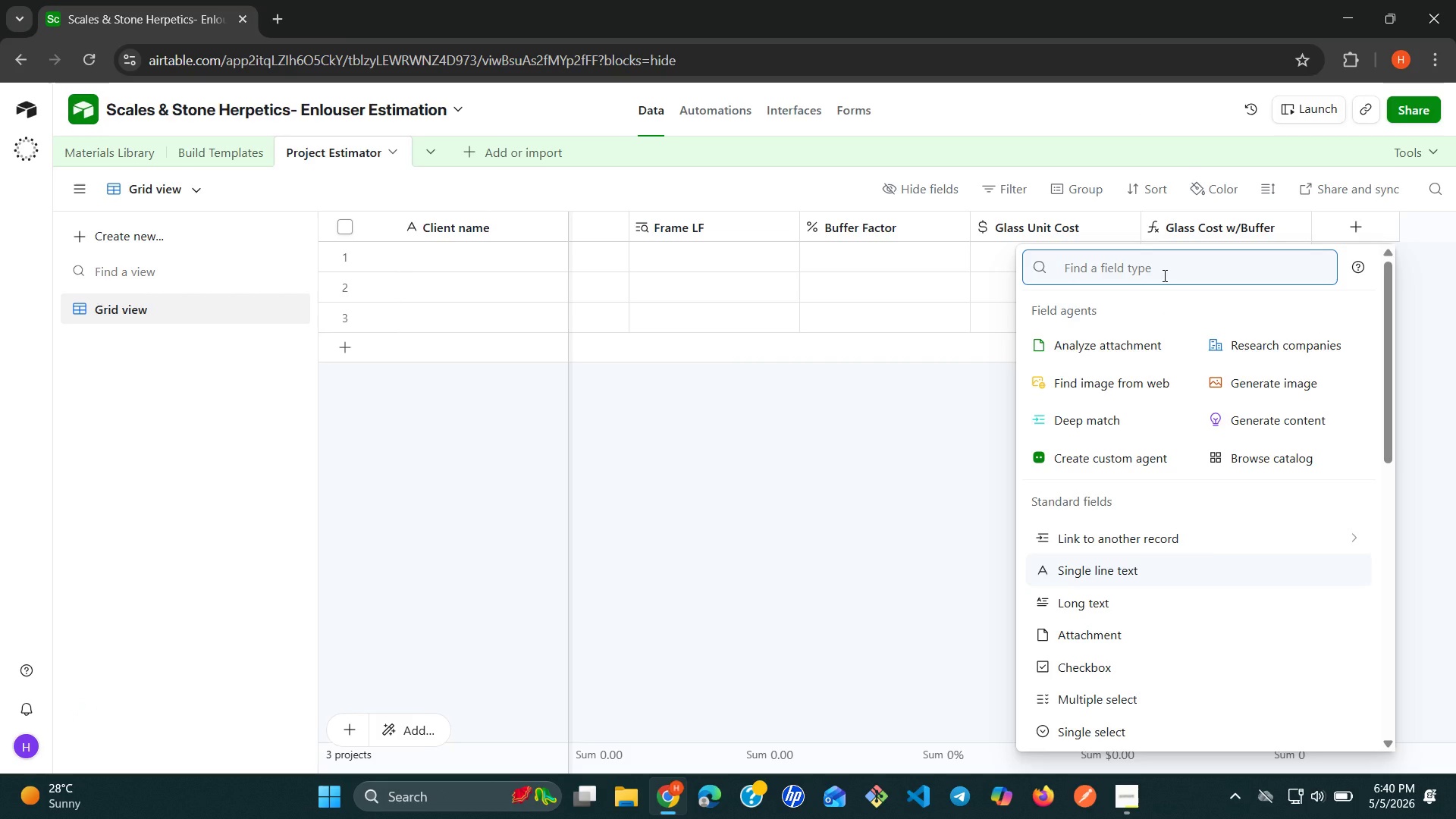 
type(cu)
 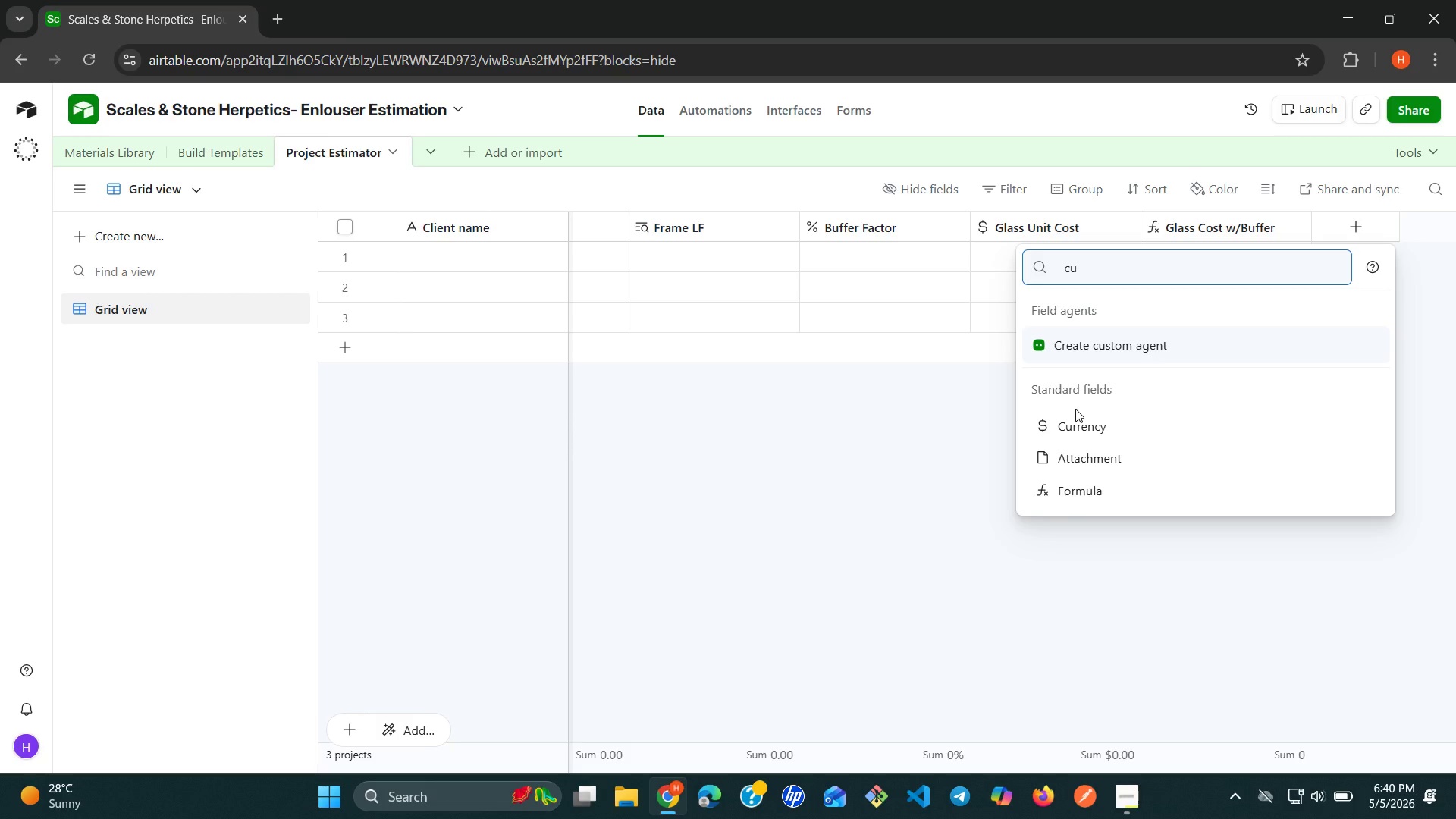 
left_click([1065, 427])
 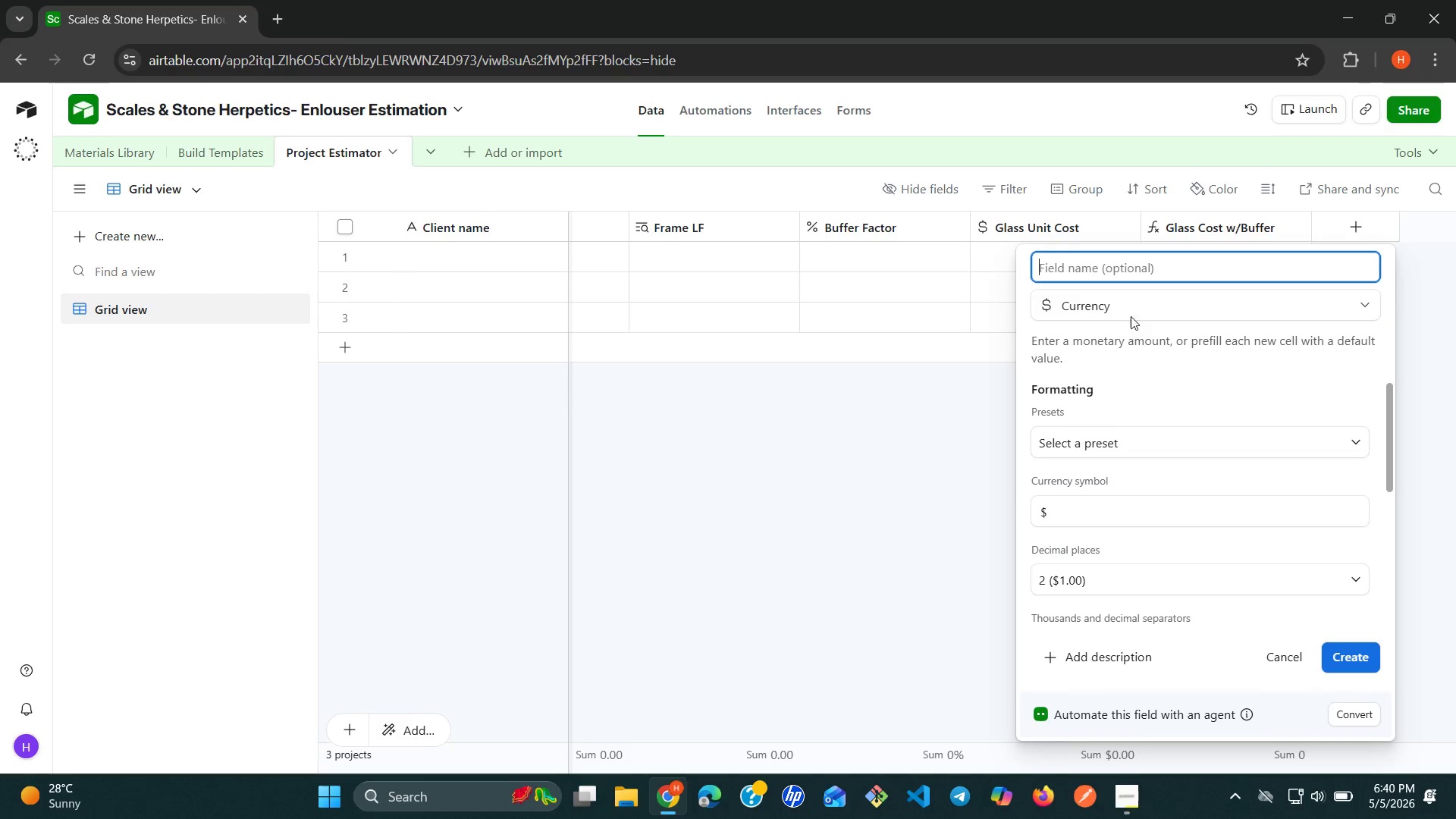 
wait(5.3)
 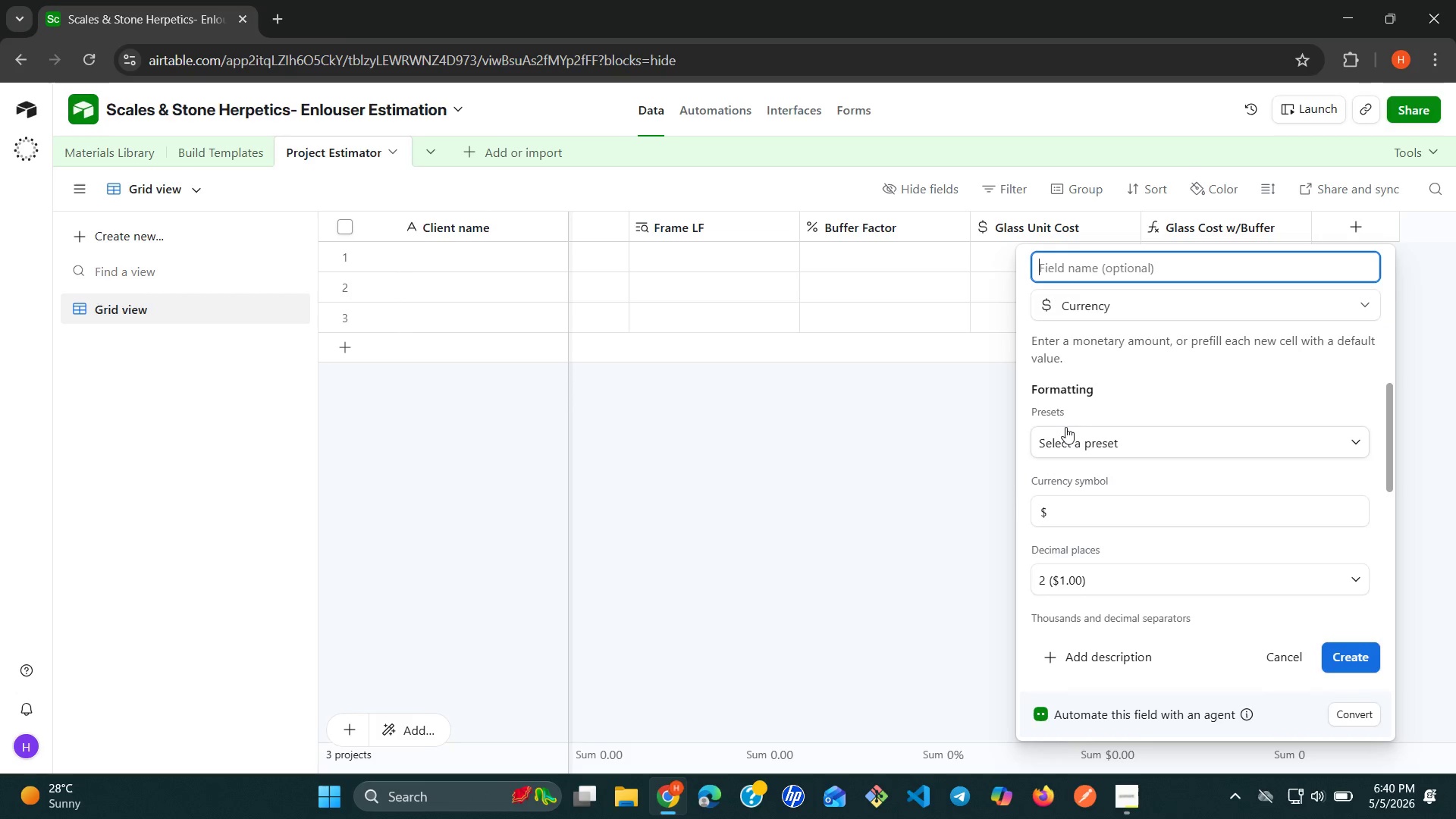 
type(Substarte )
key(Backspace)
key(Backspace)
 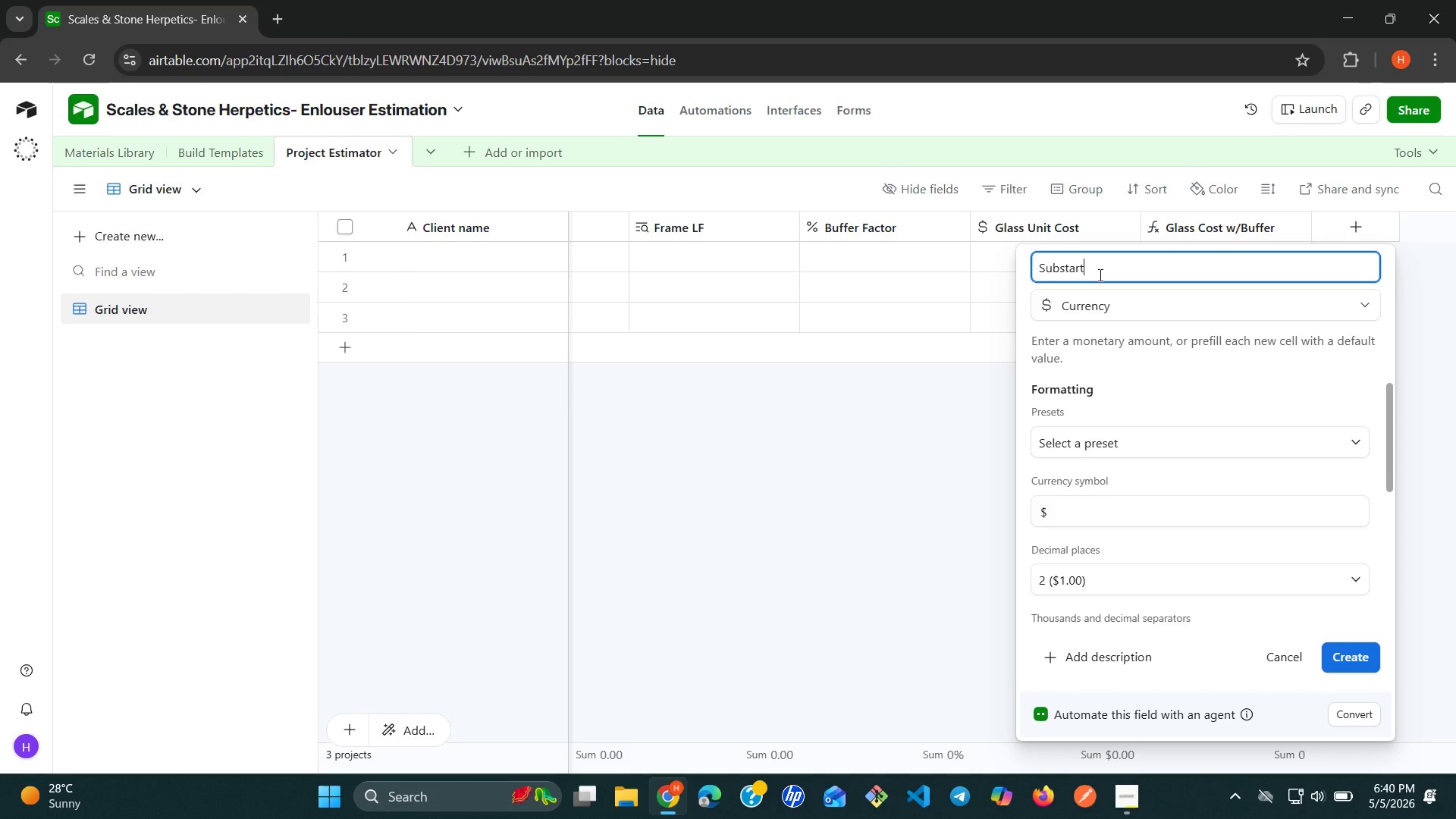 
wait(5.31)
 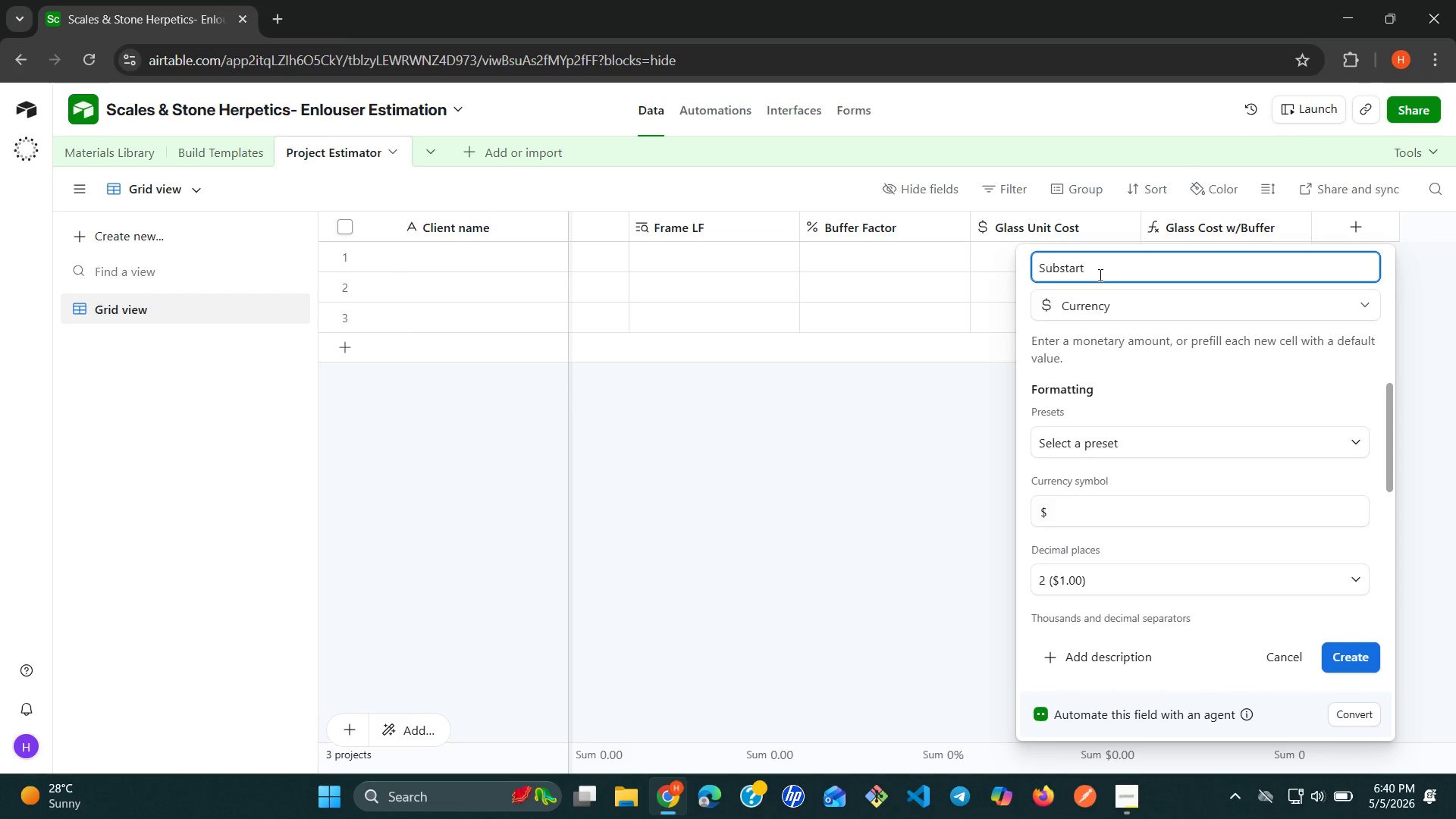 
key(Backspace)
key(Backspace)
key(Backspace)
type(rate Cost)
 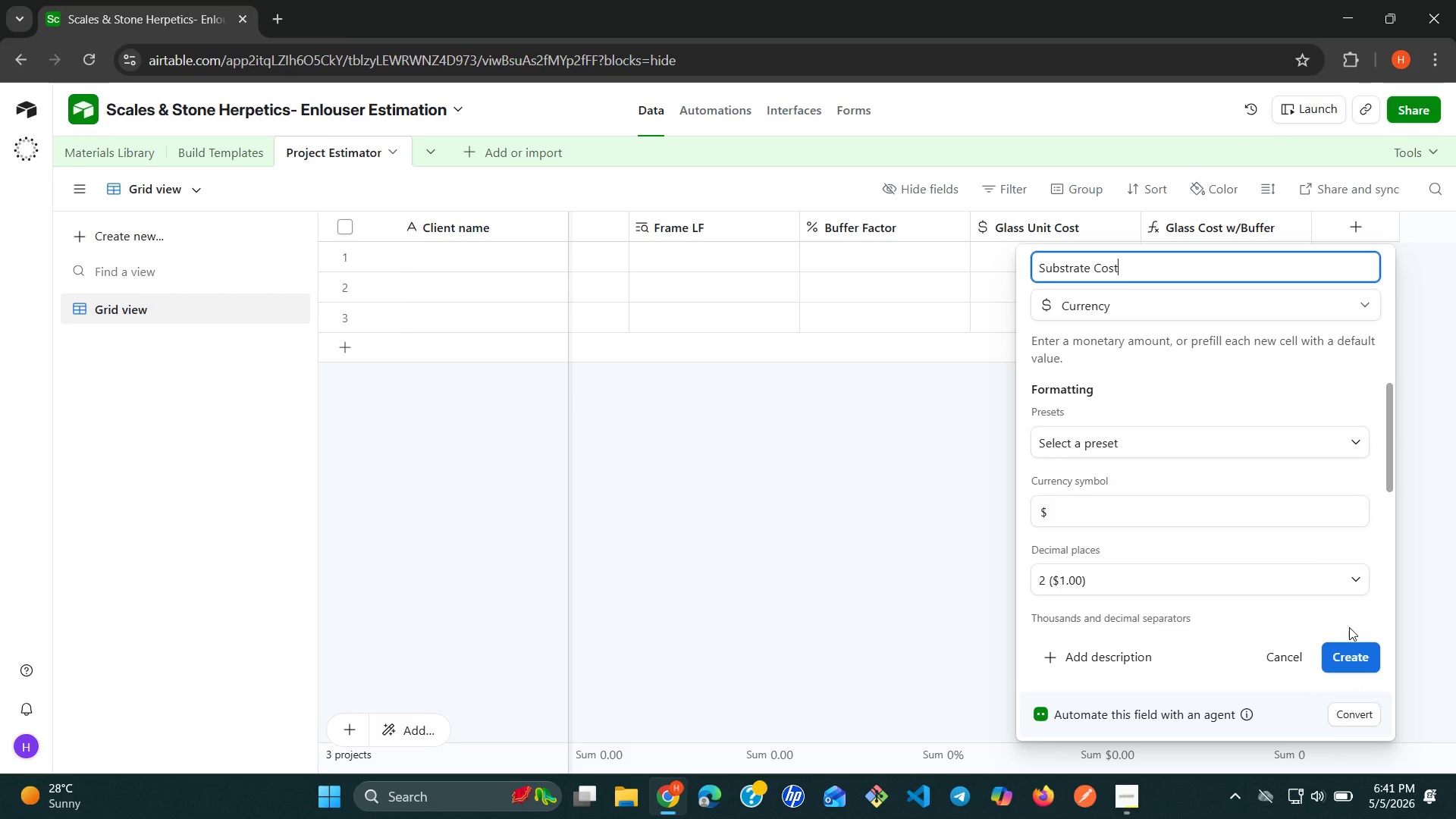 
left_click([1351, 651])
 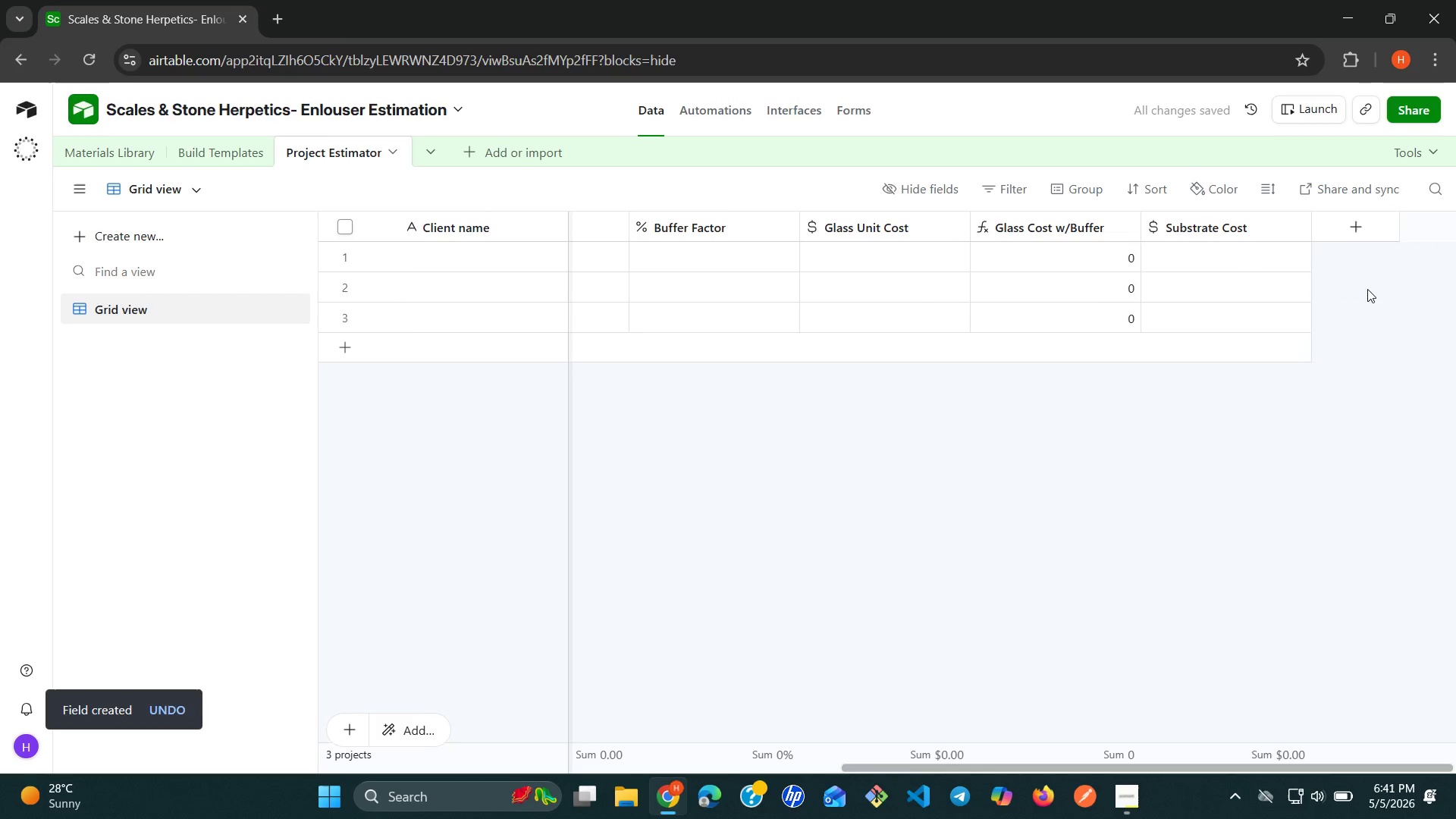 
left_click([1363, 227])
 